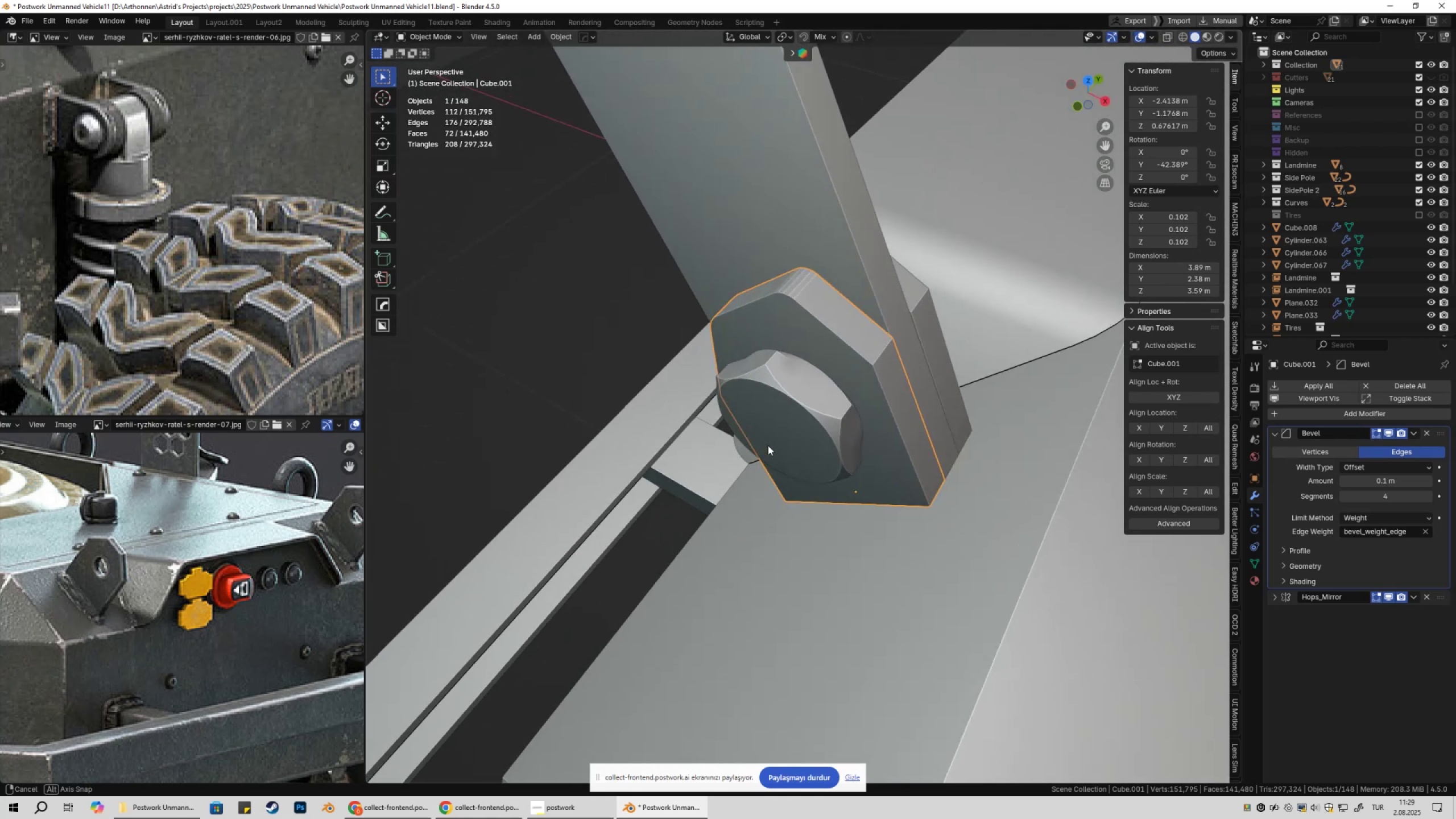 
right_click([997, 348])
 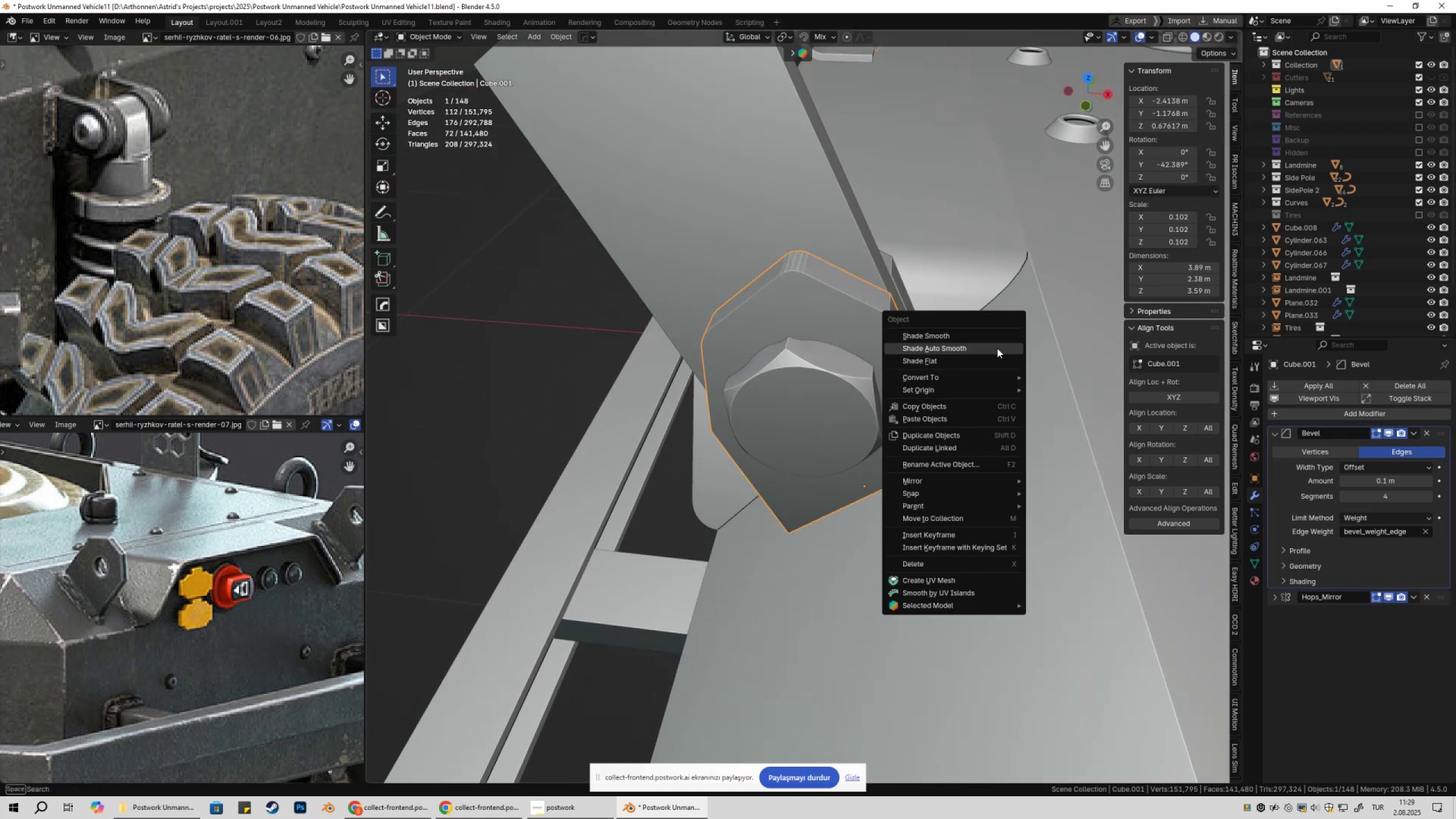 
left_click([997, 348])
 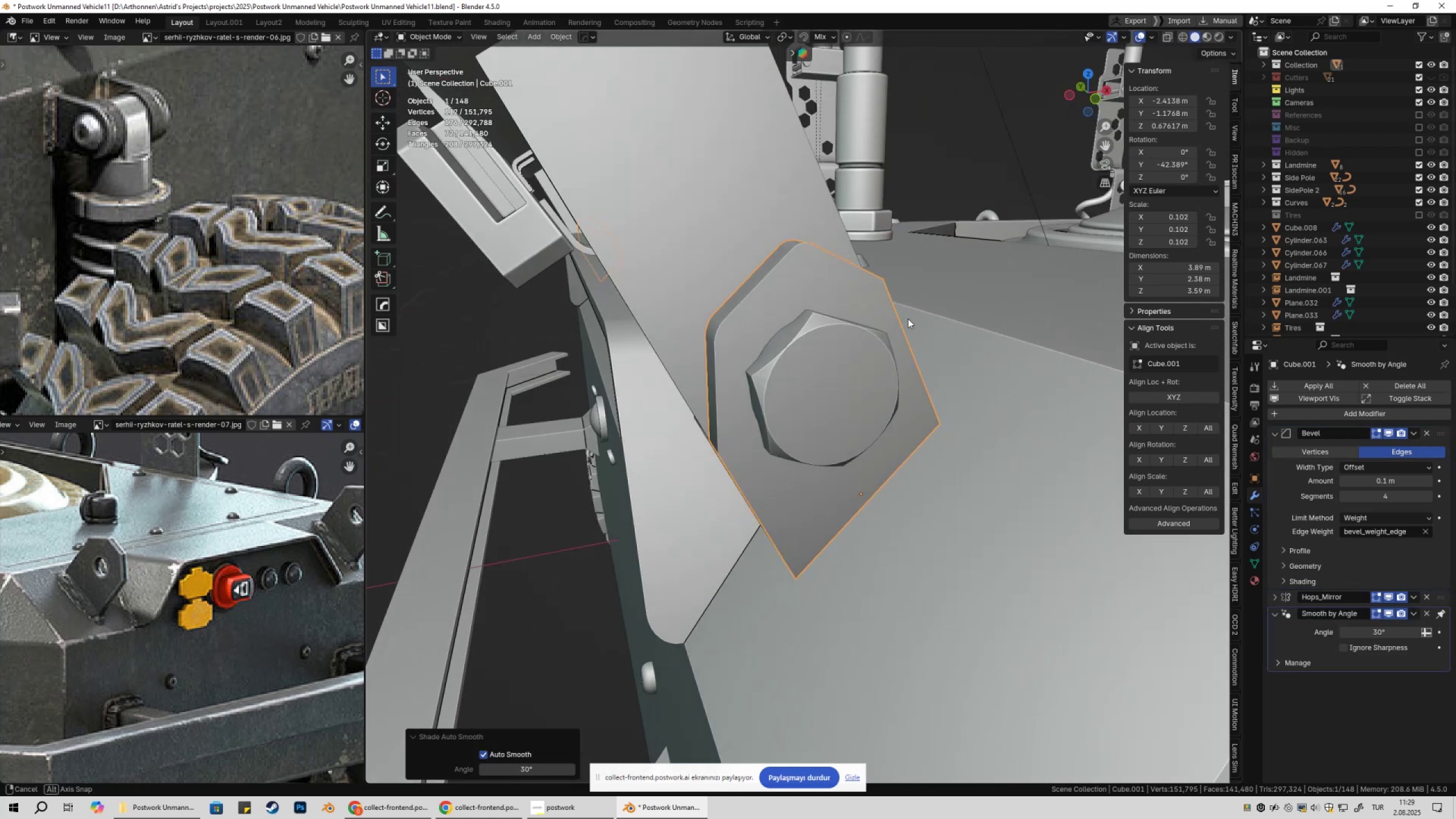 
scroll: coordinate [926, 296], scroll_direction: down, amount: 3.0
 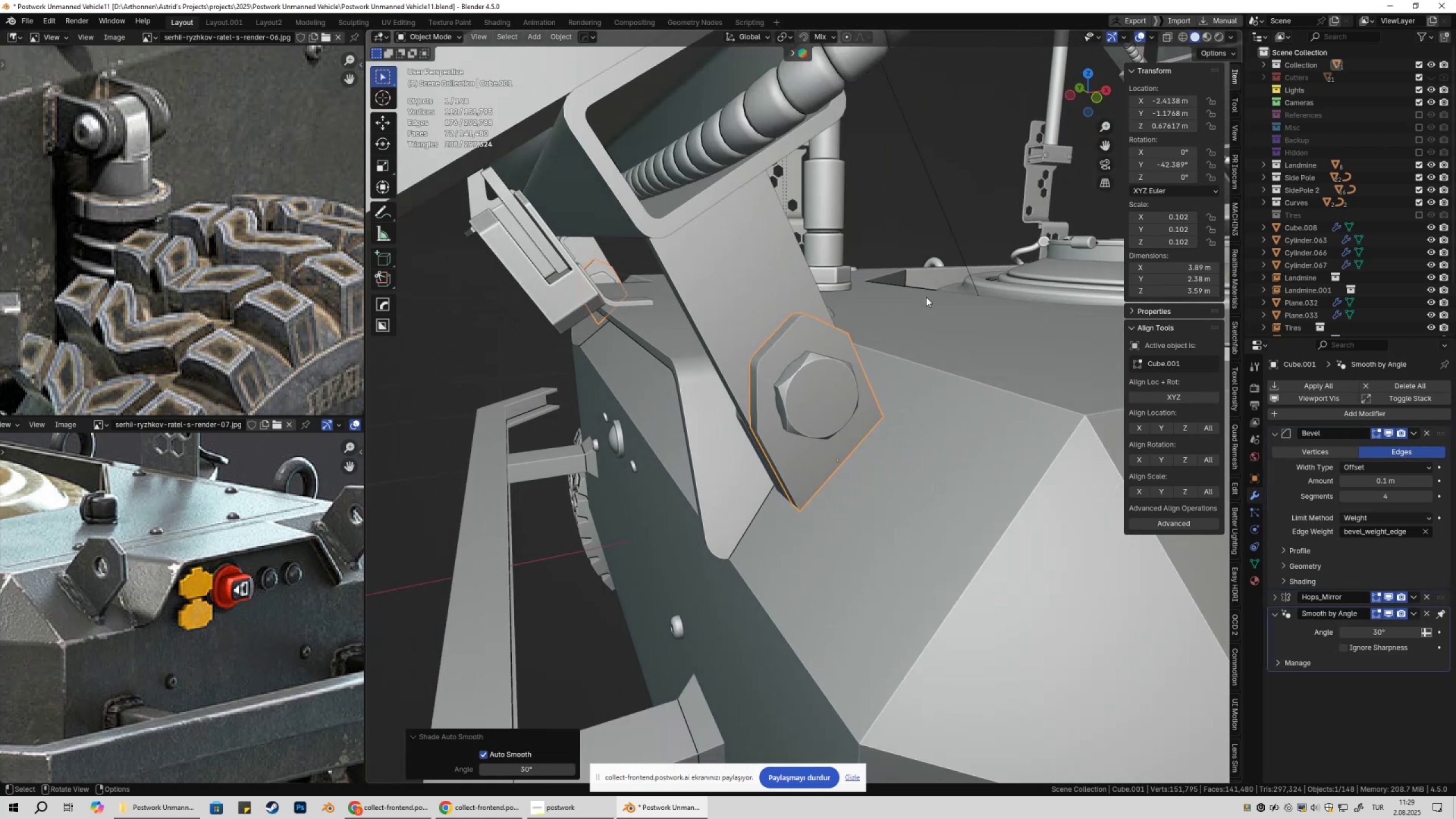 
left_click([926, 297])
 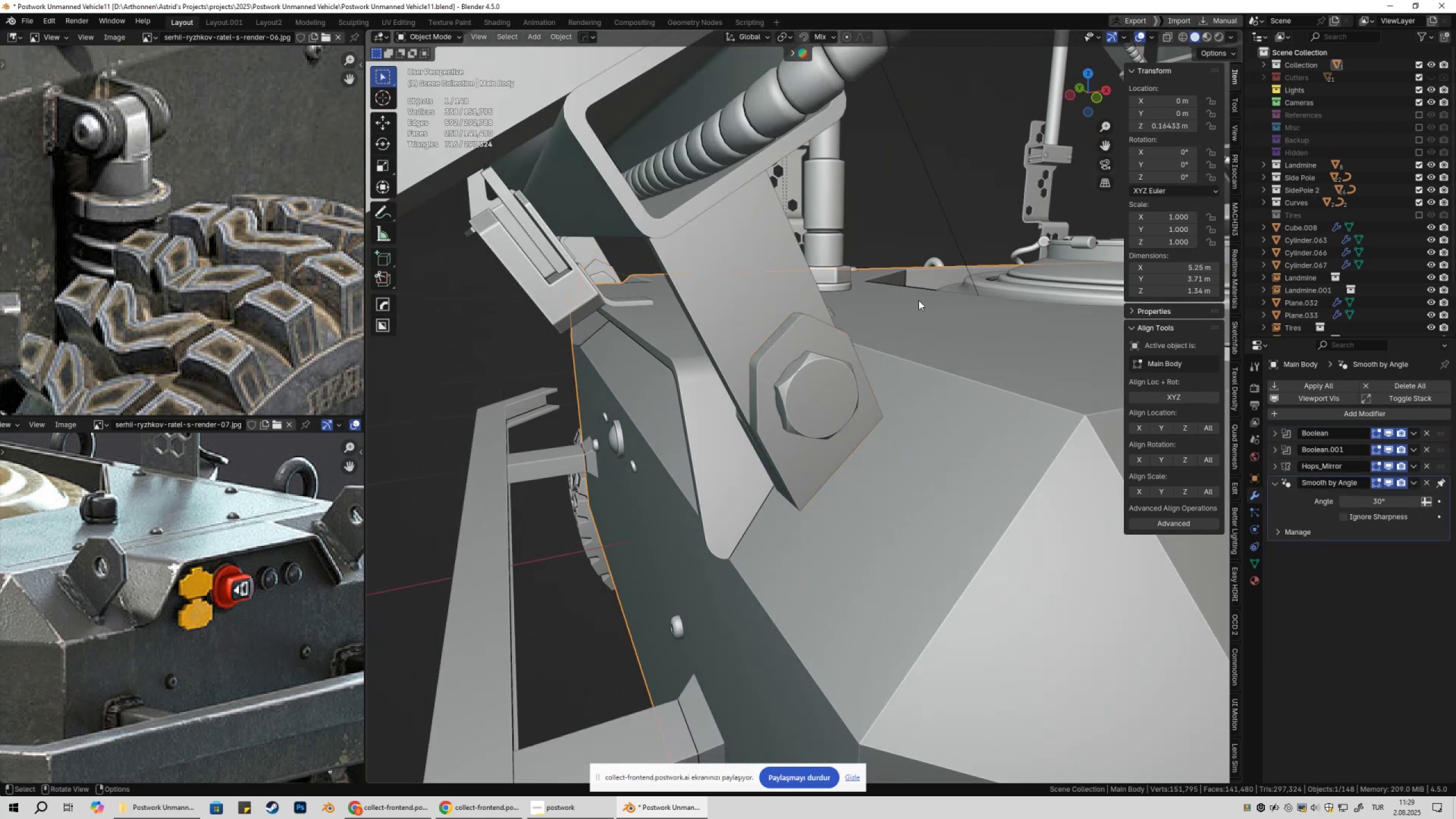 
scroll: coordinate [920, 304], scroll_direction: down, amount: 4.0
 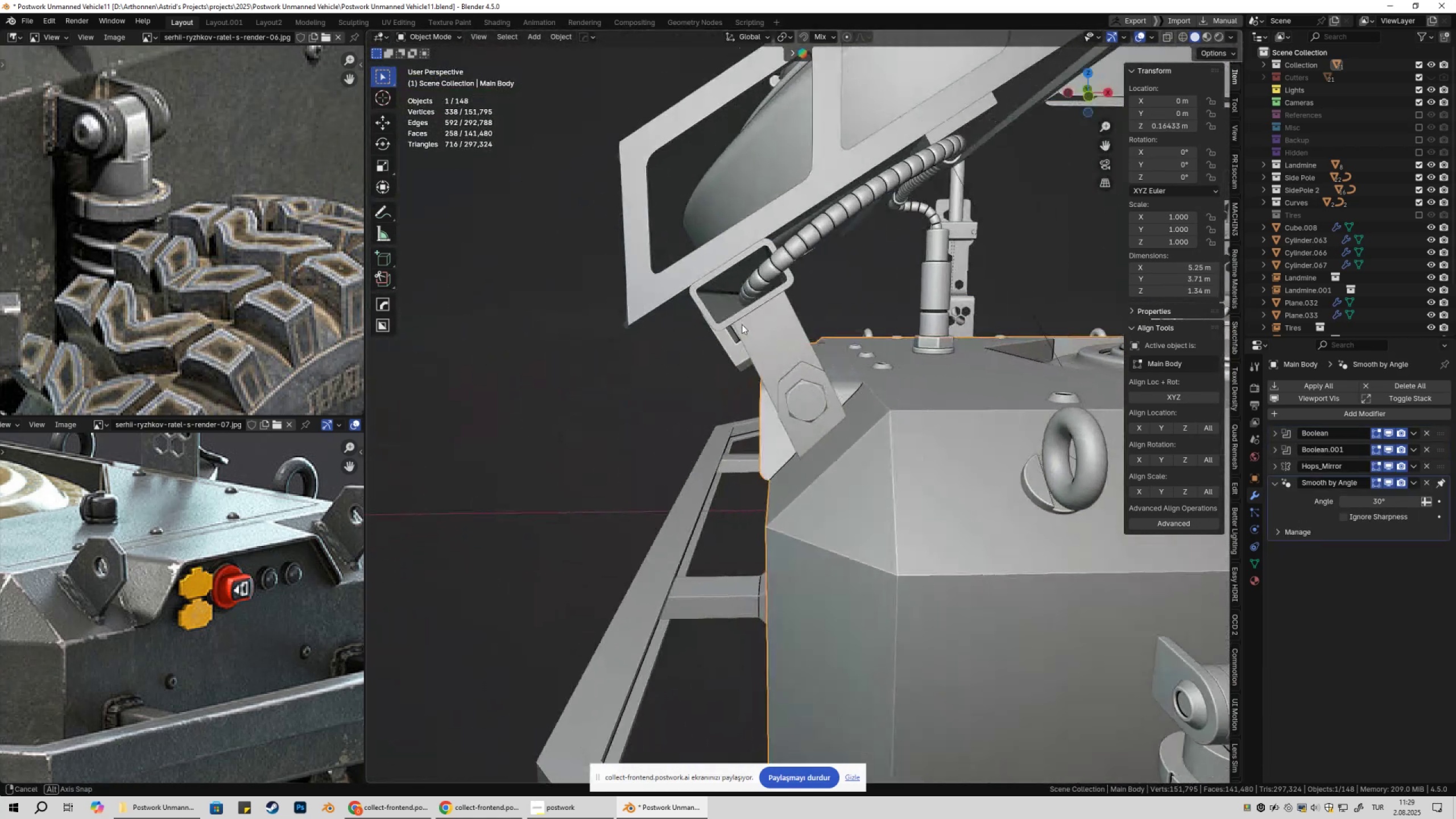 
wait(11.01)
 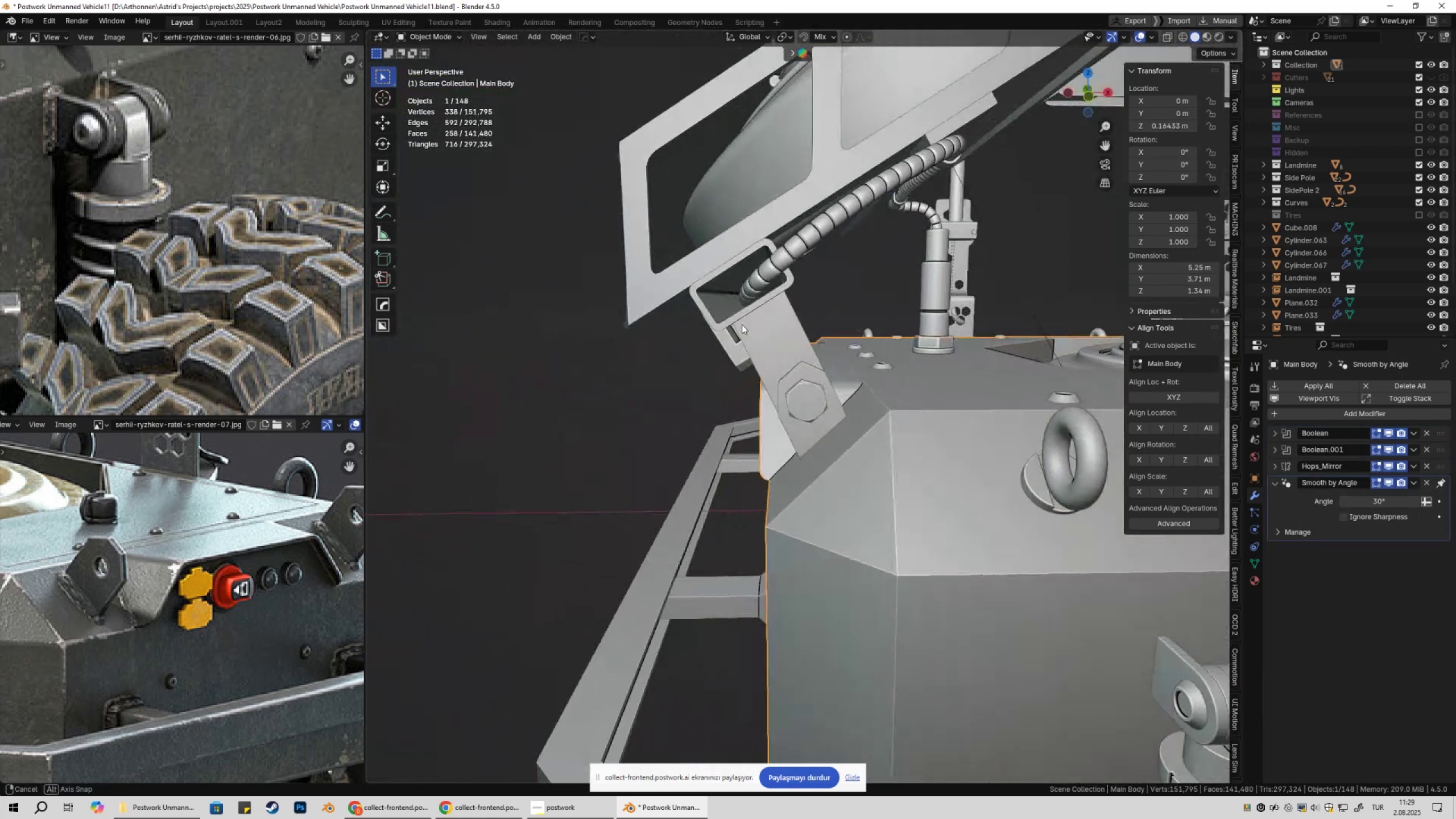 
left_click([781, 375])
 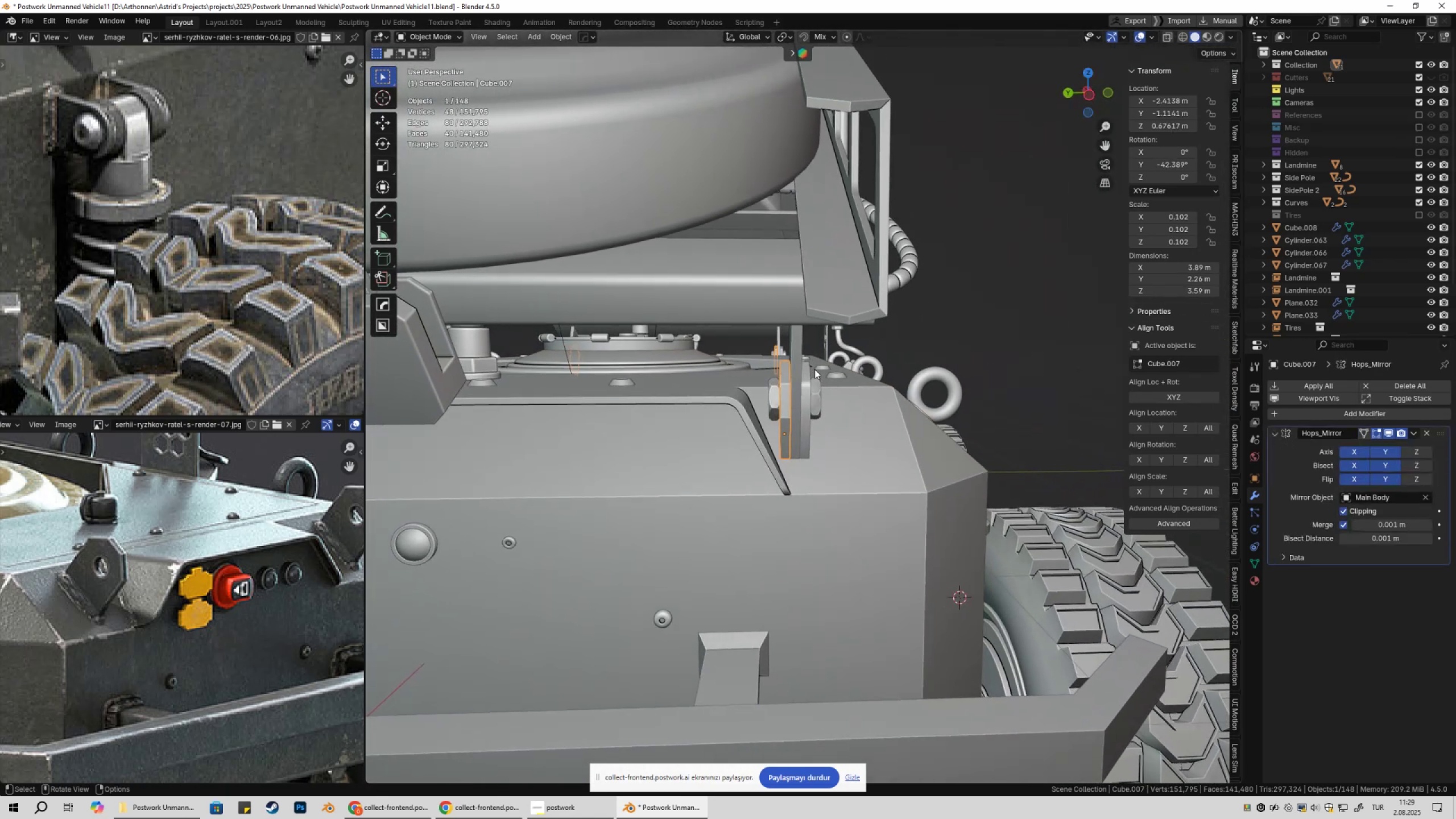 
scroll: coordinate [814, 371], scroll_direction: down, amount: 2.0
 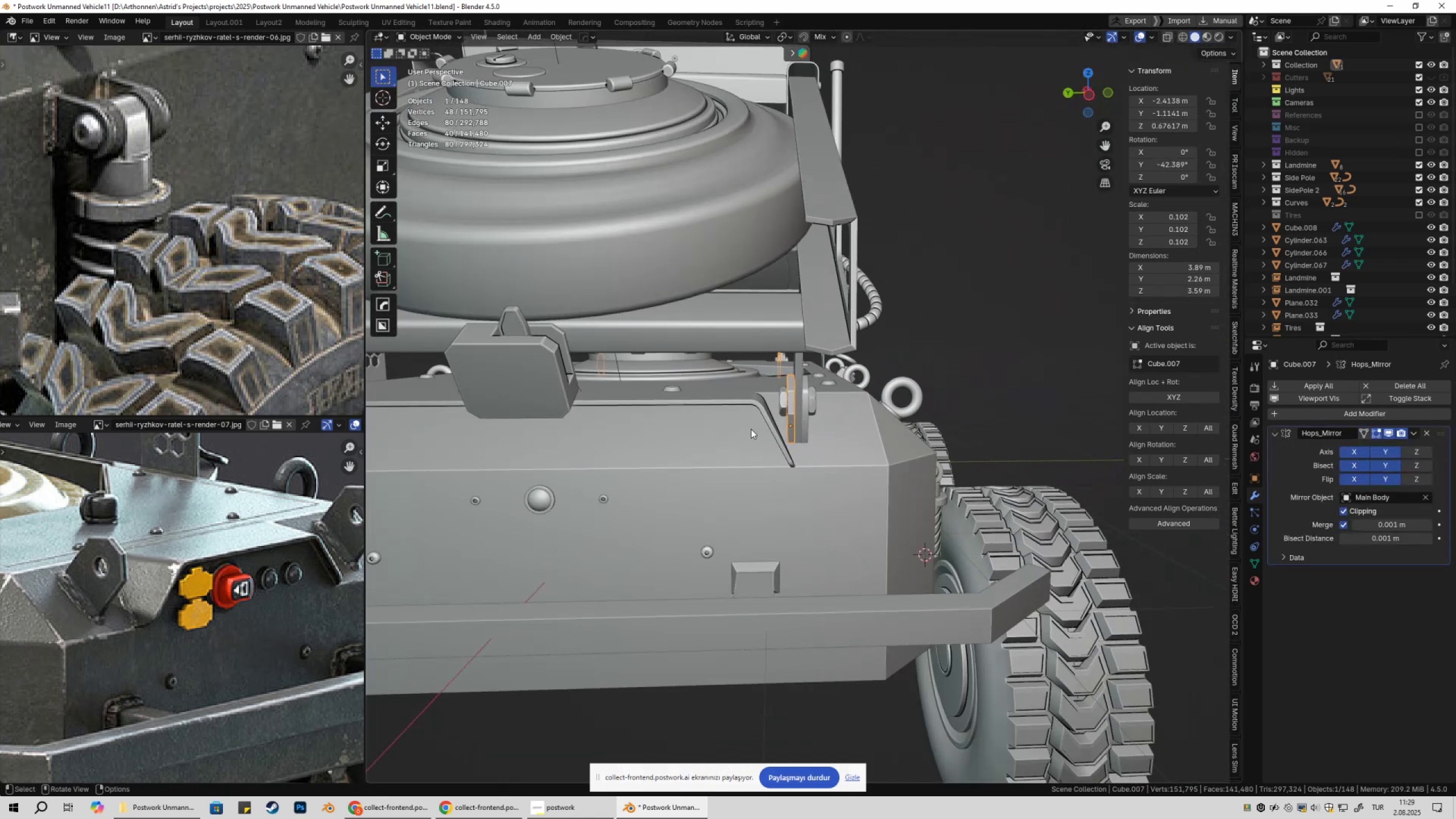 
type(gxy)
 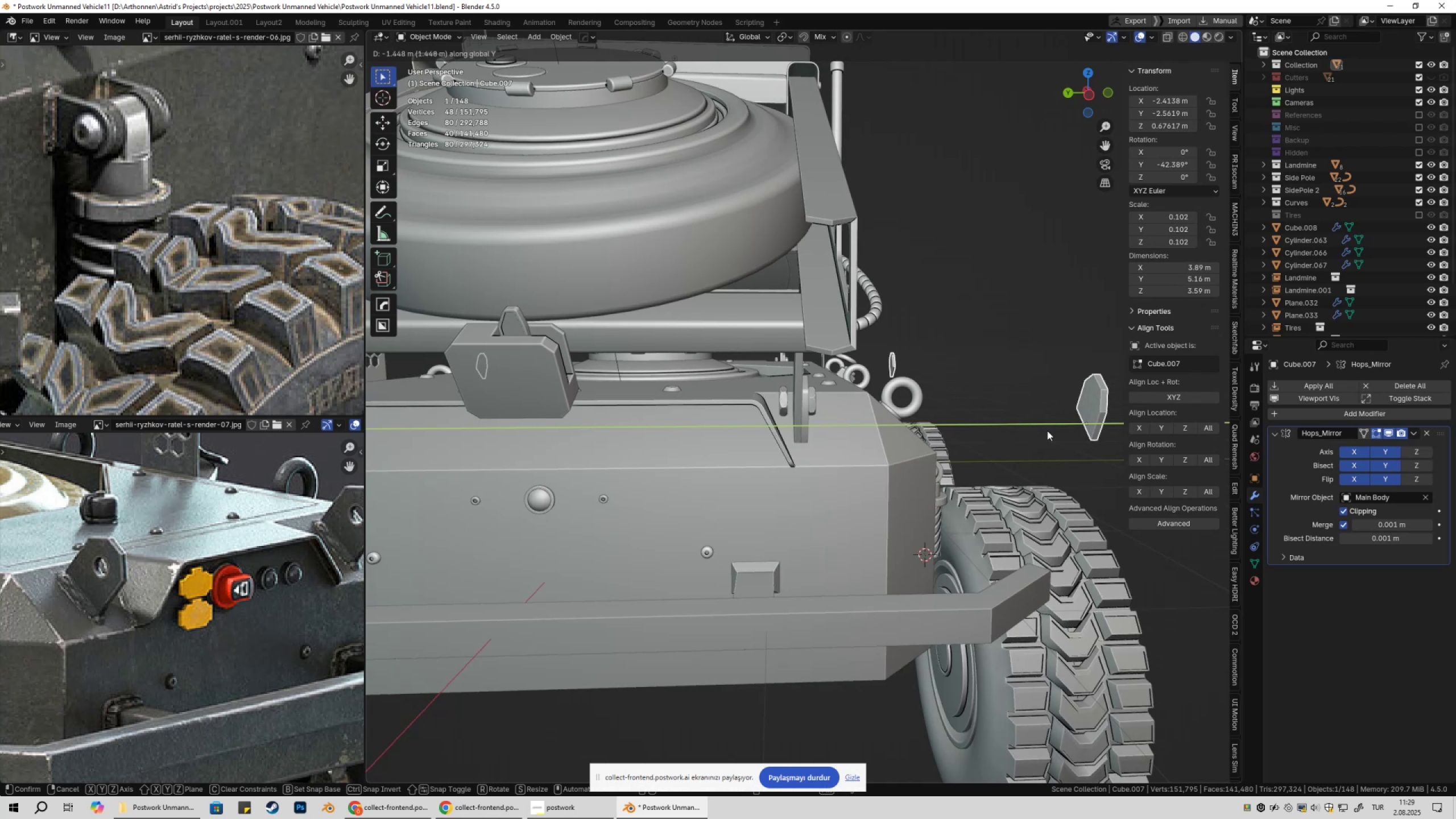 
scroll: coordinate [880, 432], scroll_direction: up, amount: 3.0
 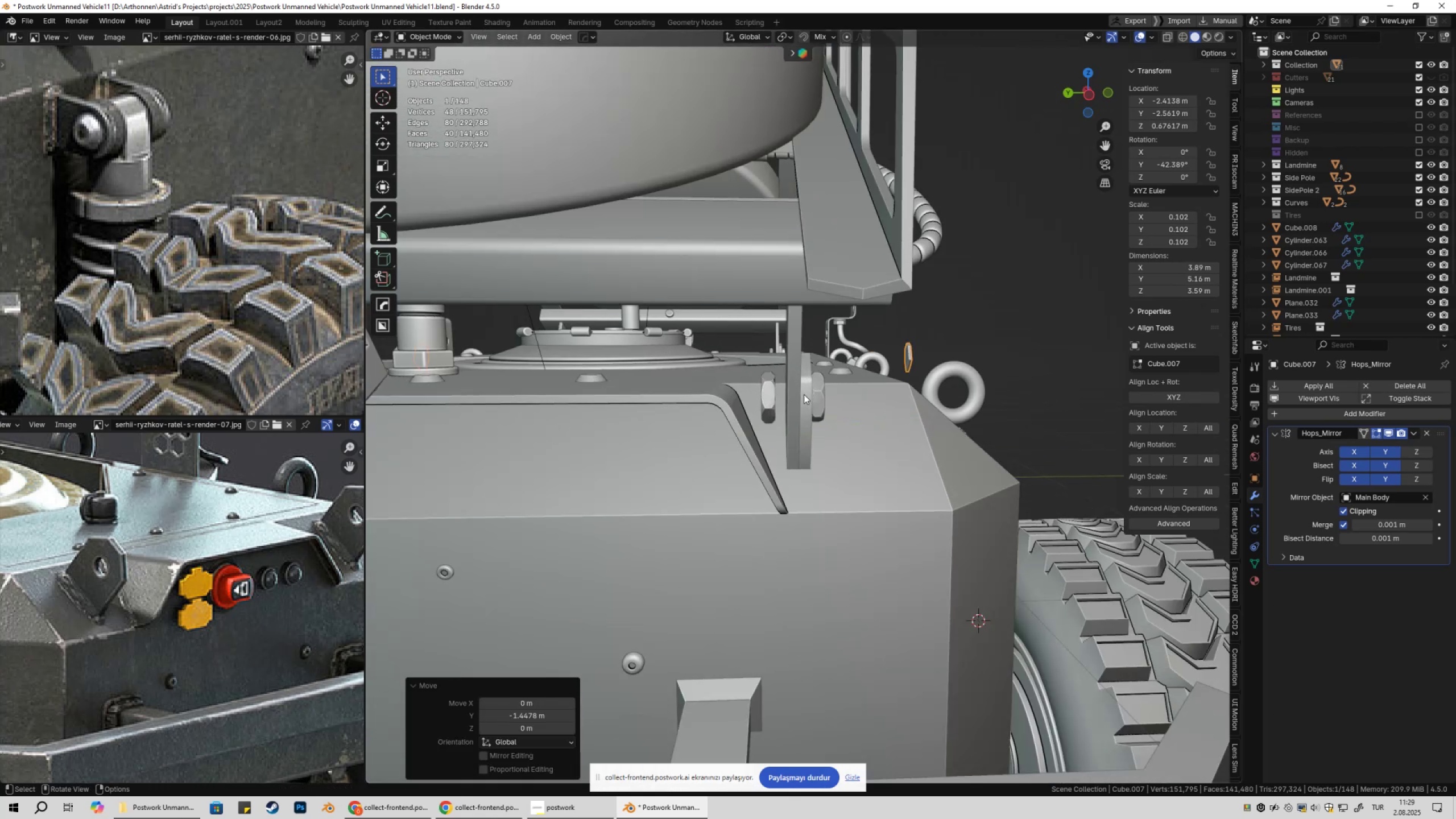 
left_click([804, 393])
 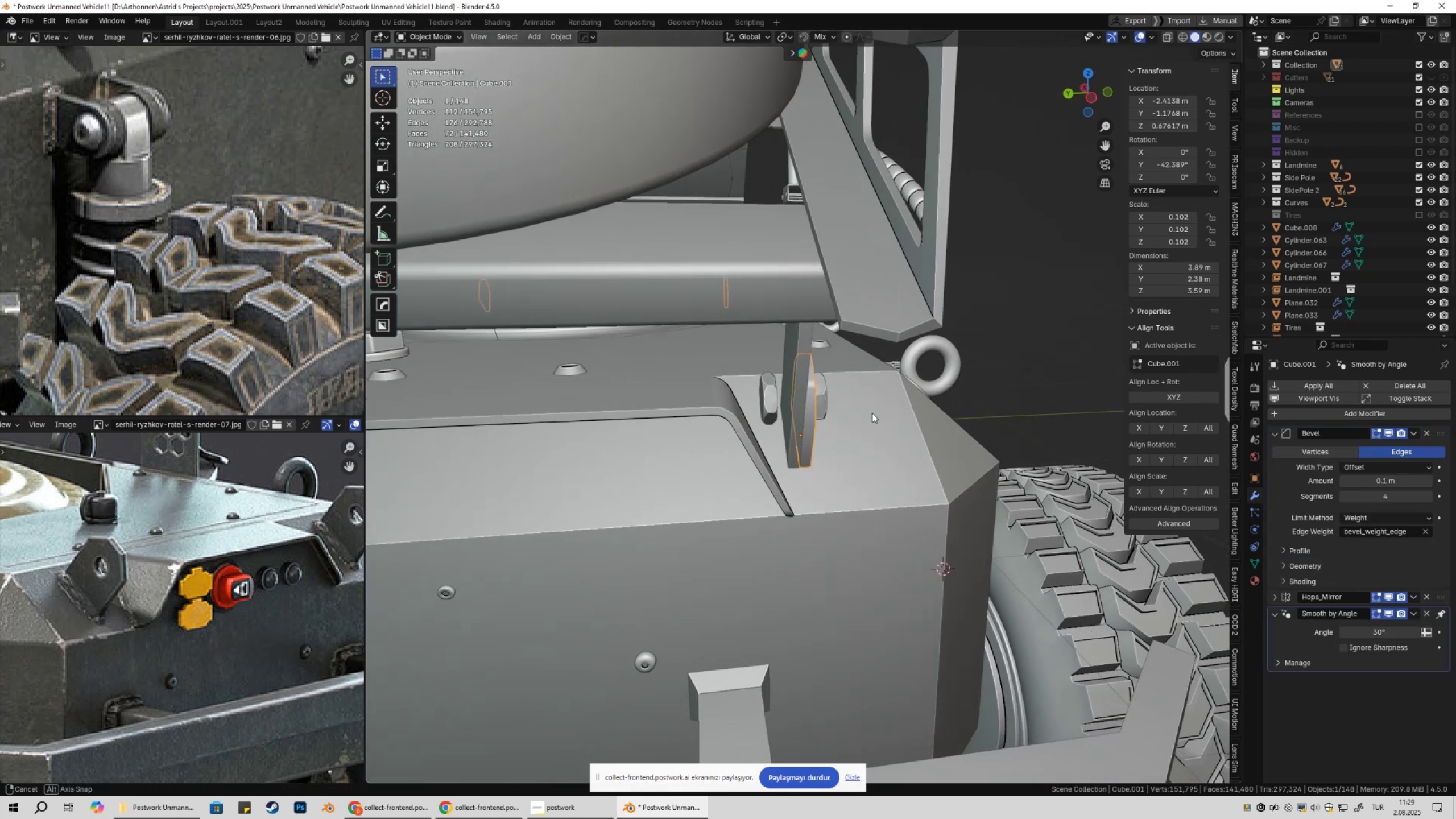 
scroll: coordinate [872, 413], scroll_direction: up, amount: 2.0
 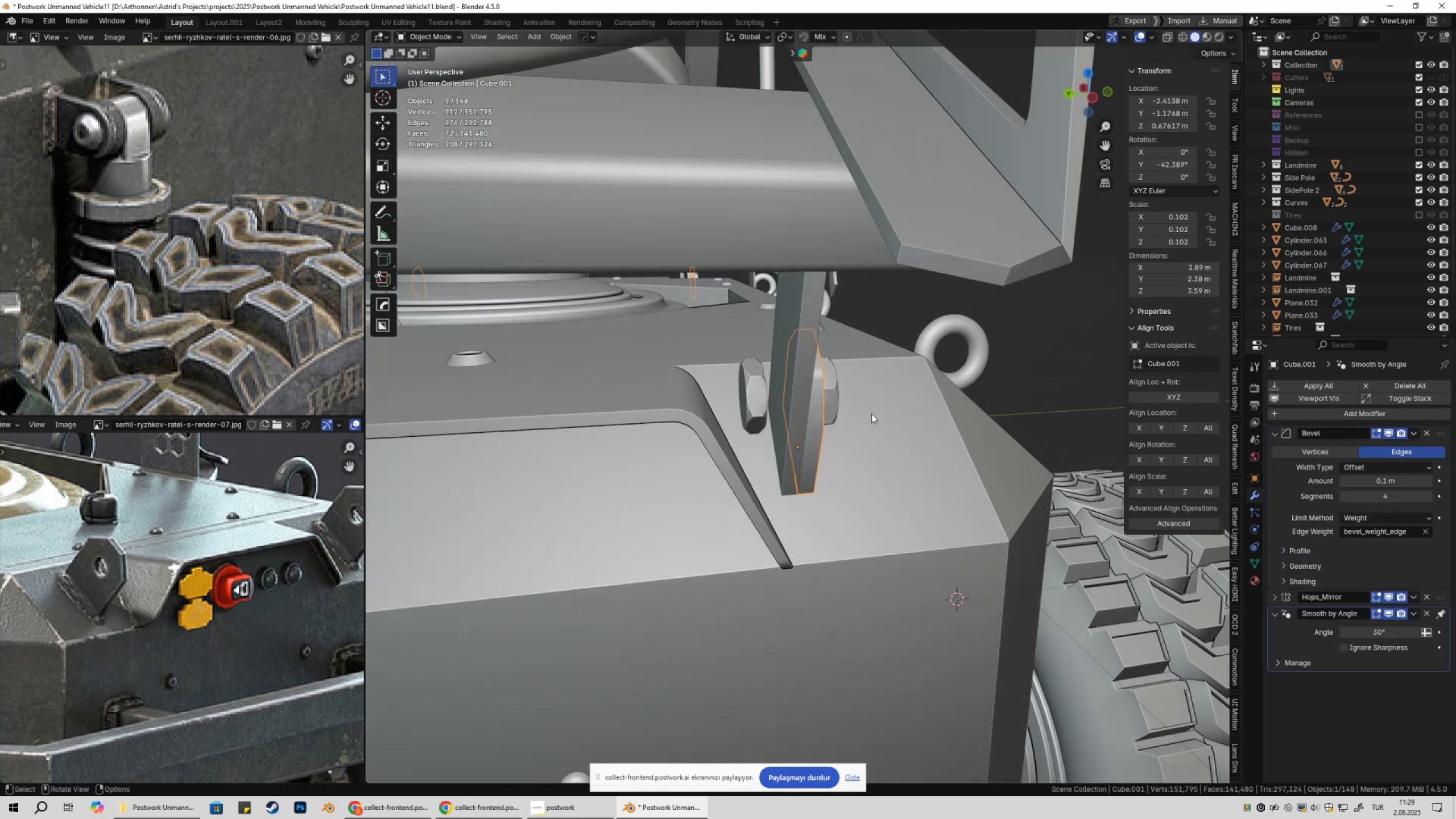 
type(Dy)
 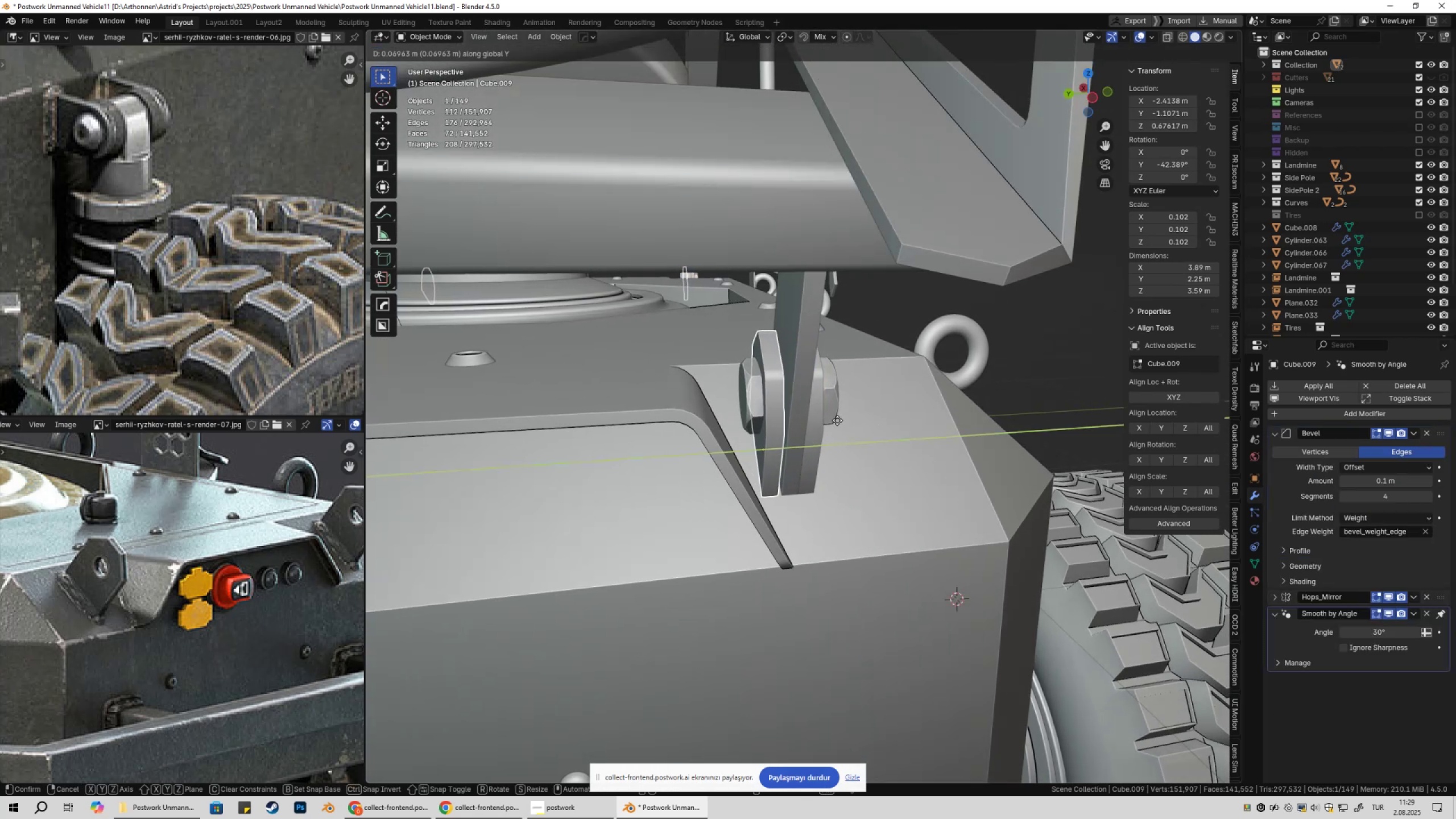 
left_click([825, 423])
 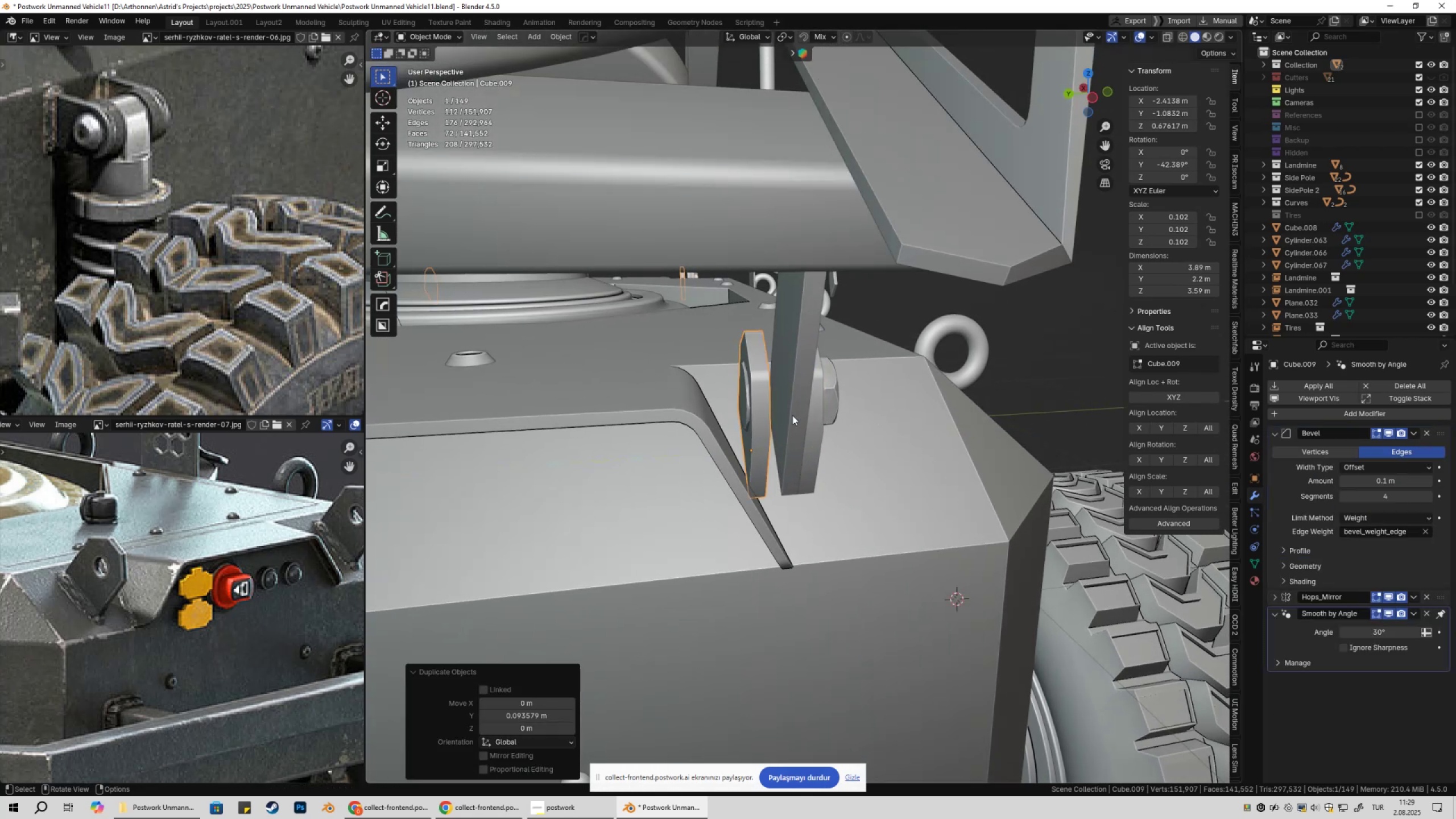 
type(gy)
 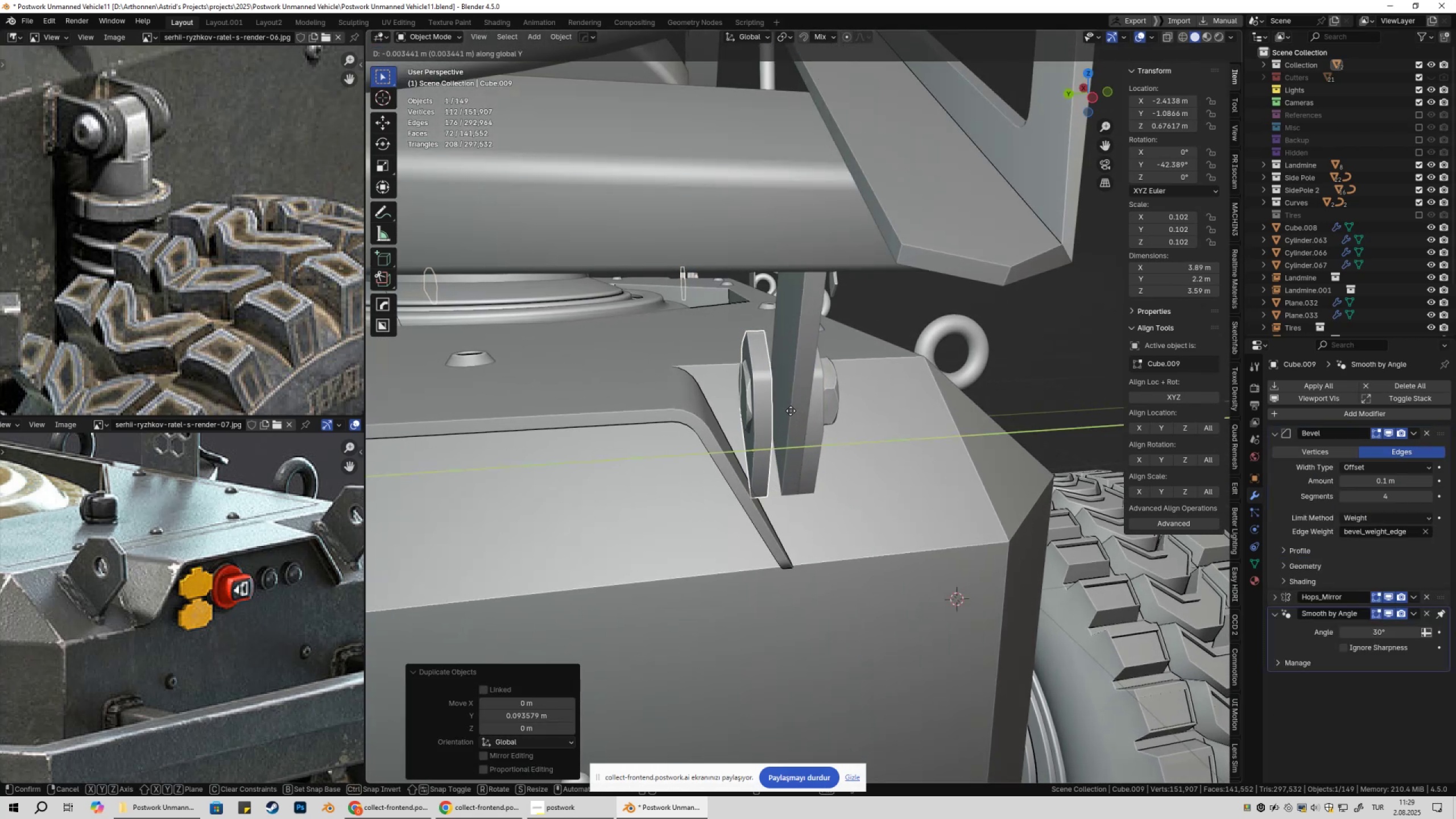 
hold_key(key=ControlLeft, duration=0.48)
left_click([792, 395])
 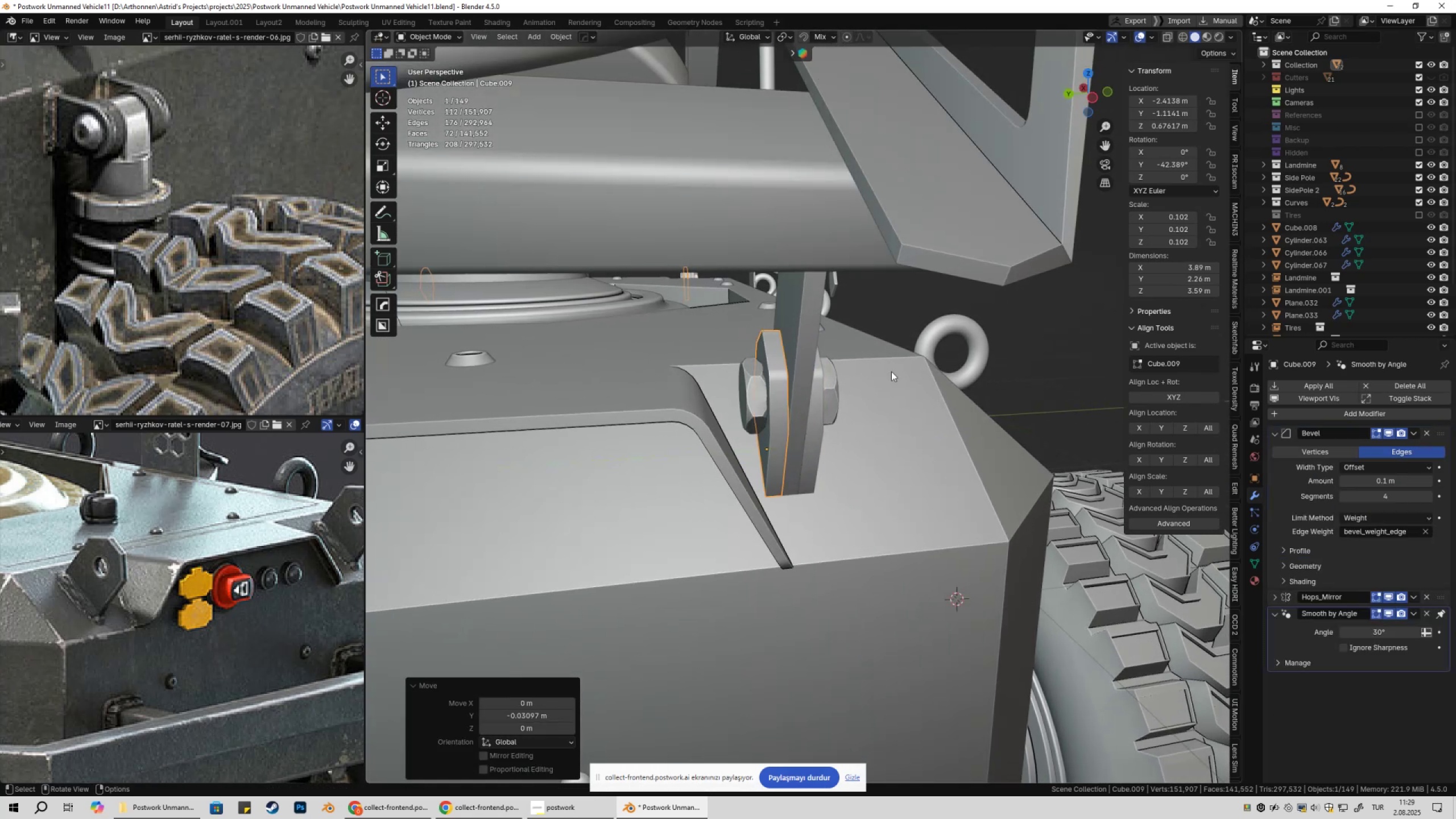 
double_click([892, 371])
 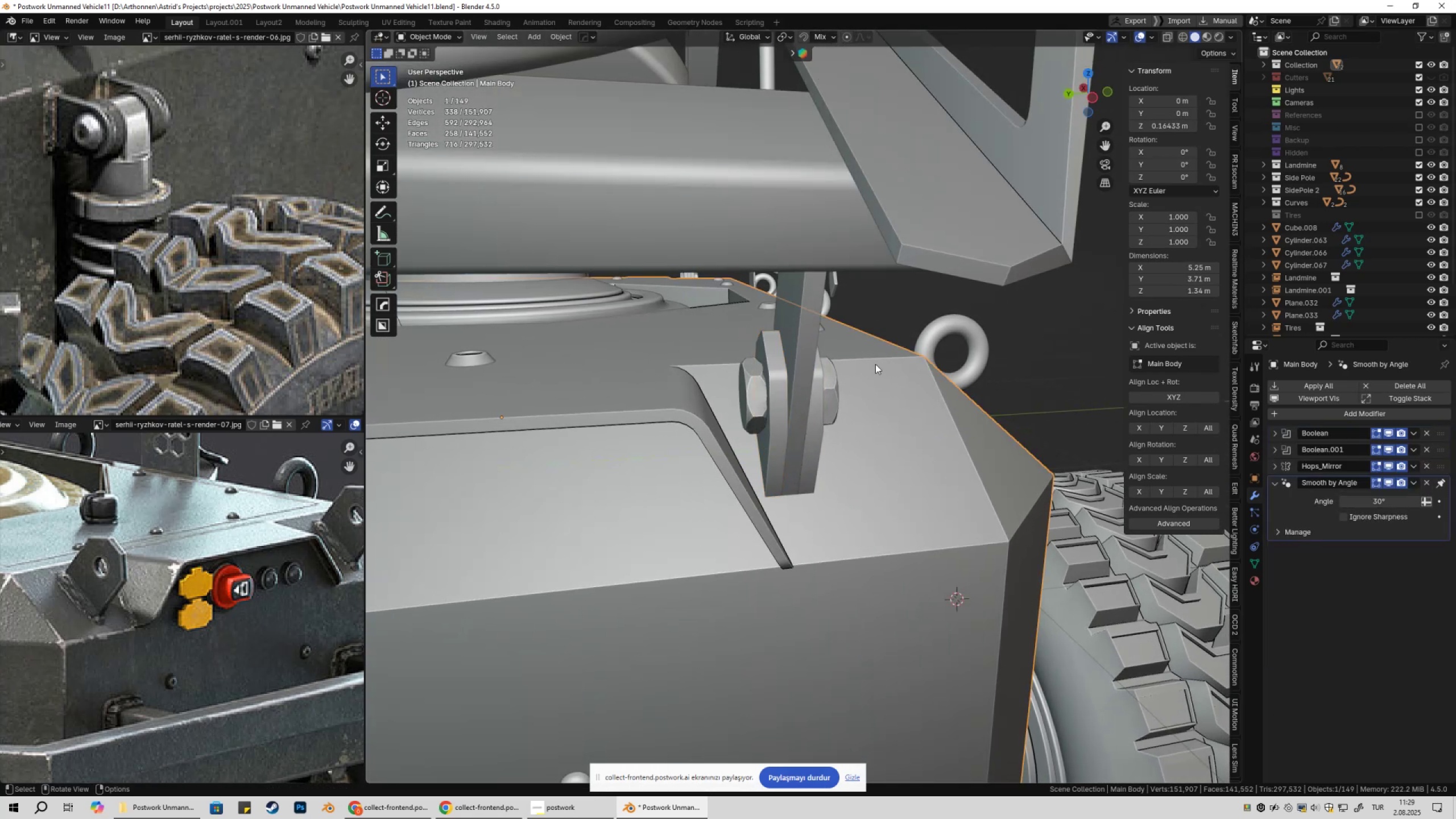 
scroll: coordinate [871, 362], scroll_direction: up, amount: 1.0
 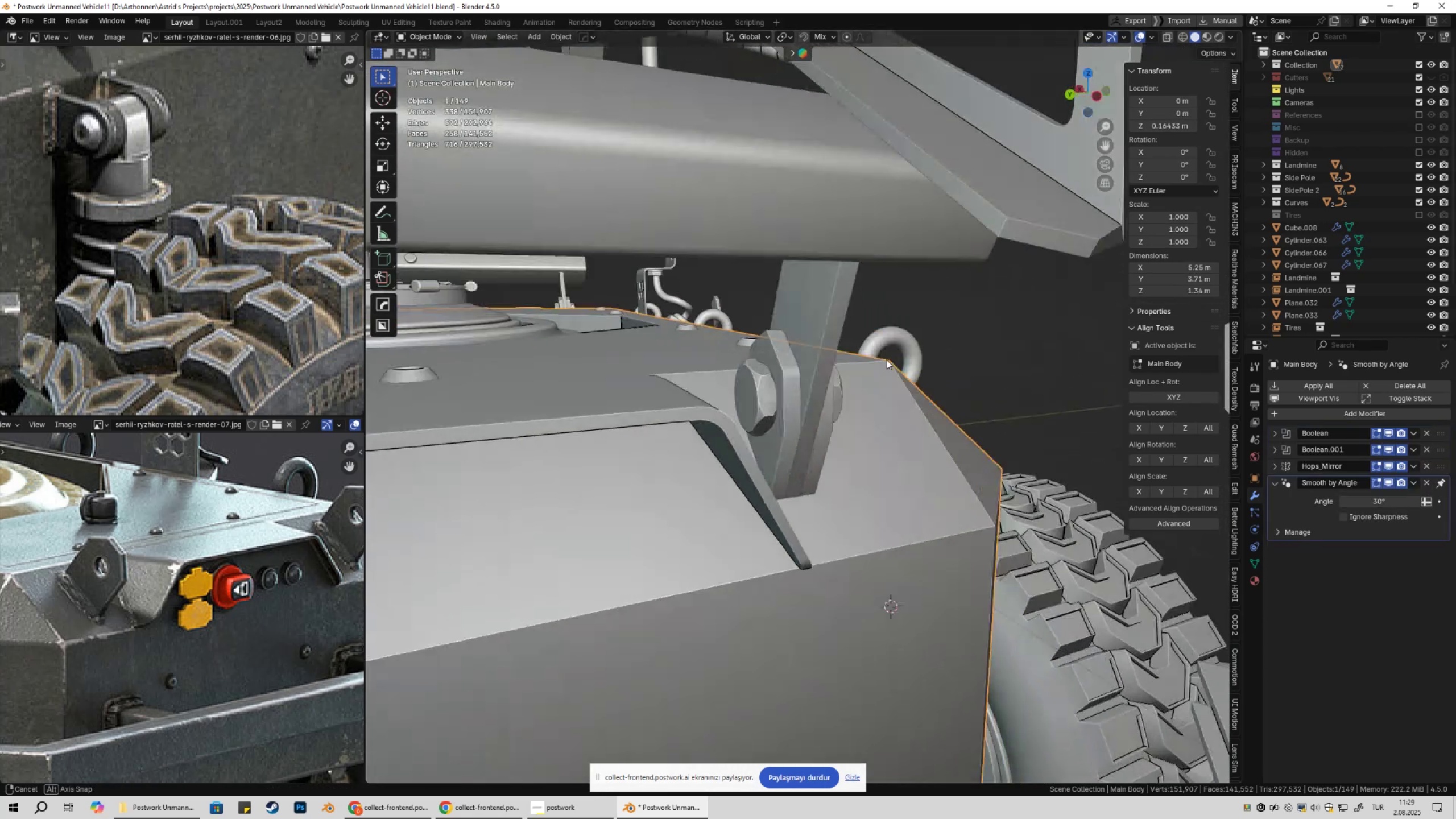 
scroll: coordinate [911, 390], scroll_direction: down, amount: 7.0
 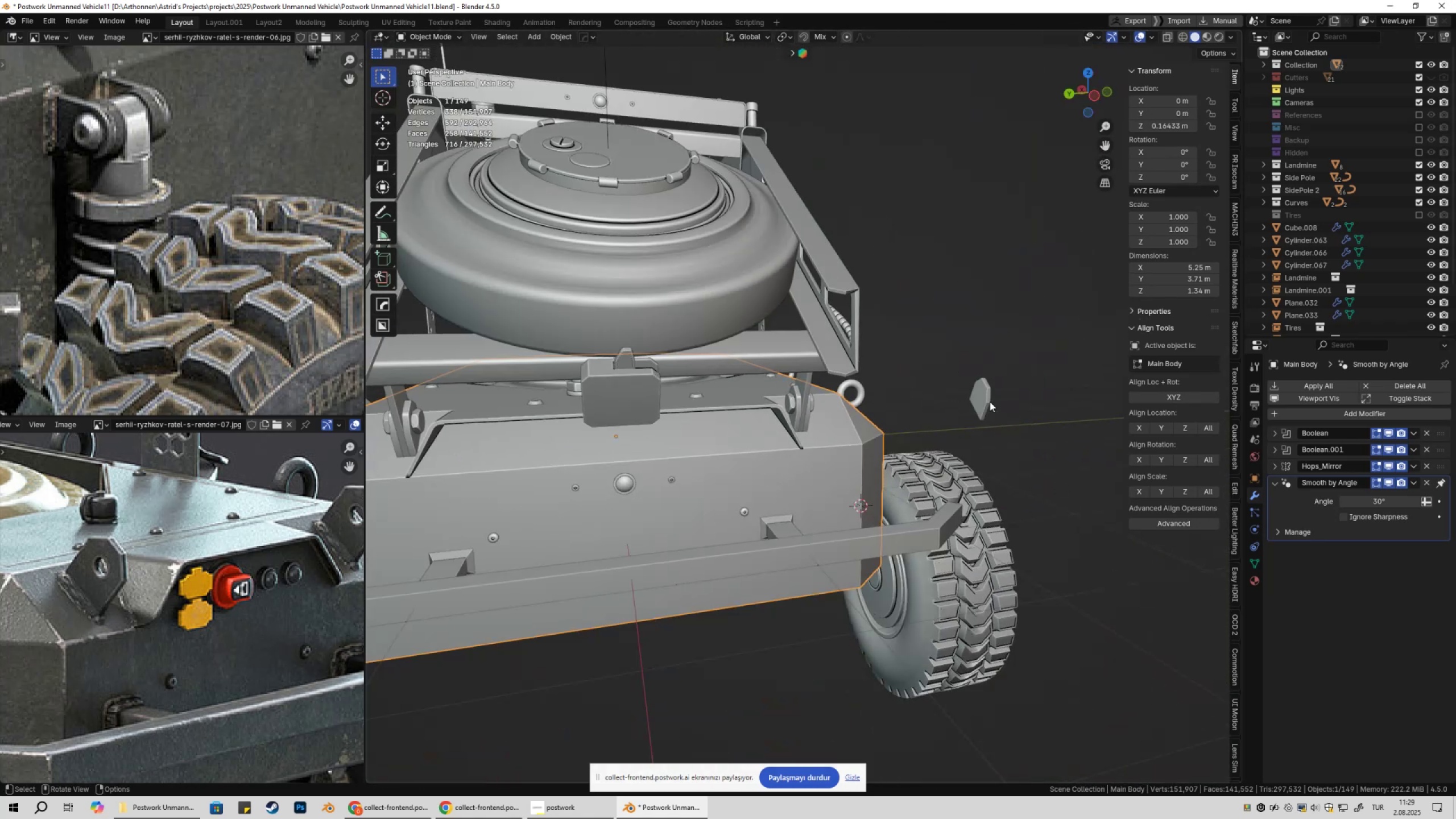 
key(X)
 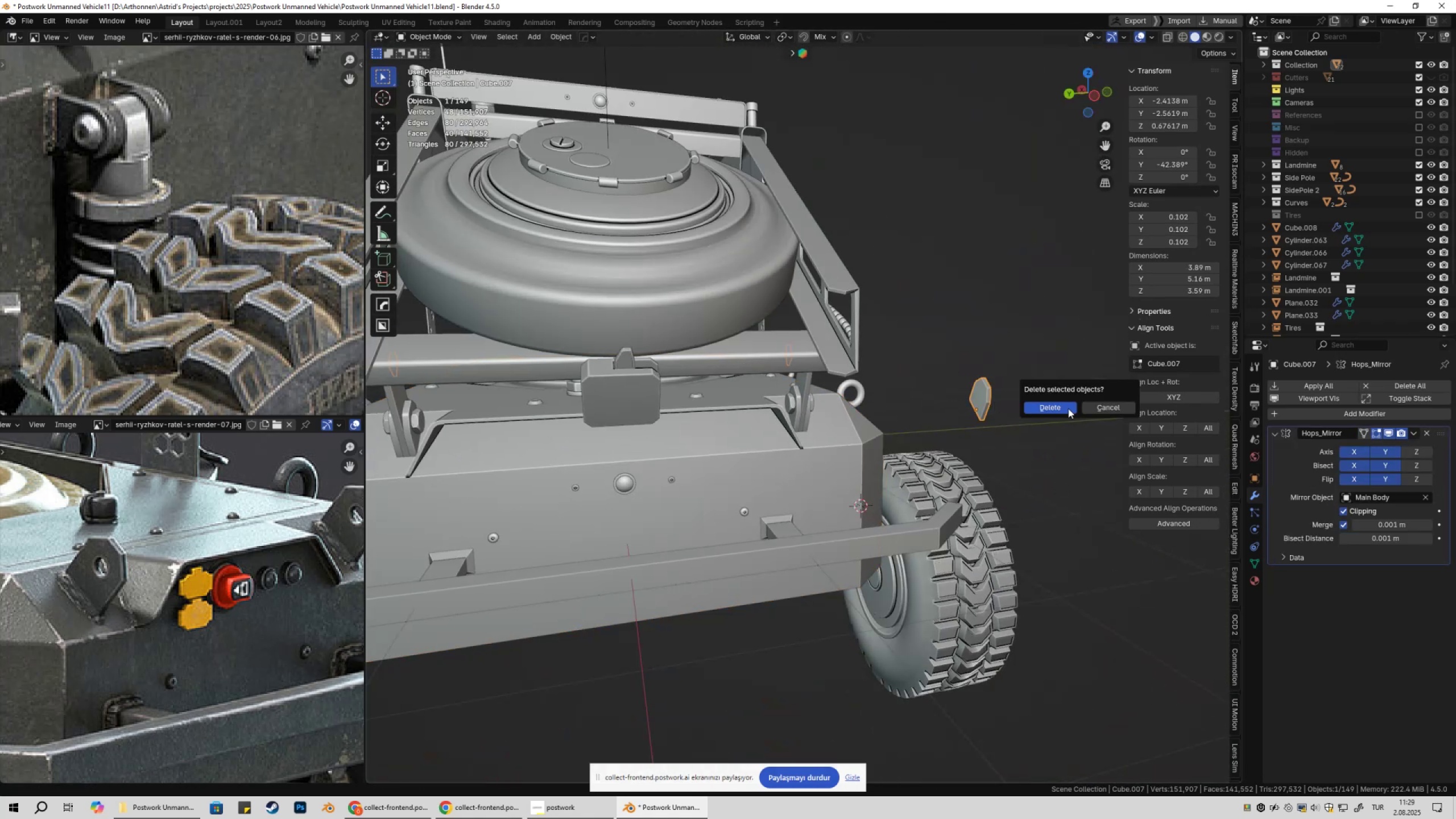 
left_click([1068, 408])
 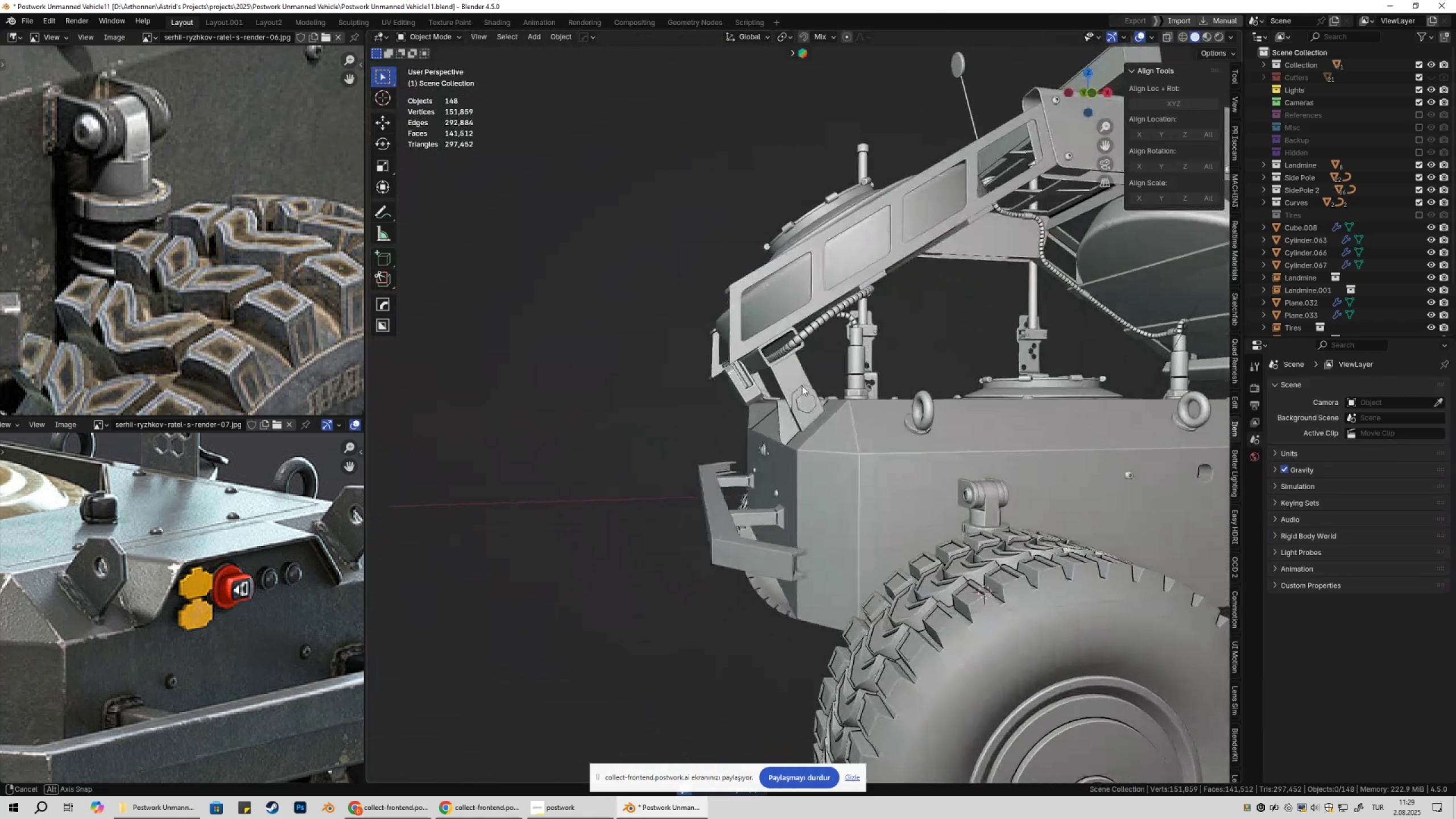 
scroll: coordinate [809, 396], scroll_direction: up, amount: 12.0
 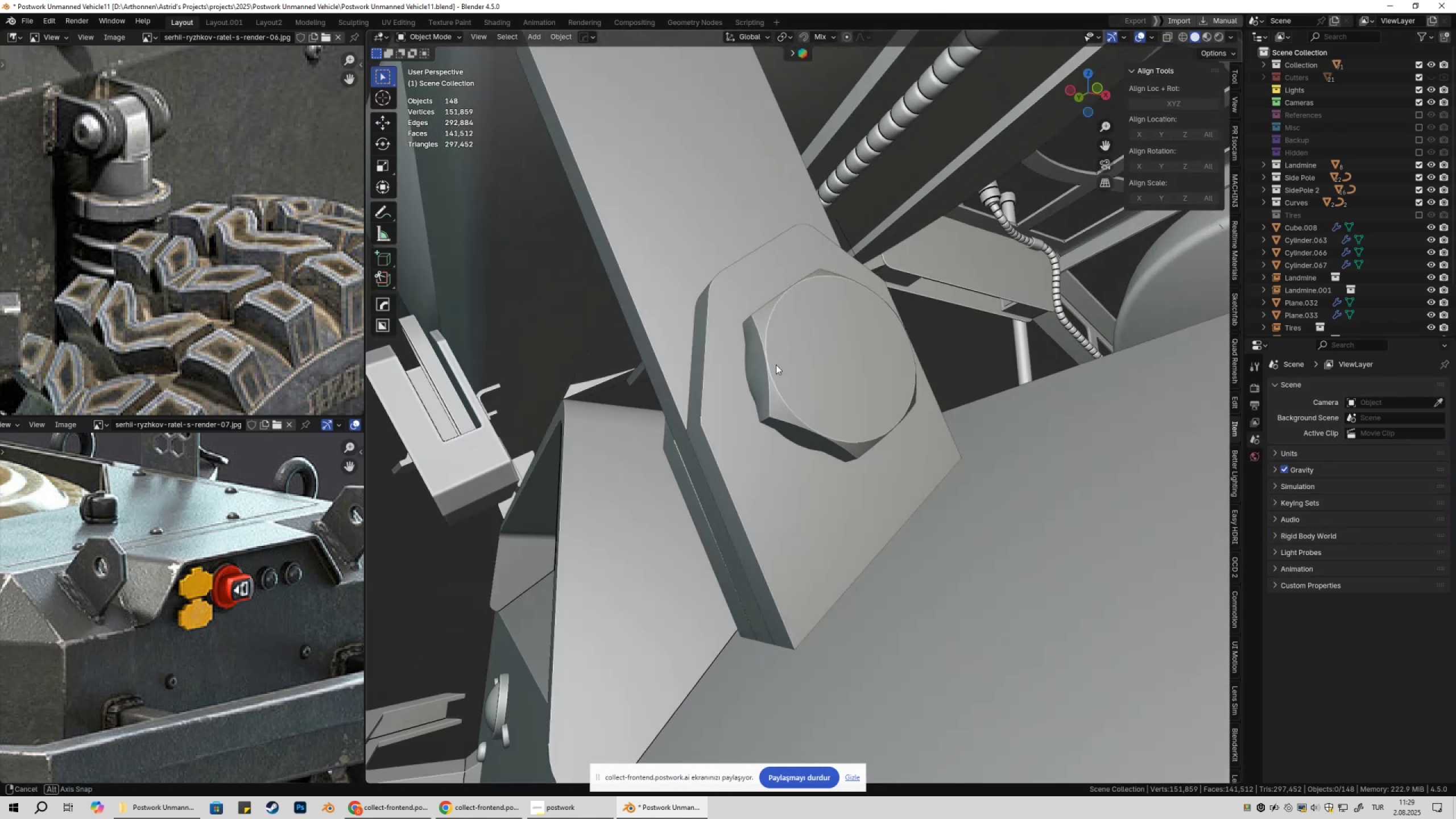 
left_click([744, 295])
 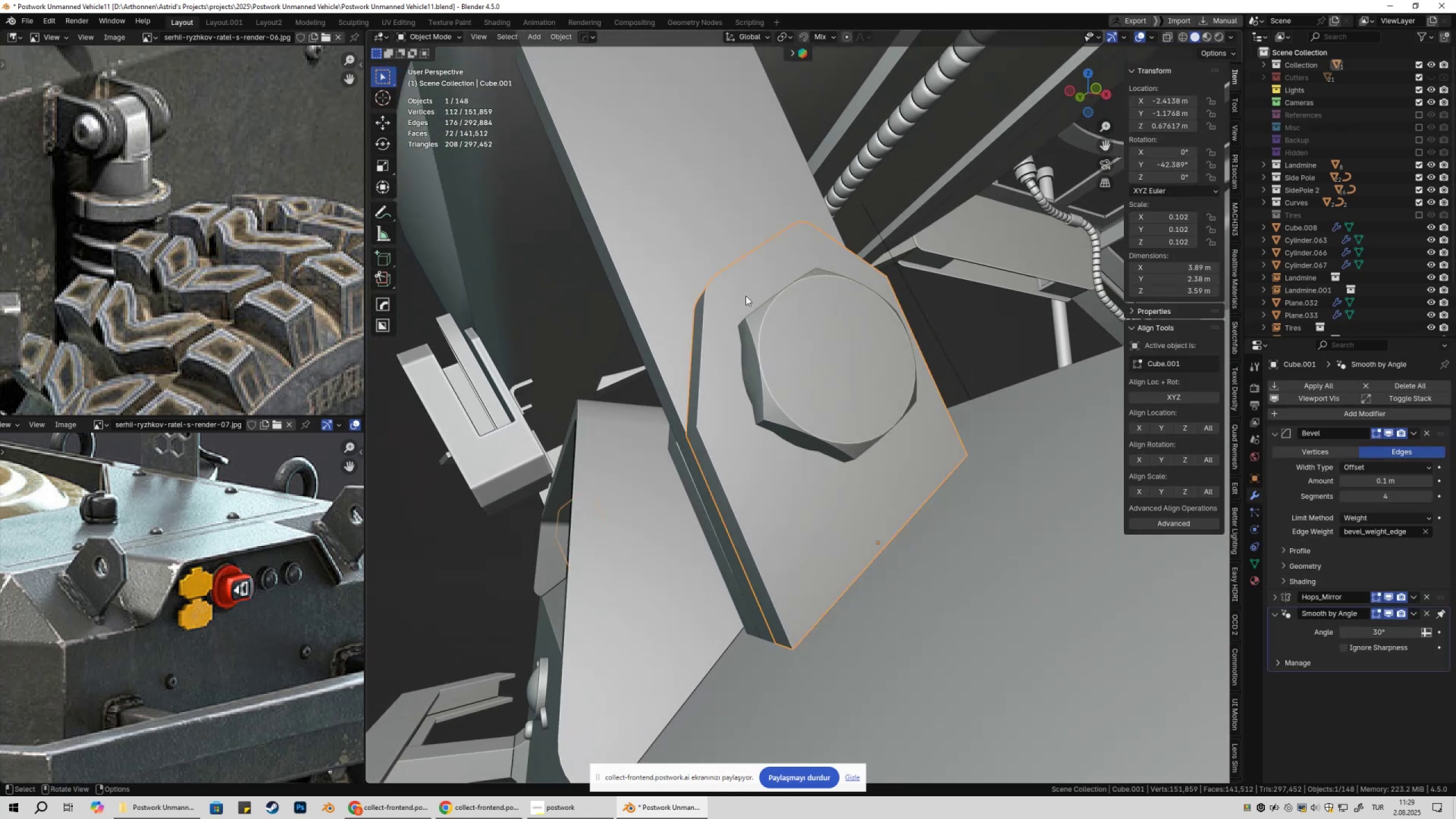 
key(Tab)
 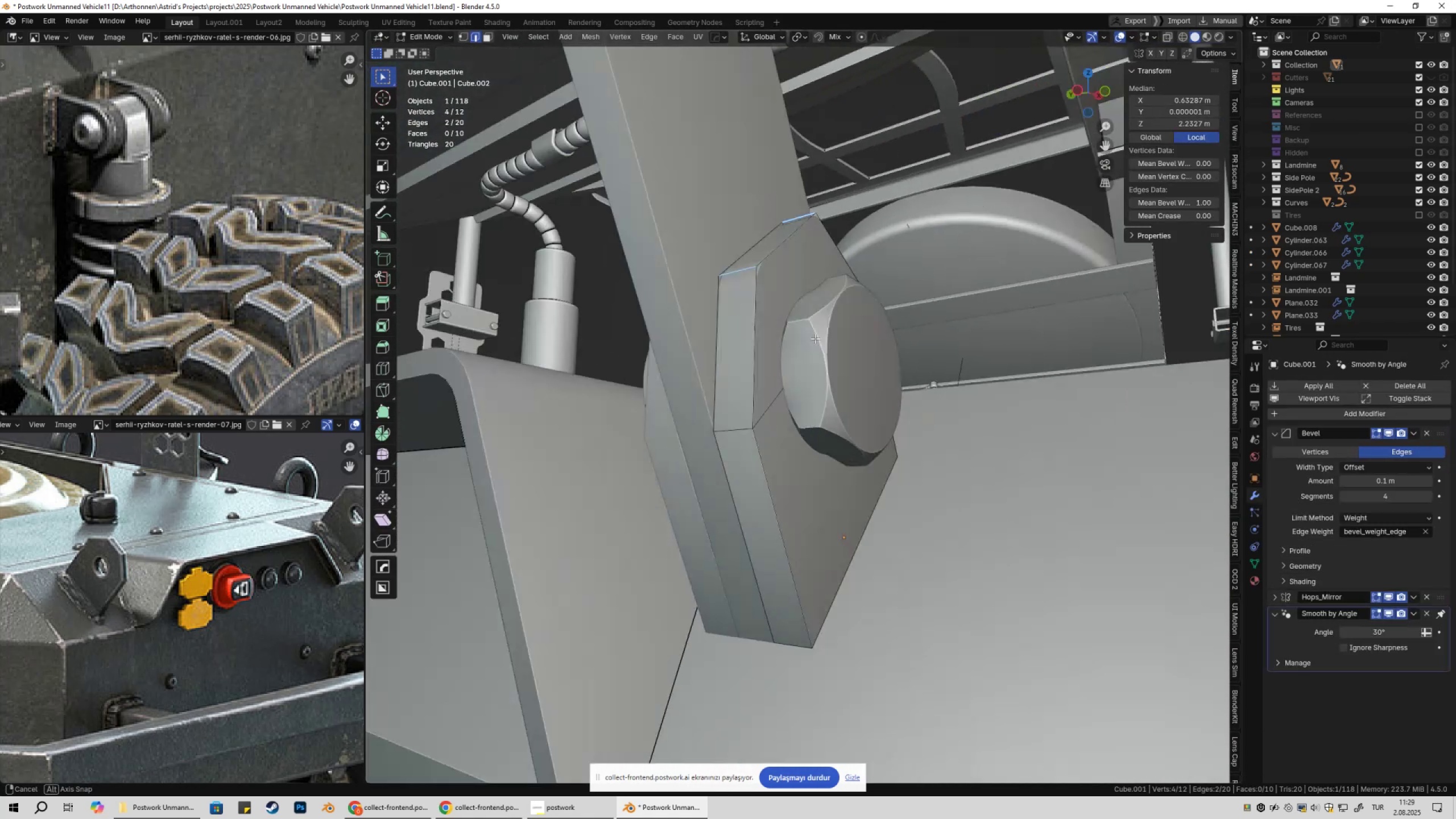 
key(2)
 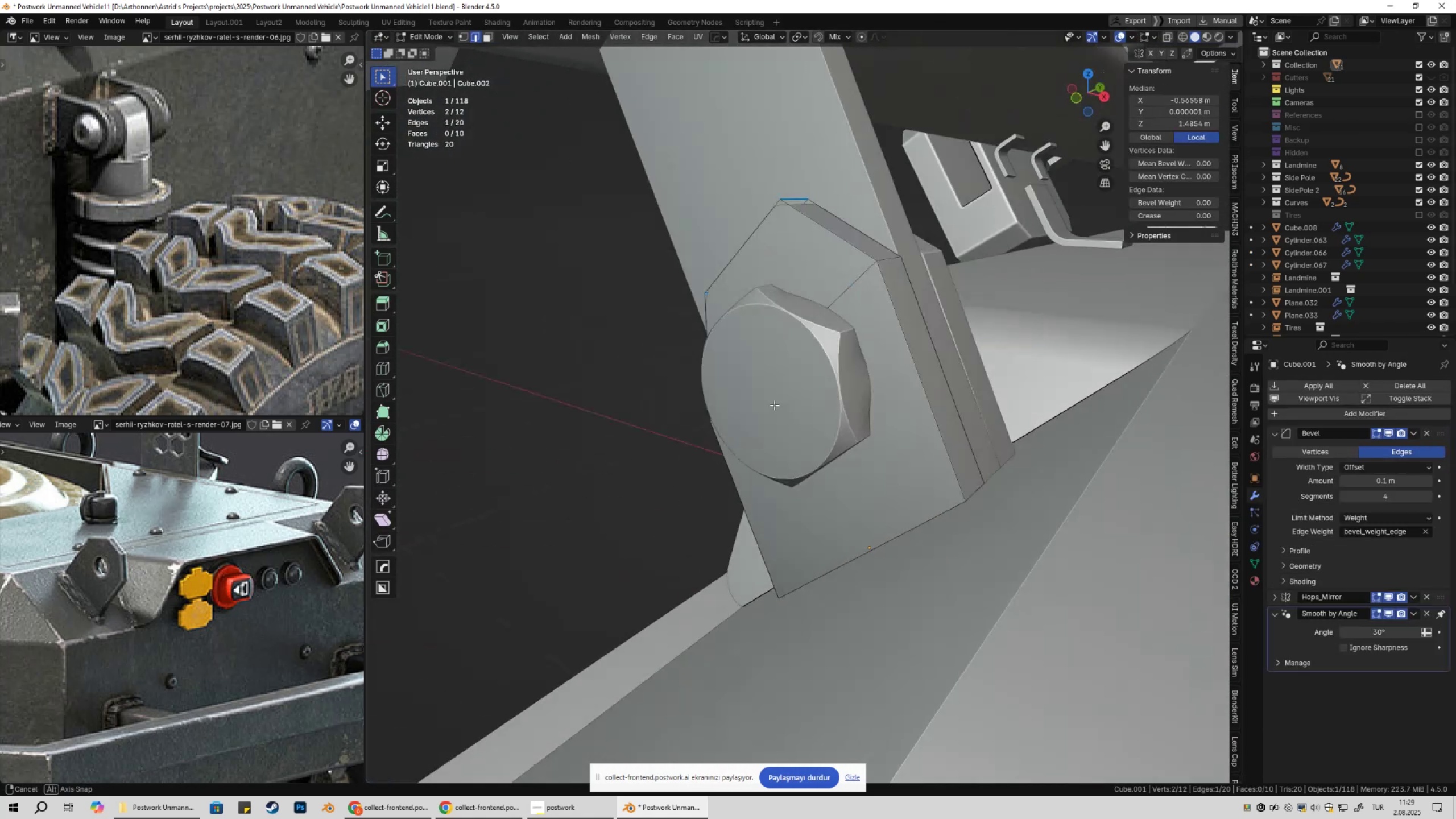 
hold_key(key=ShiftLeft, duration=0.35)
left_click([884, 263])
 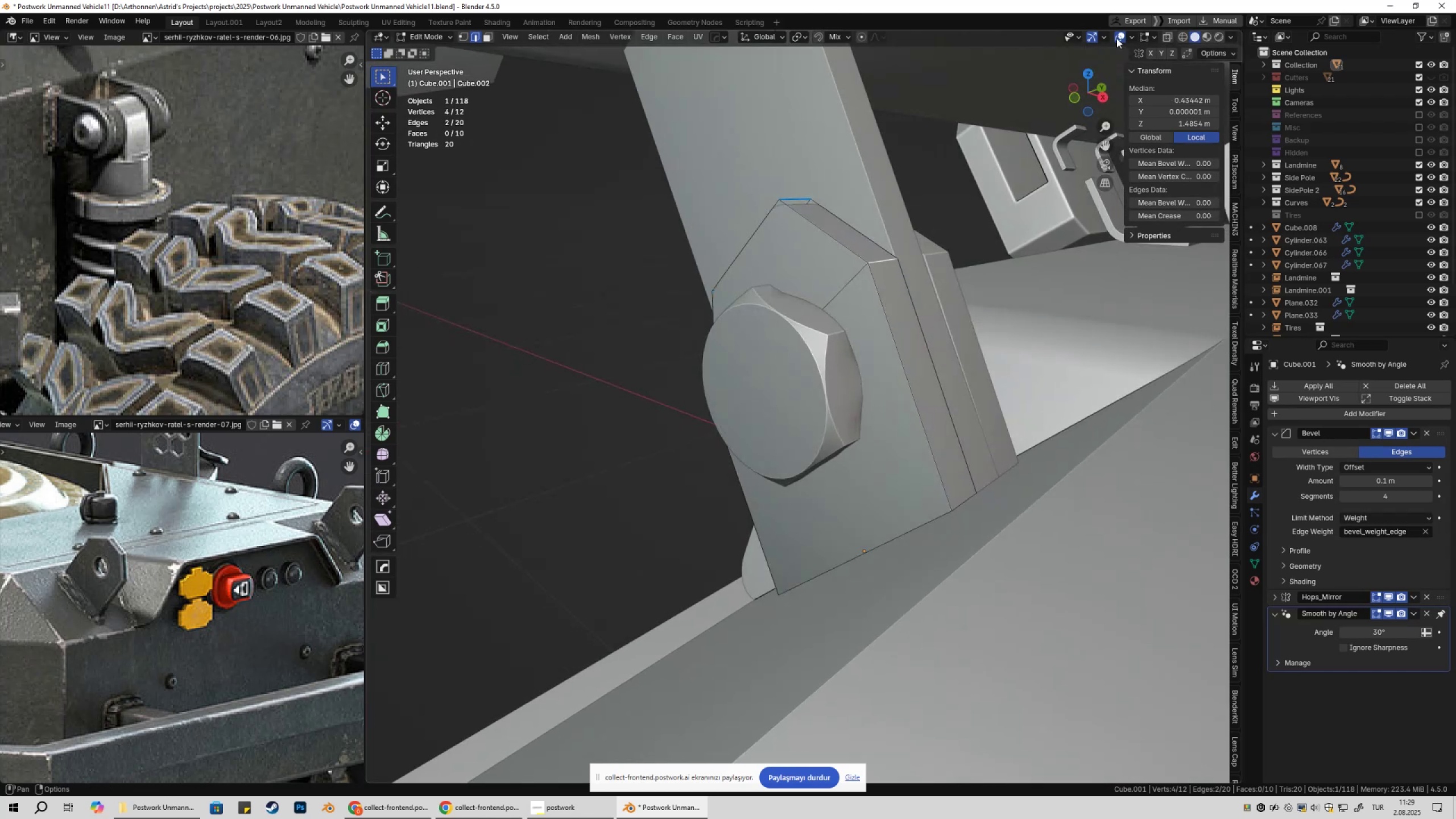 
left_click([1119, 36])
 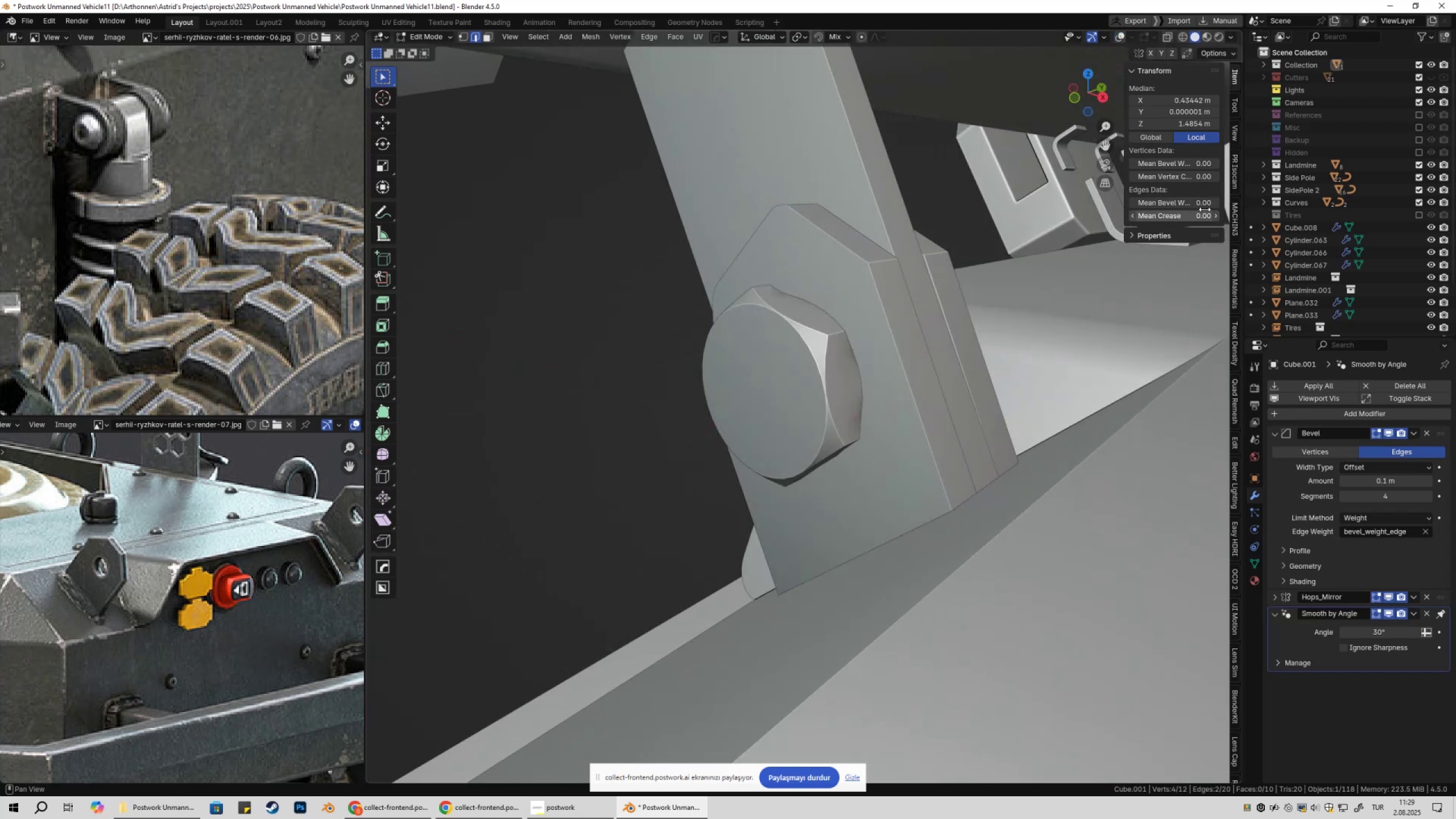 
left_click_drag(start_coordinate=[1201, 201], to_coordinate=[1260, 214])
 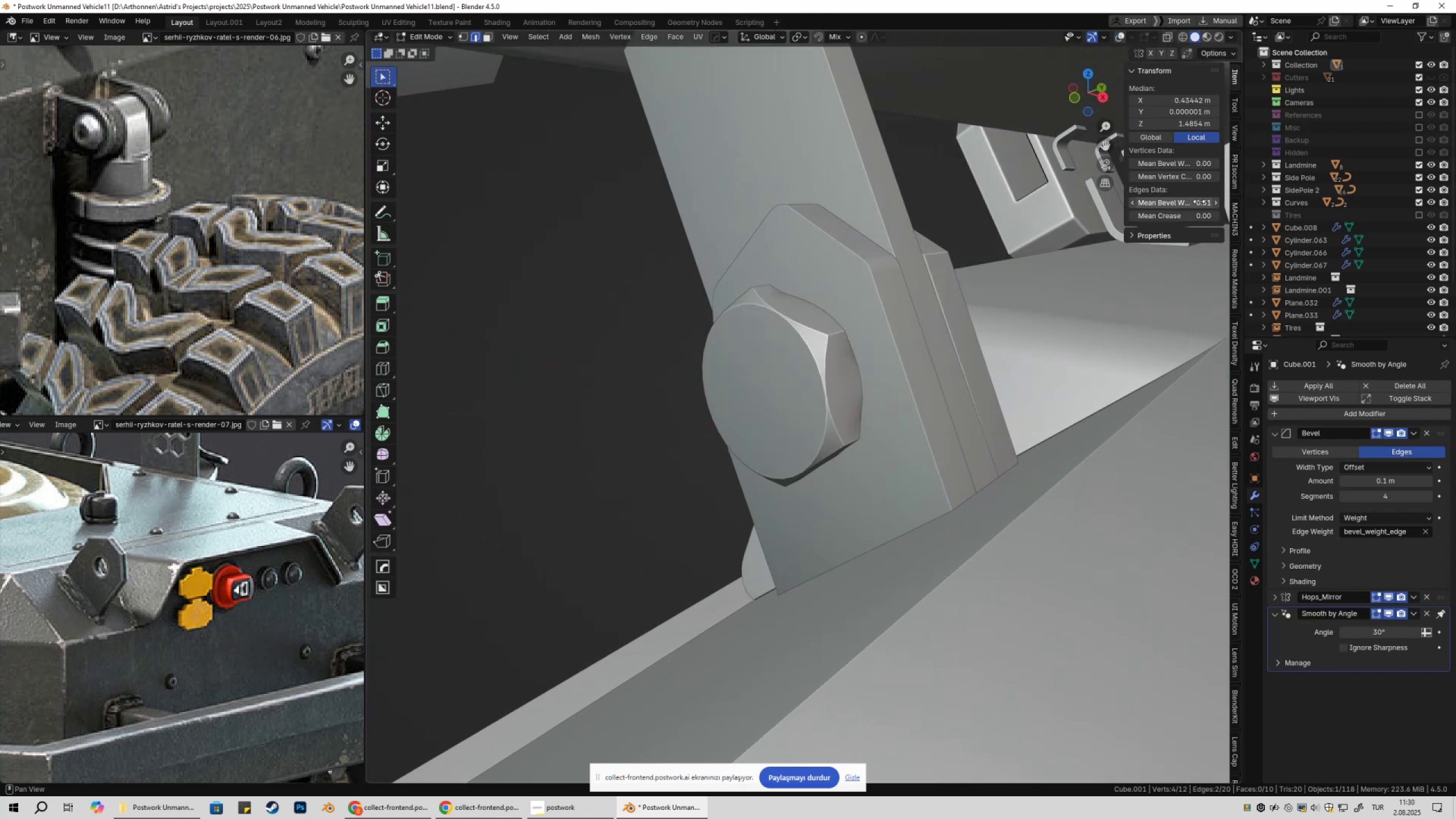 
left_click([1199, 201])
 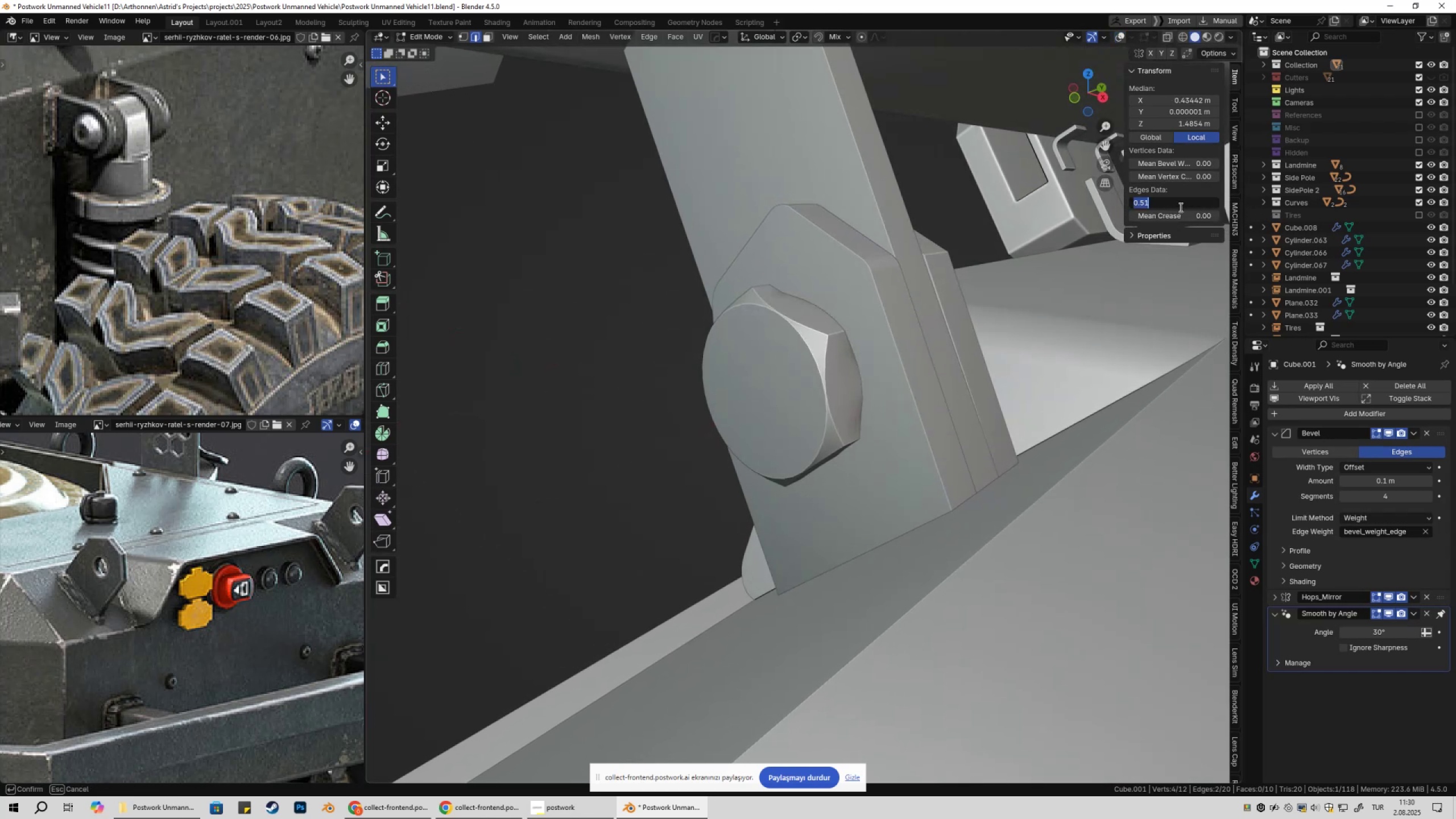 
key(NumpadDecimal)
 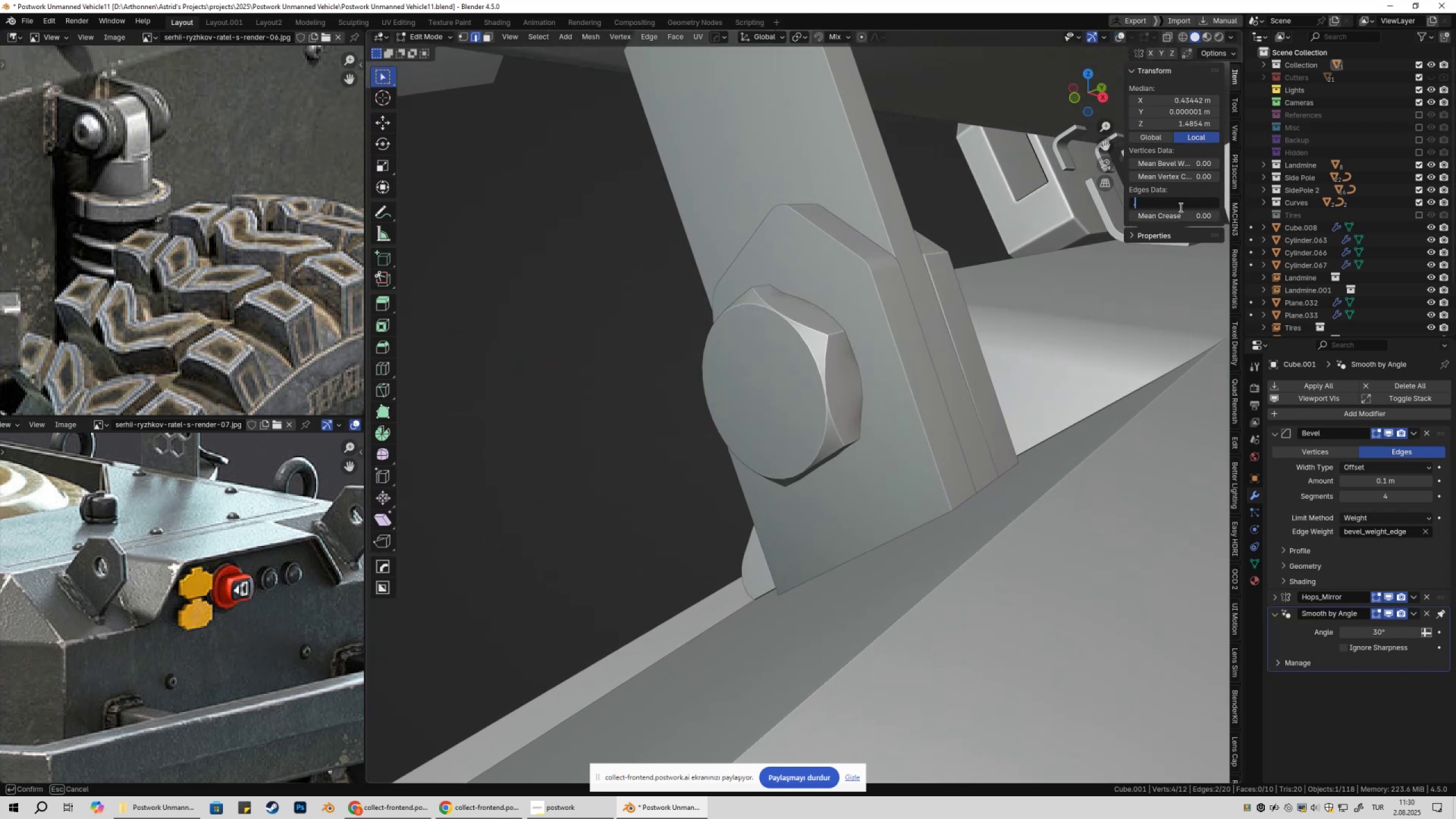 
key(Numpad5)
 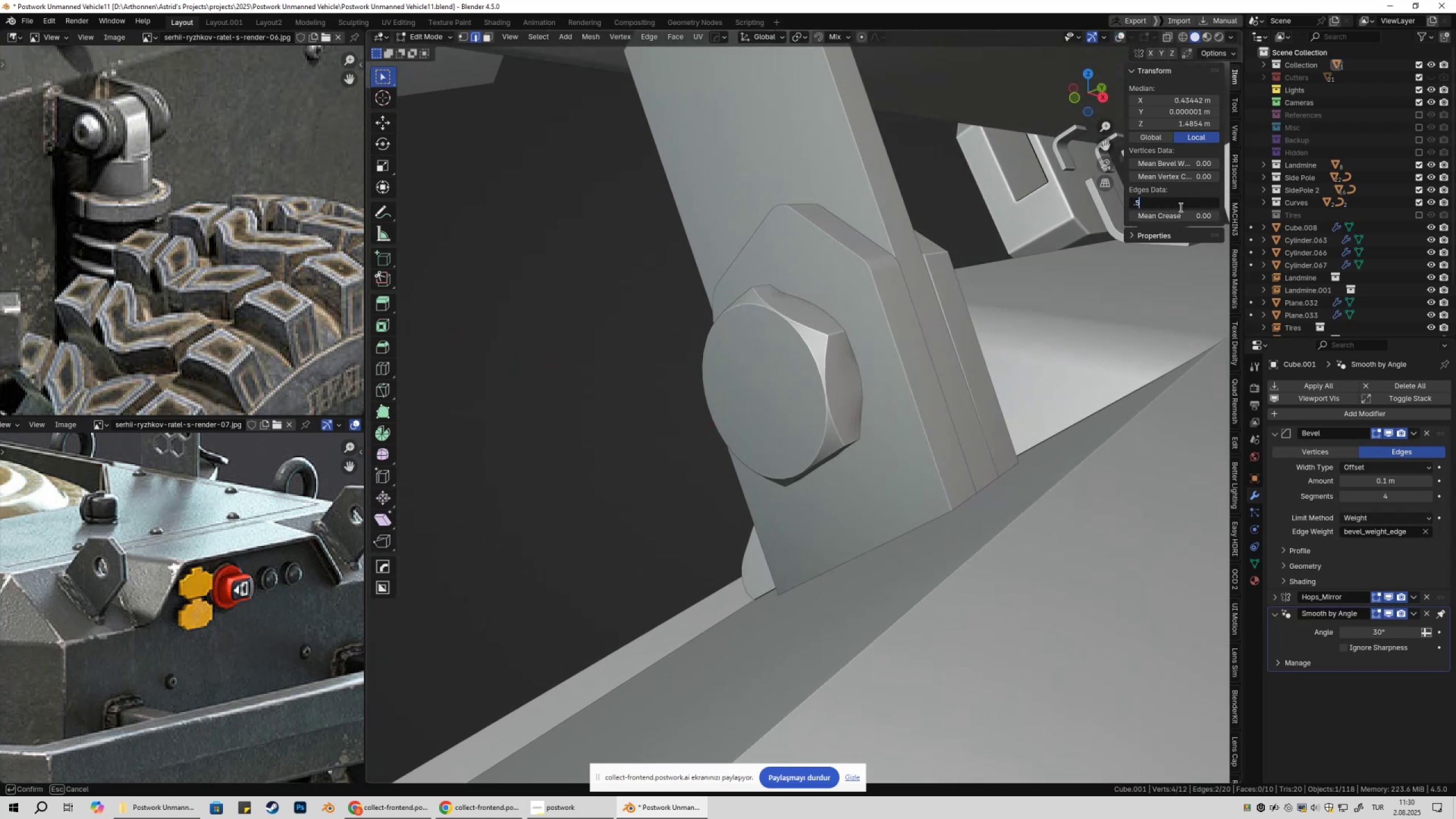 
key(NumpadEnter)
 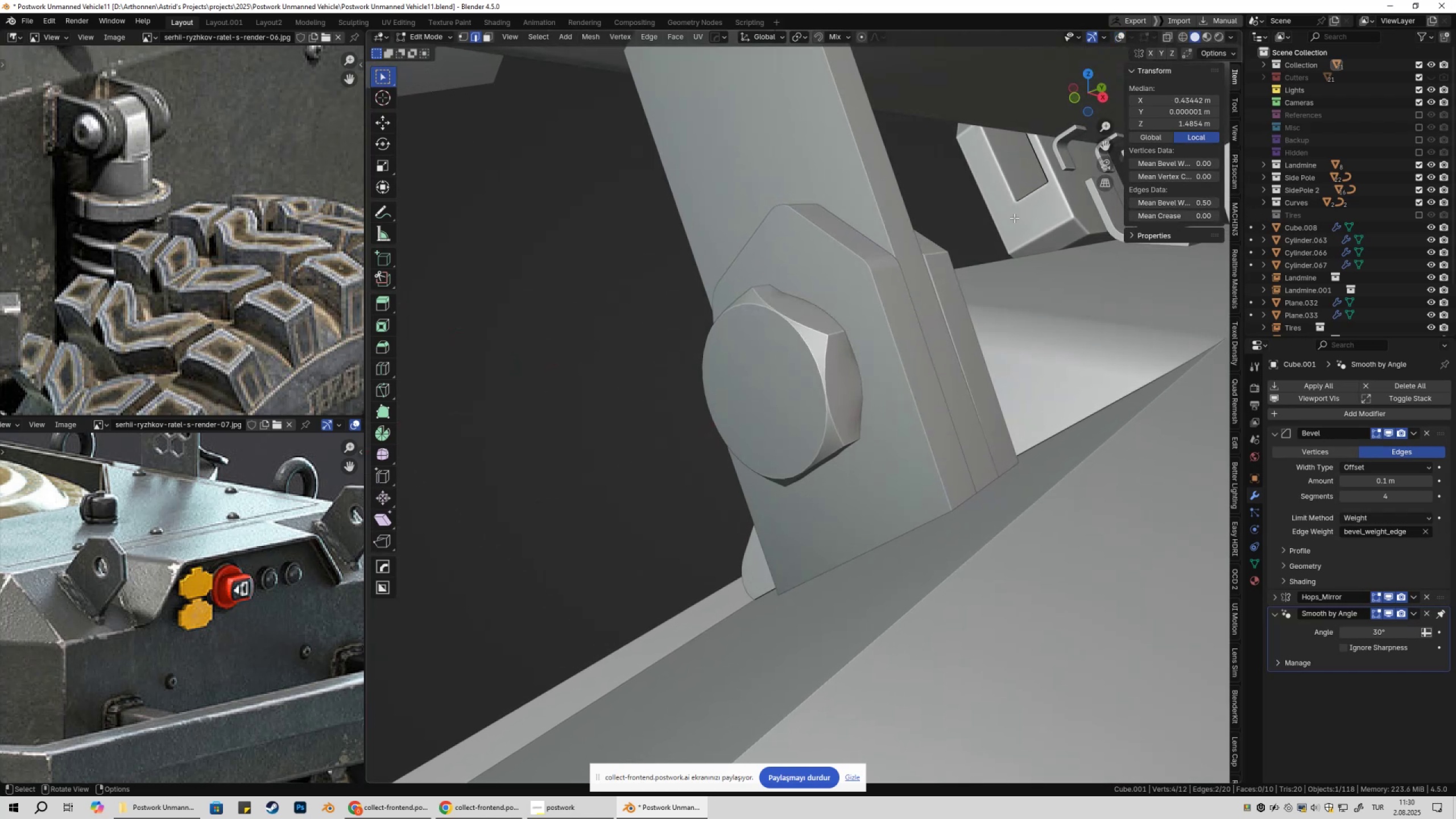 
scroll: coordinate [952, 382], scroll_direction: down, amount: 3.0
 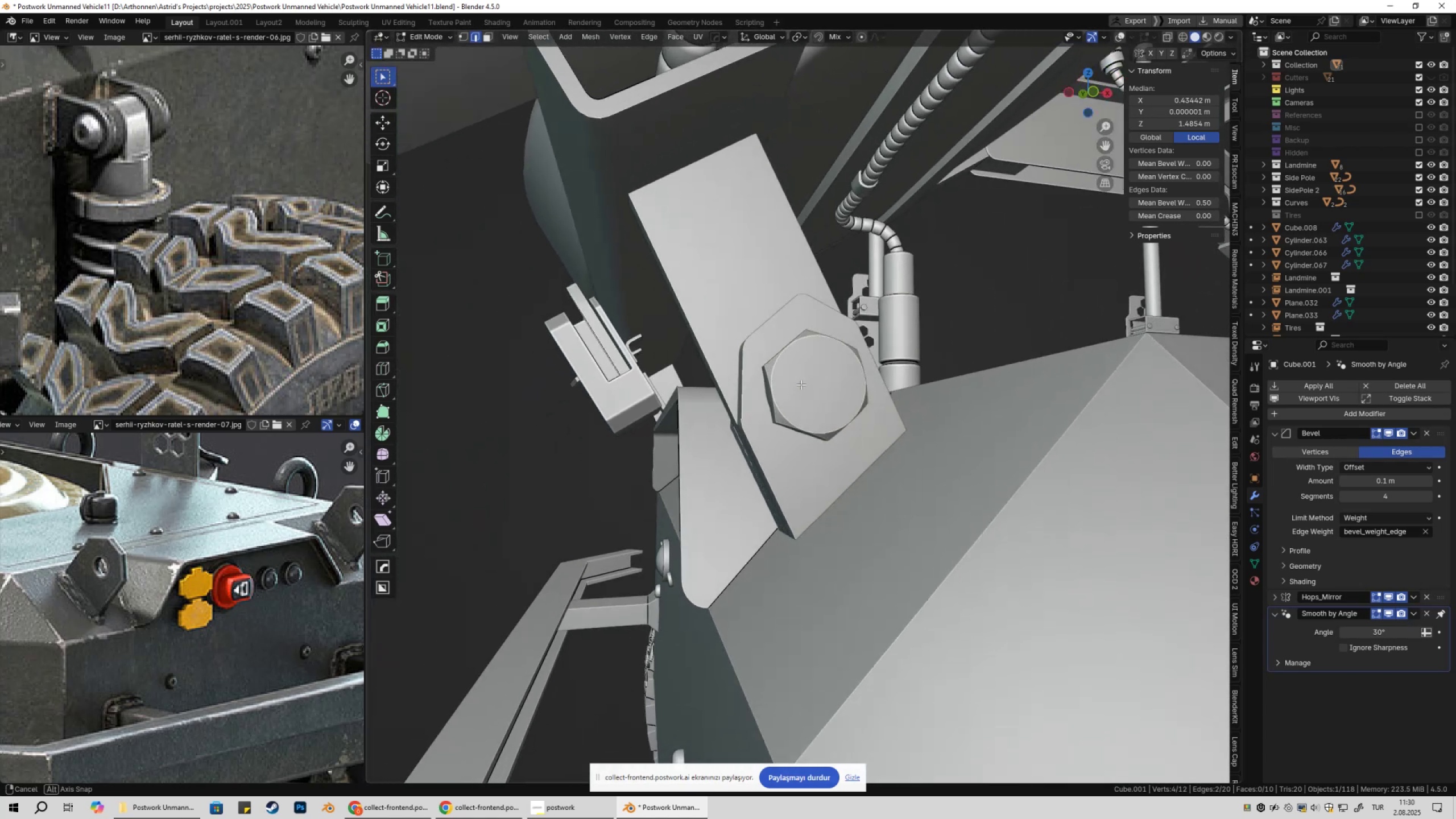 
key(Control+Z)
 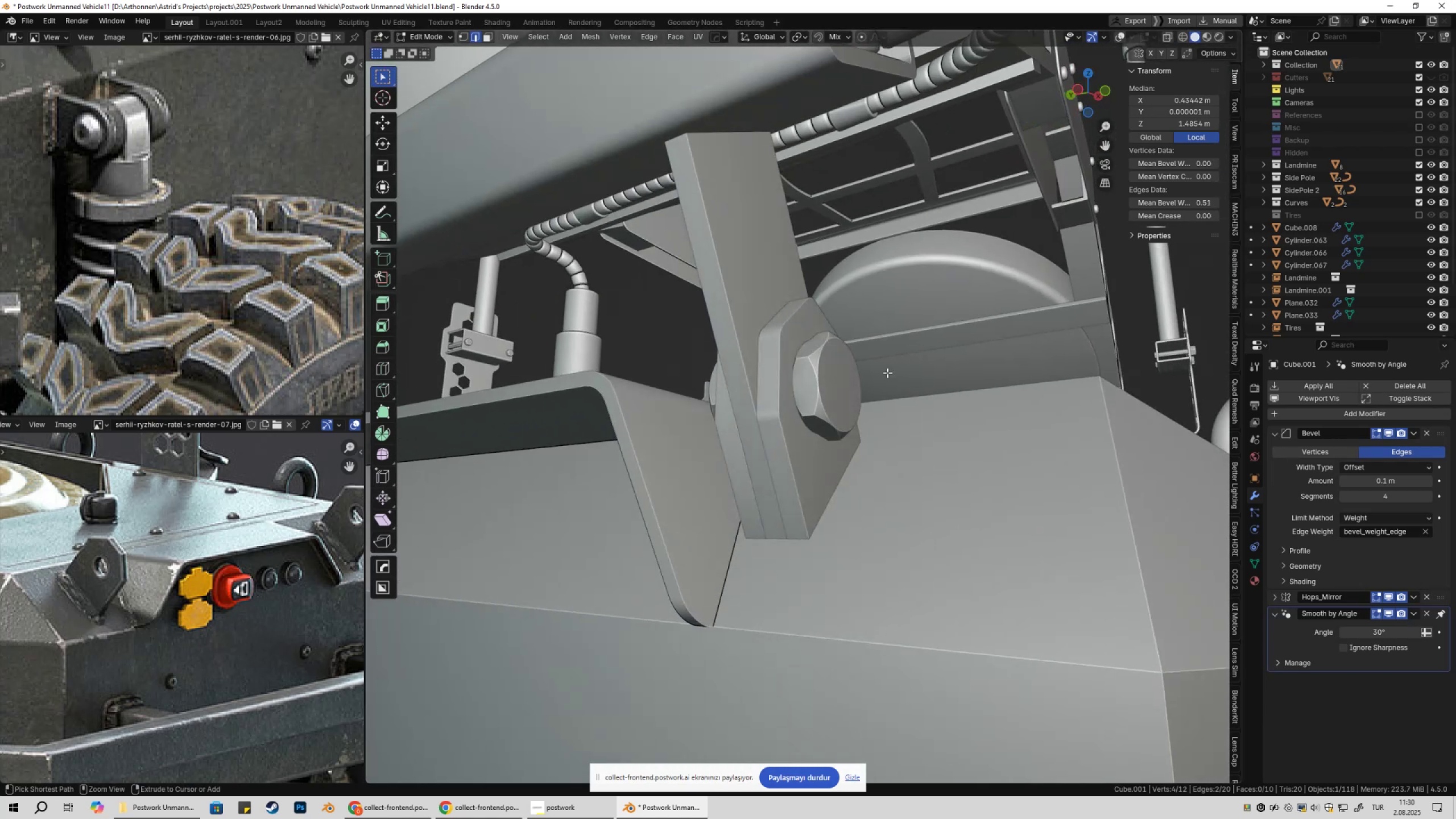 
key(Control+Z)
 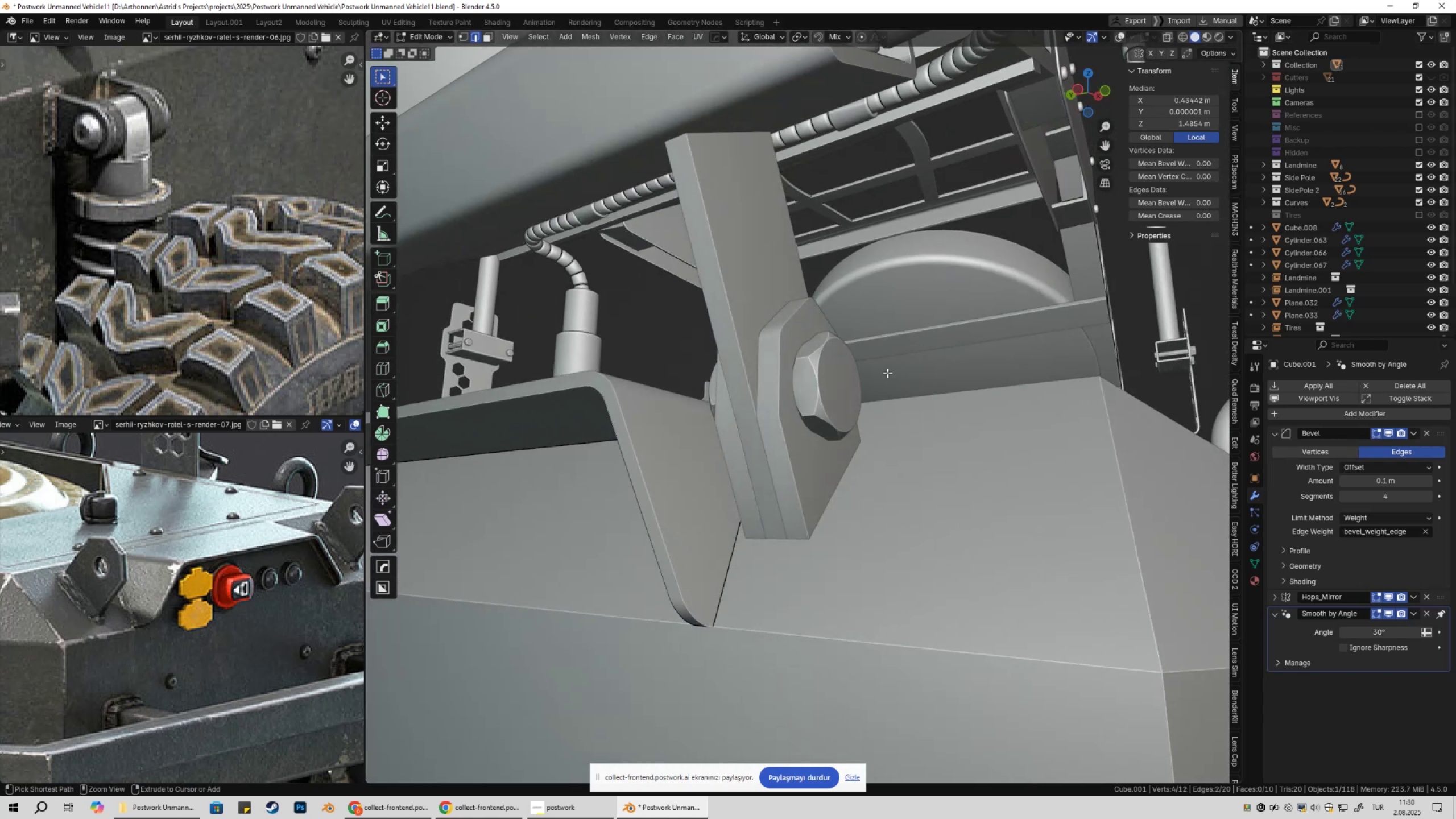 
key(Control+Z)
 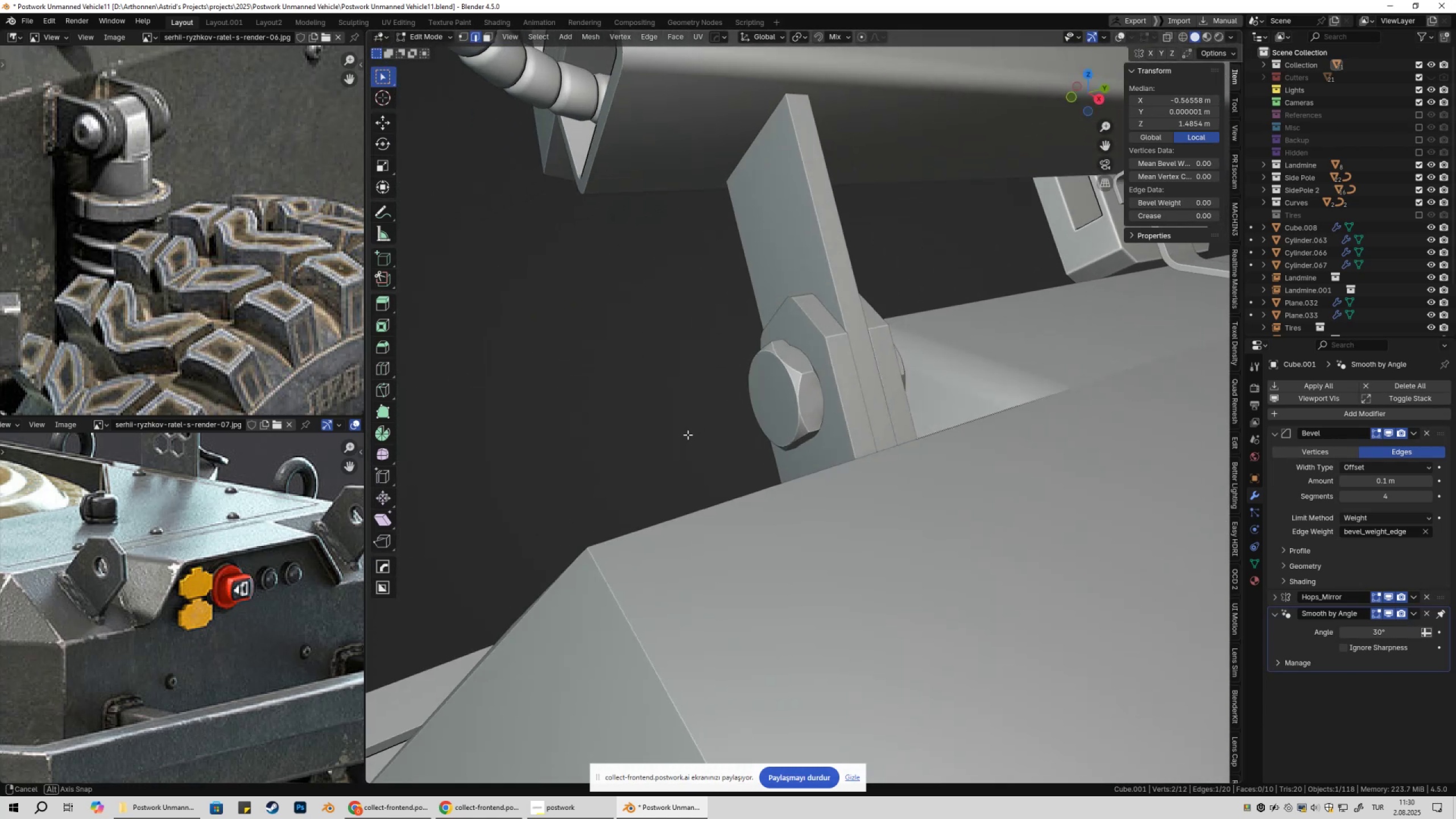 
key(Tab)
 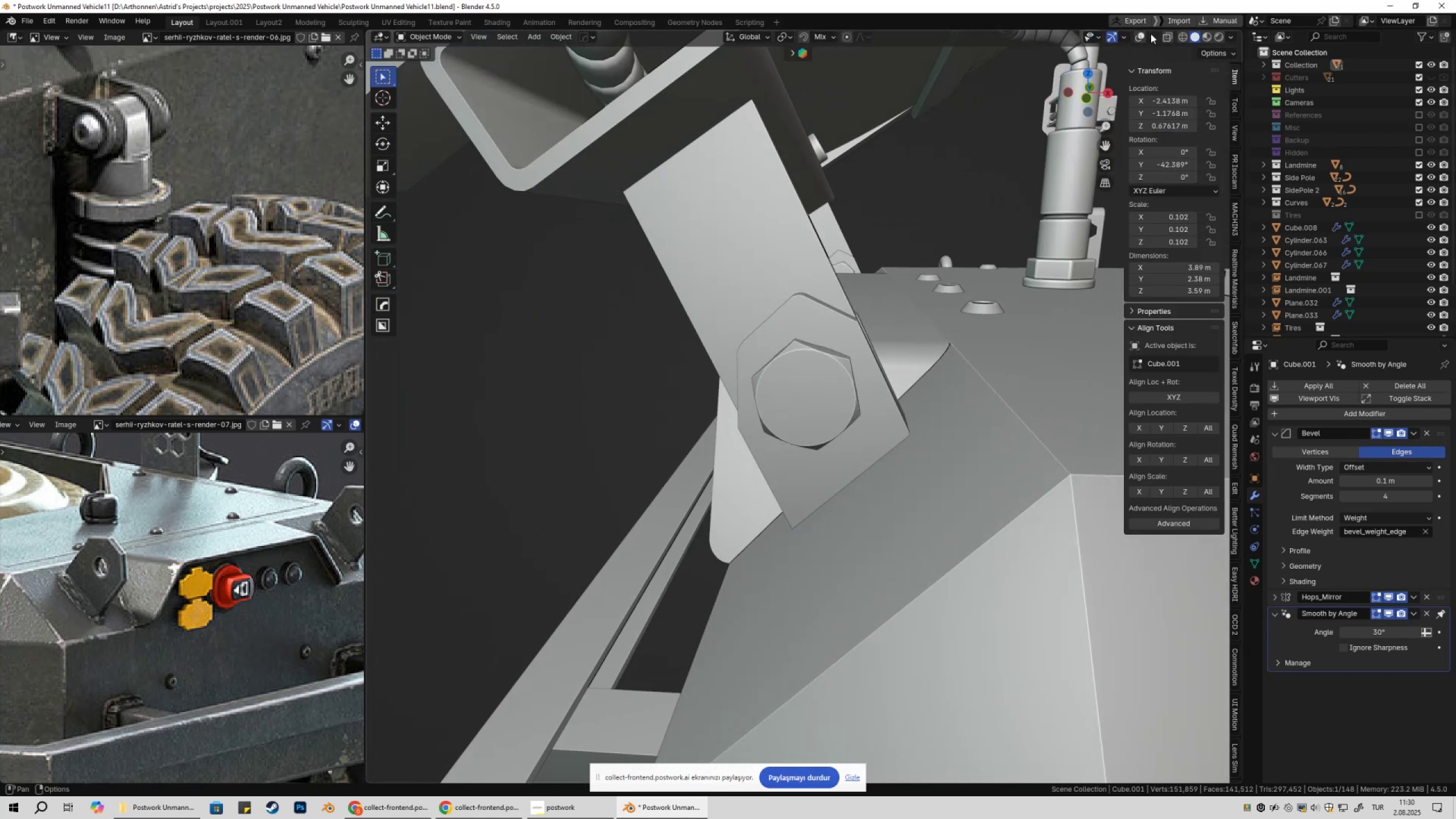 
left_click([1142, 35])
 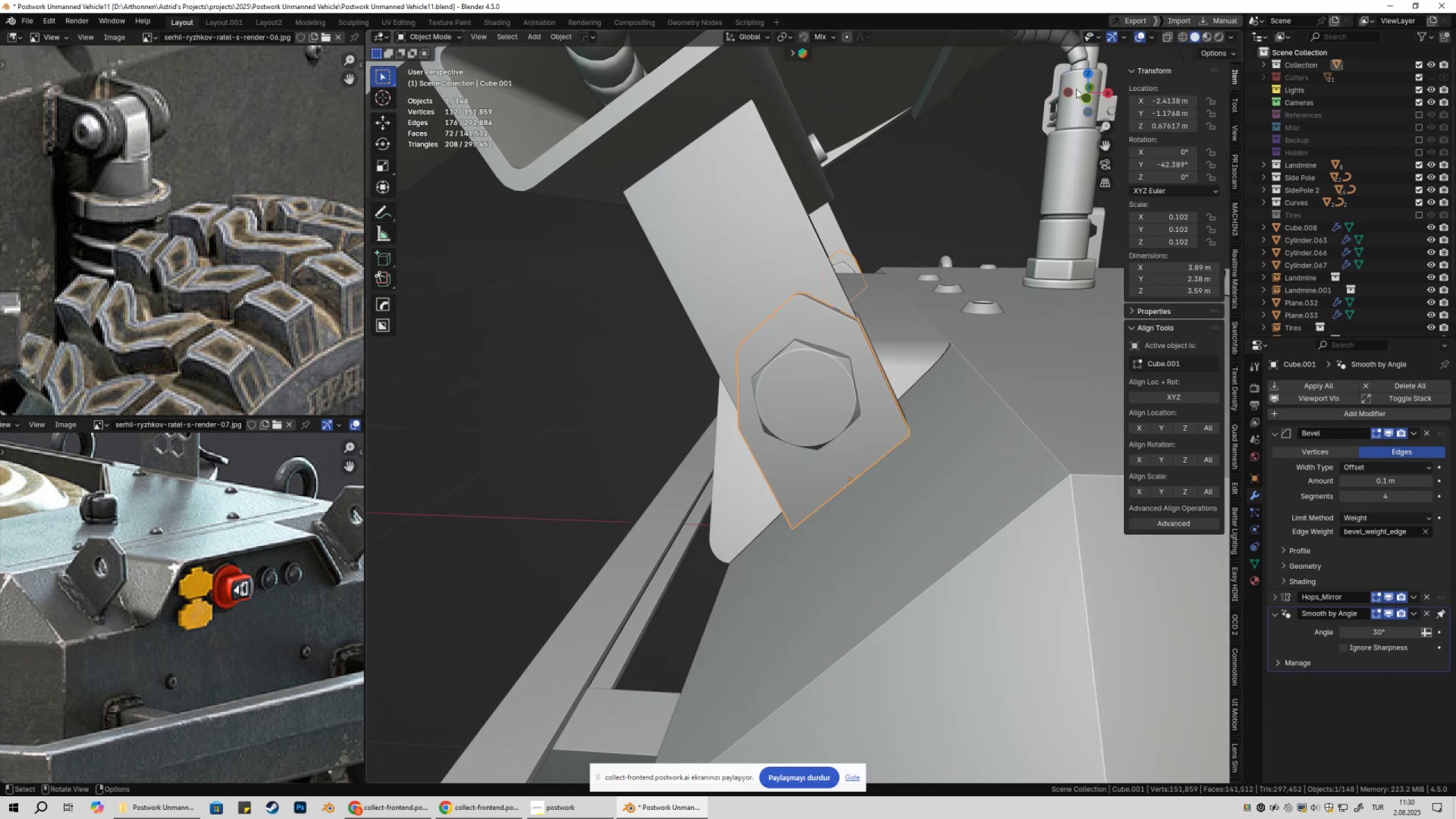 
scroll: coordinate [820, 394], scroll_direction: down, amount: 12.0
 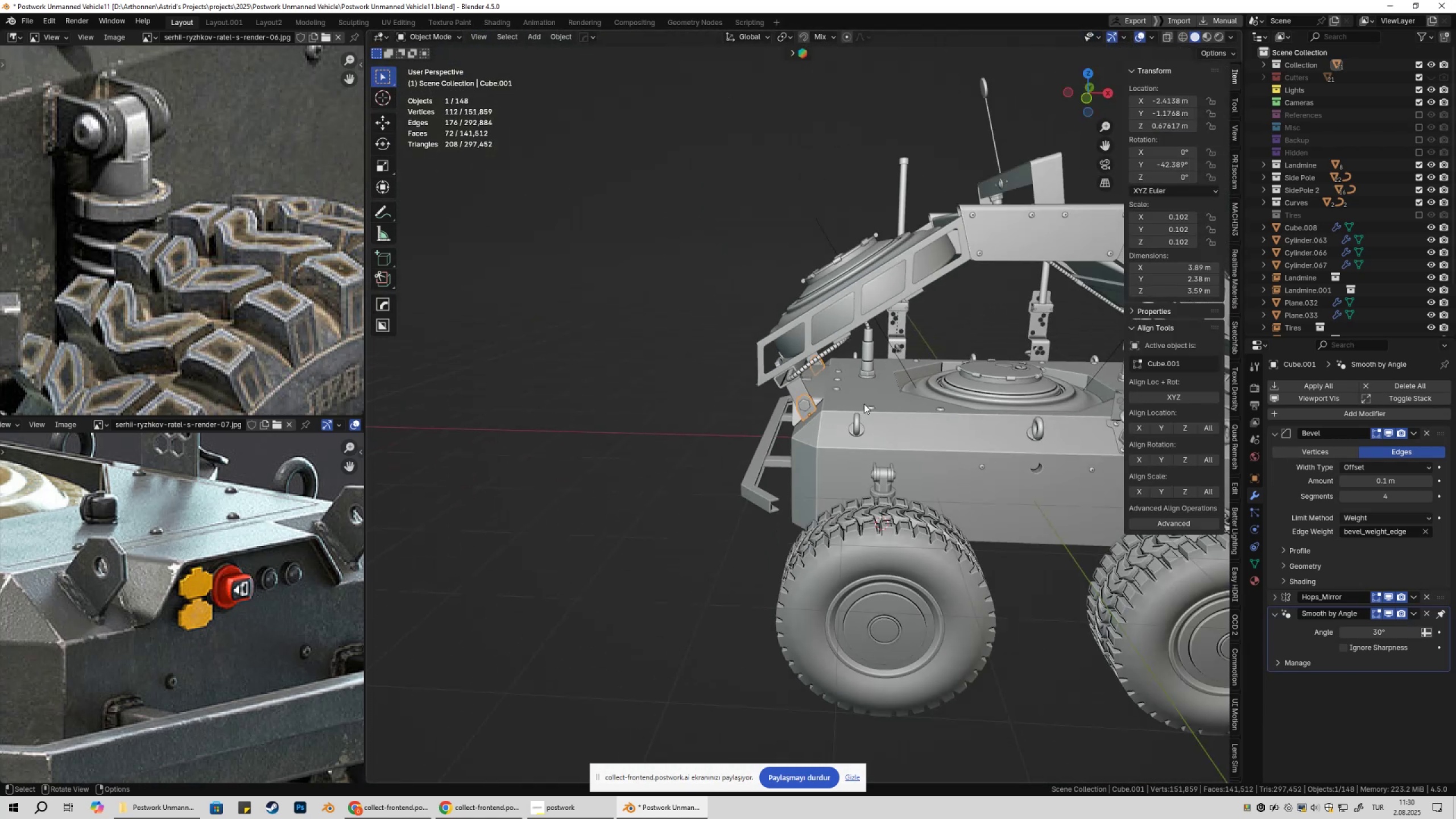 
hold_key(key=ShiftLeft, duration=0.44)
 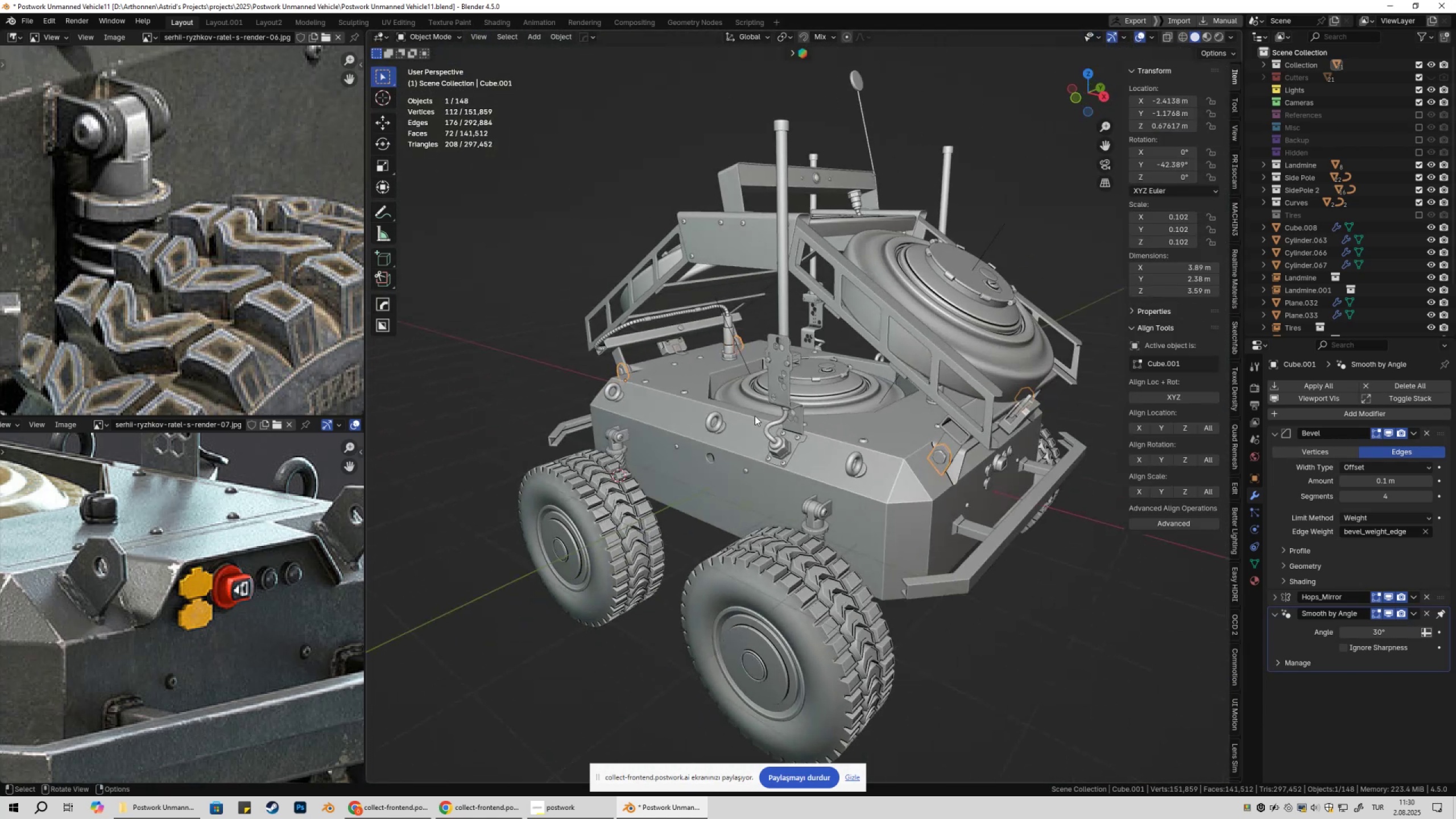 
key(Shift+ShiftLeft)
 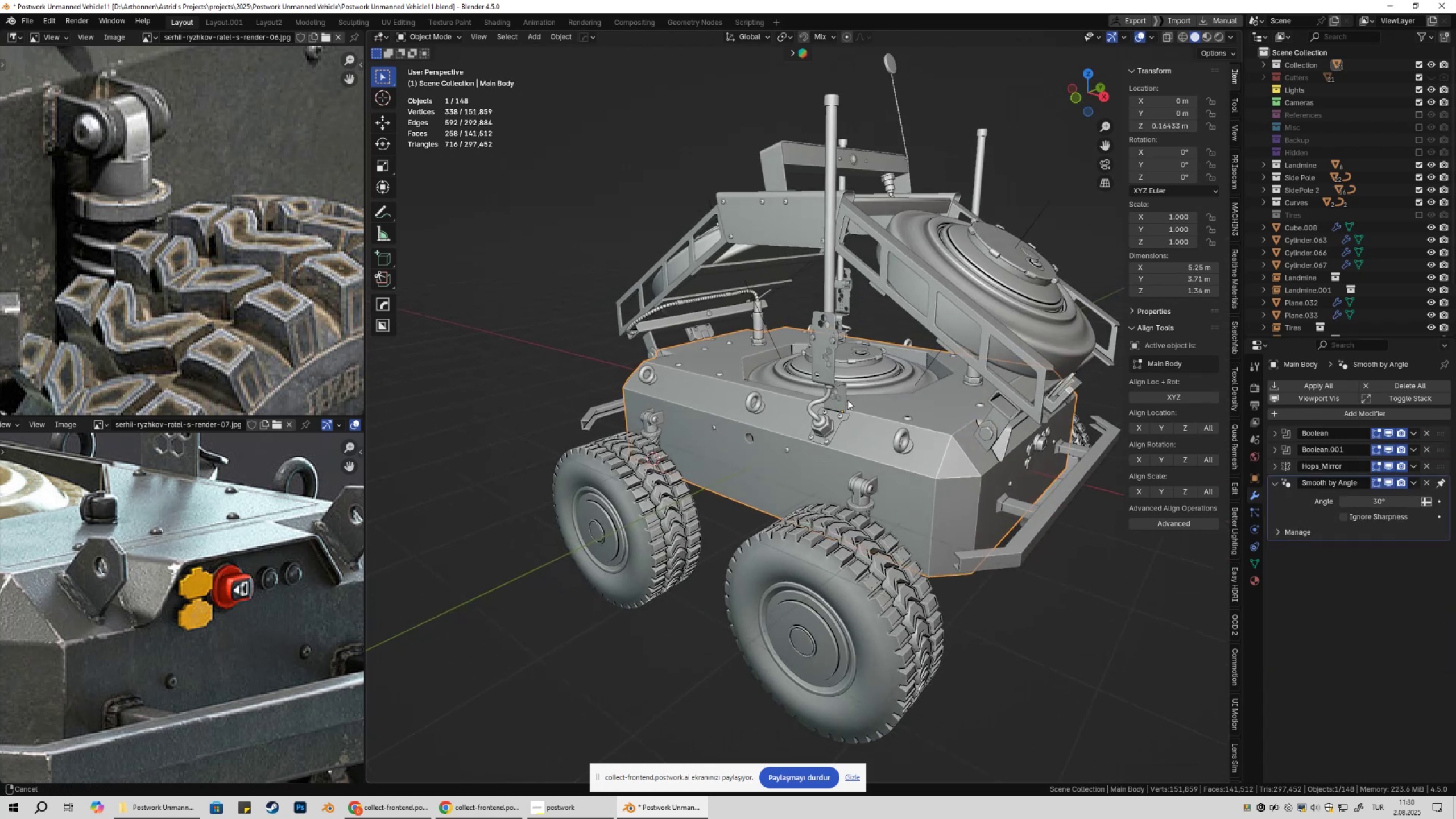 
scroll: coordinate [822, 428], scroll_direction: up, amount: 6.0
 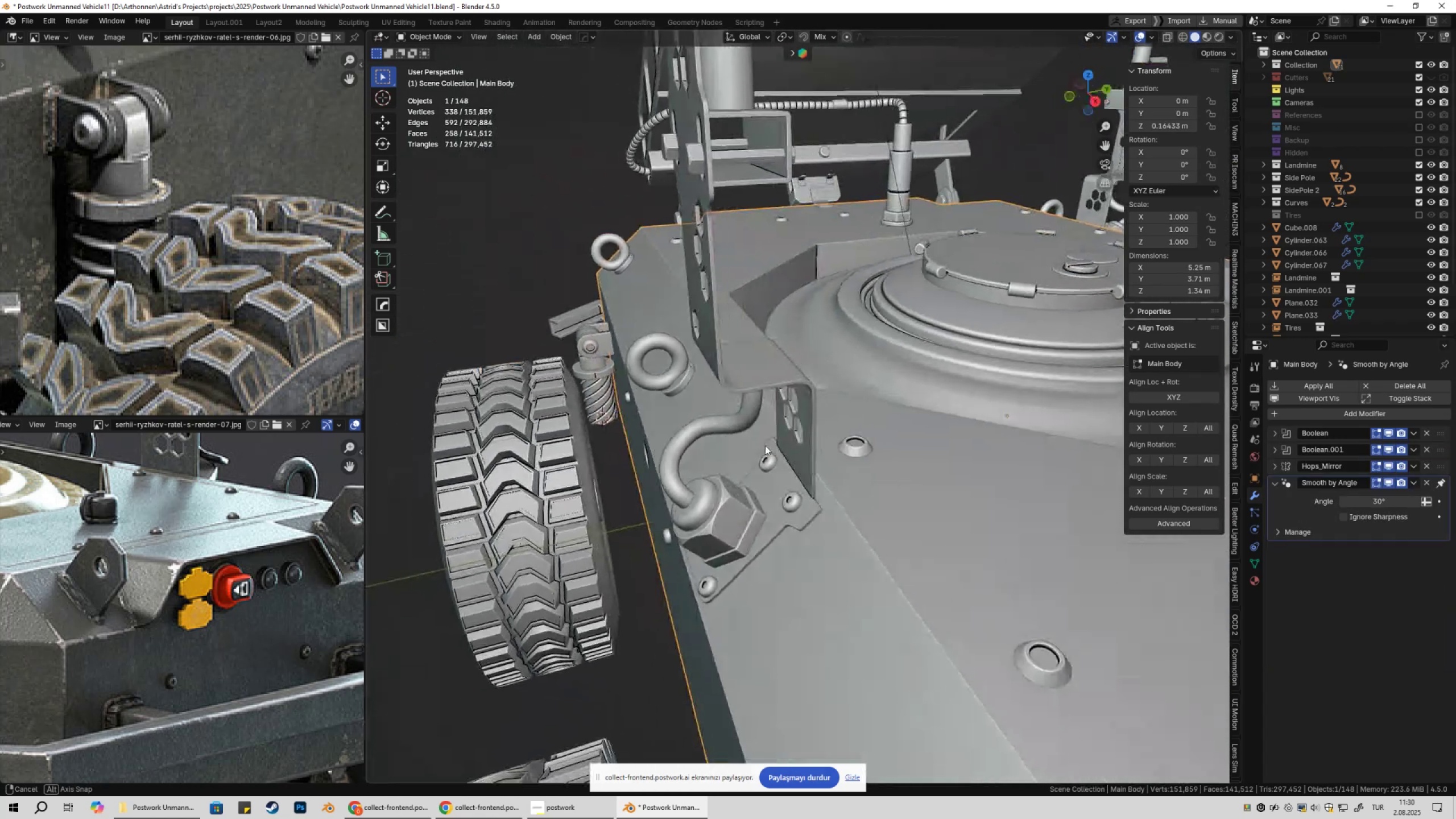 
hold_key(key=ShiftLeft, duration=0.36)
 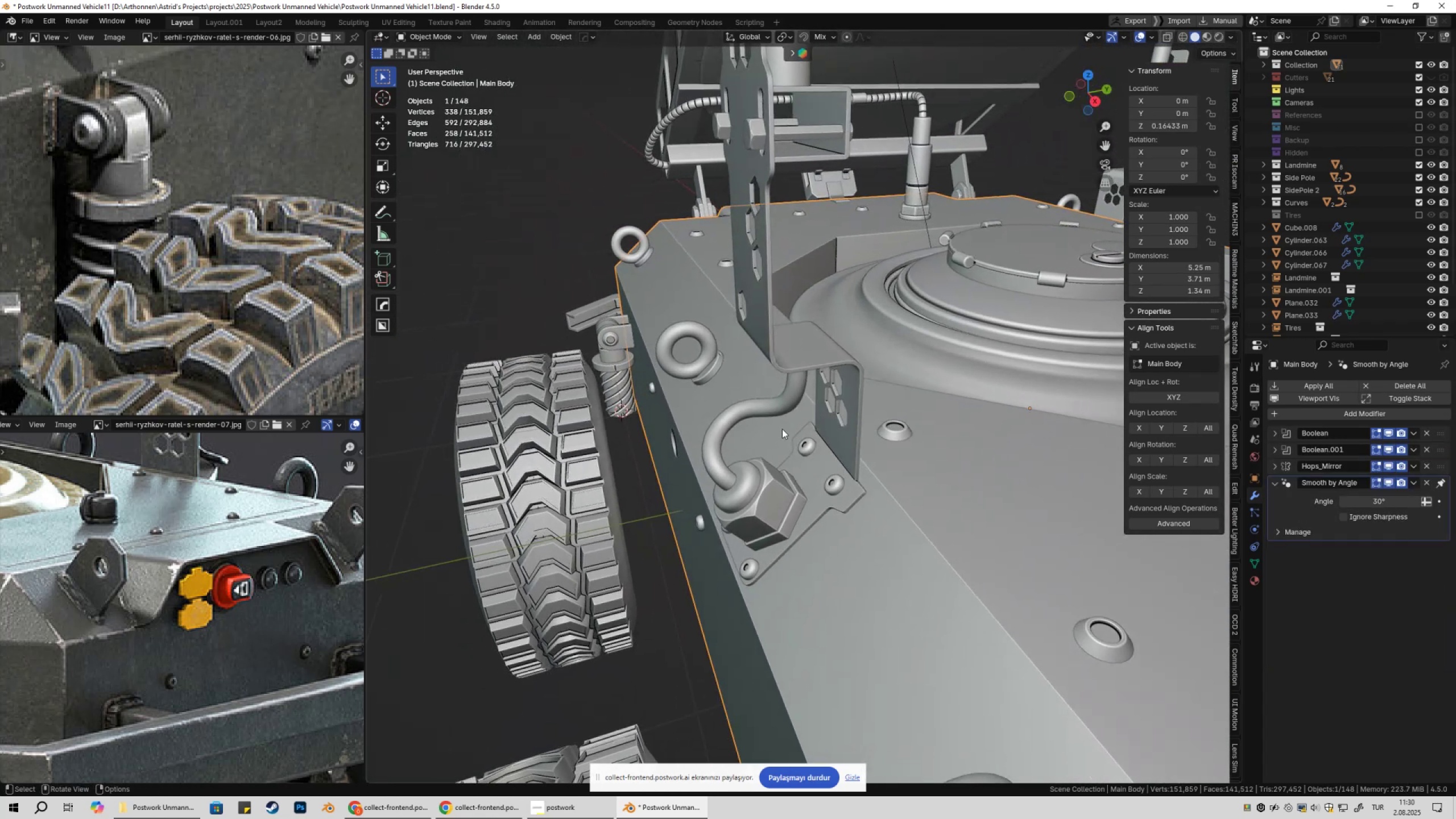 
key(Control+S)
 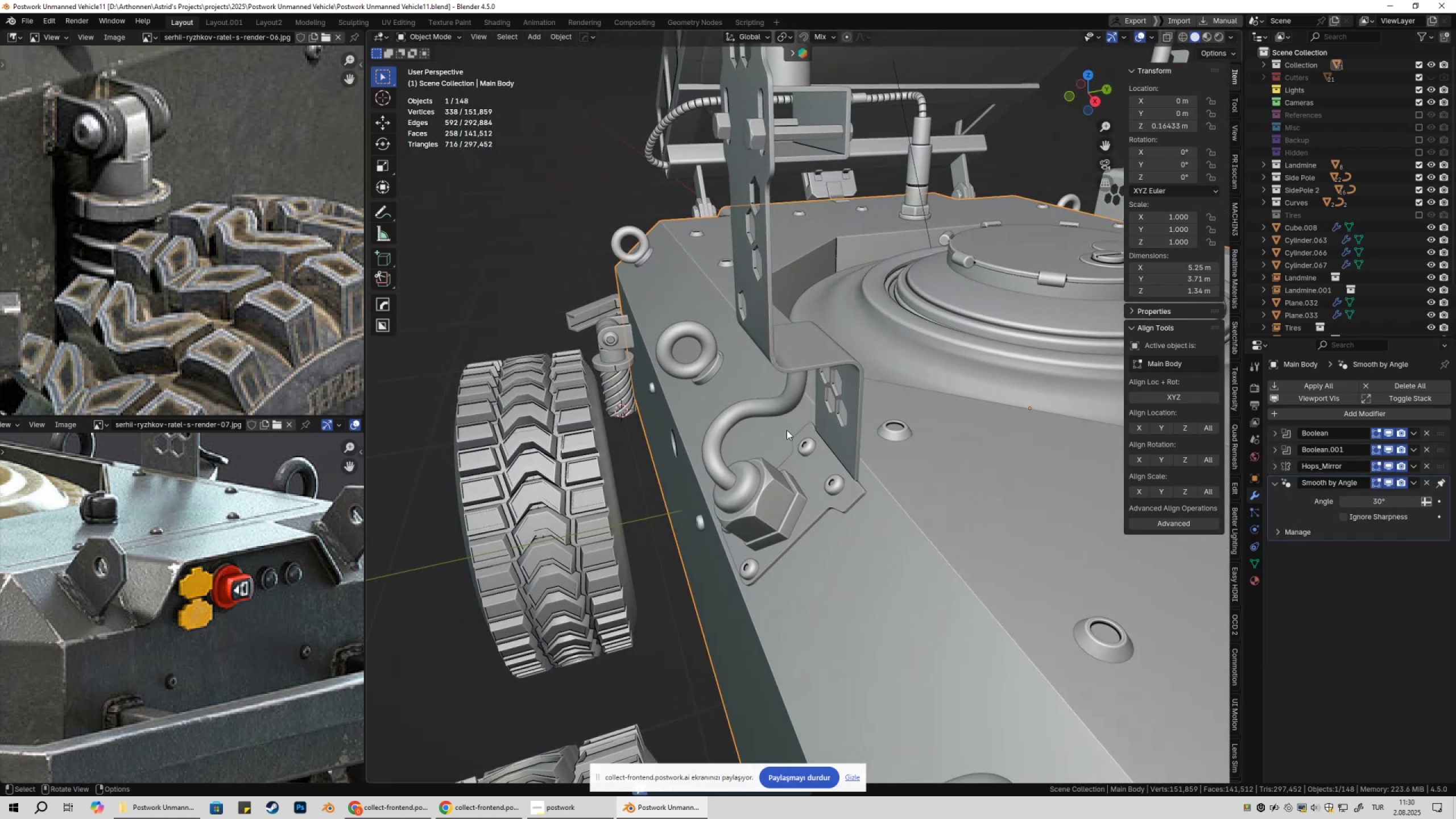 
hold_key(key=ShiftLeft, duration=0.3)
 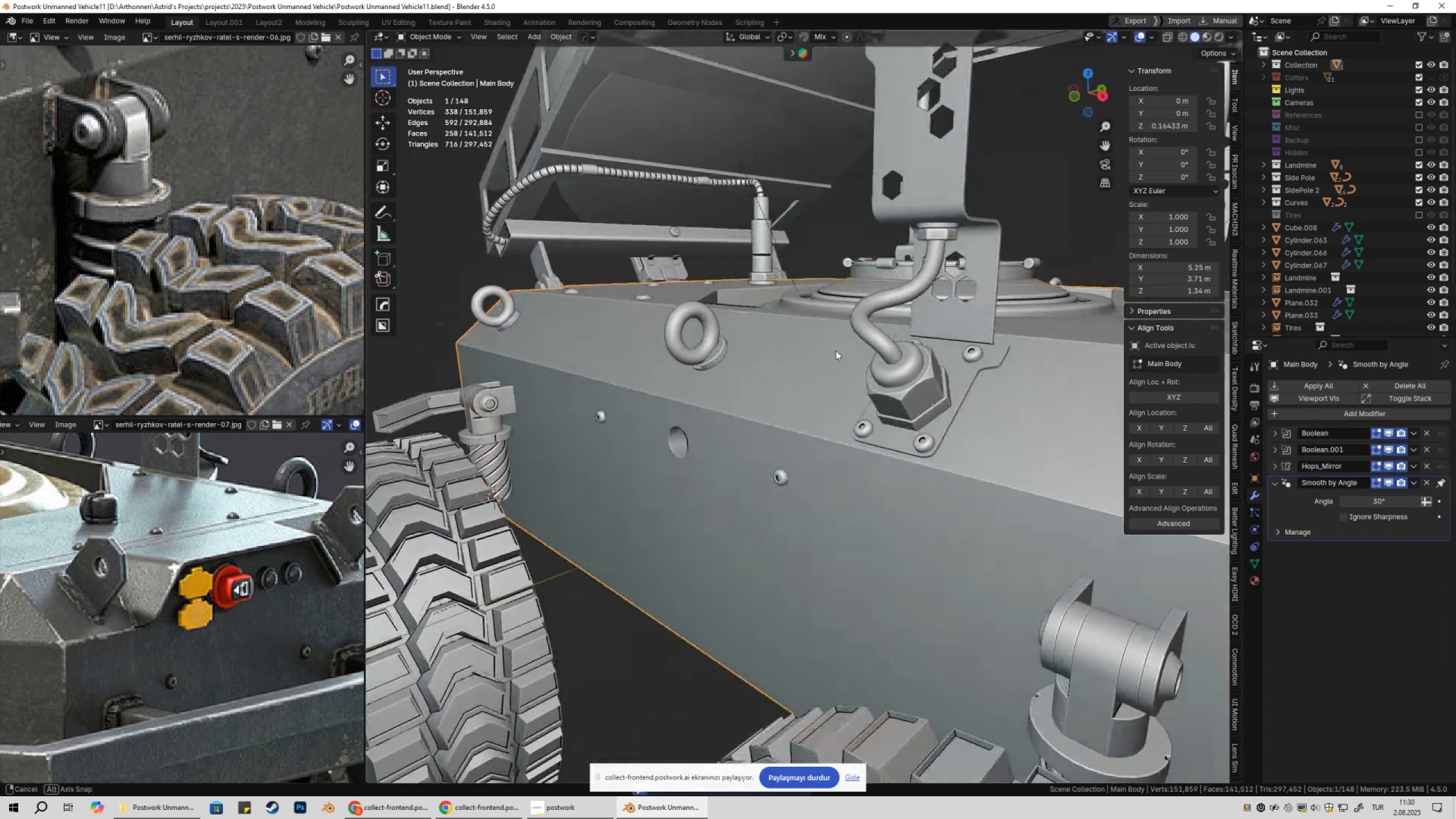 
hold_key(key=ShiftLeft, duration=0.33)
 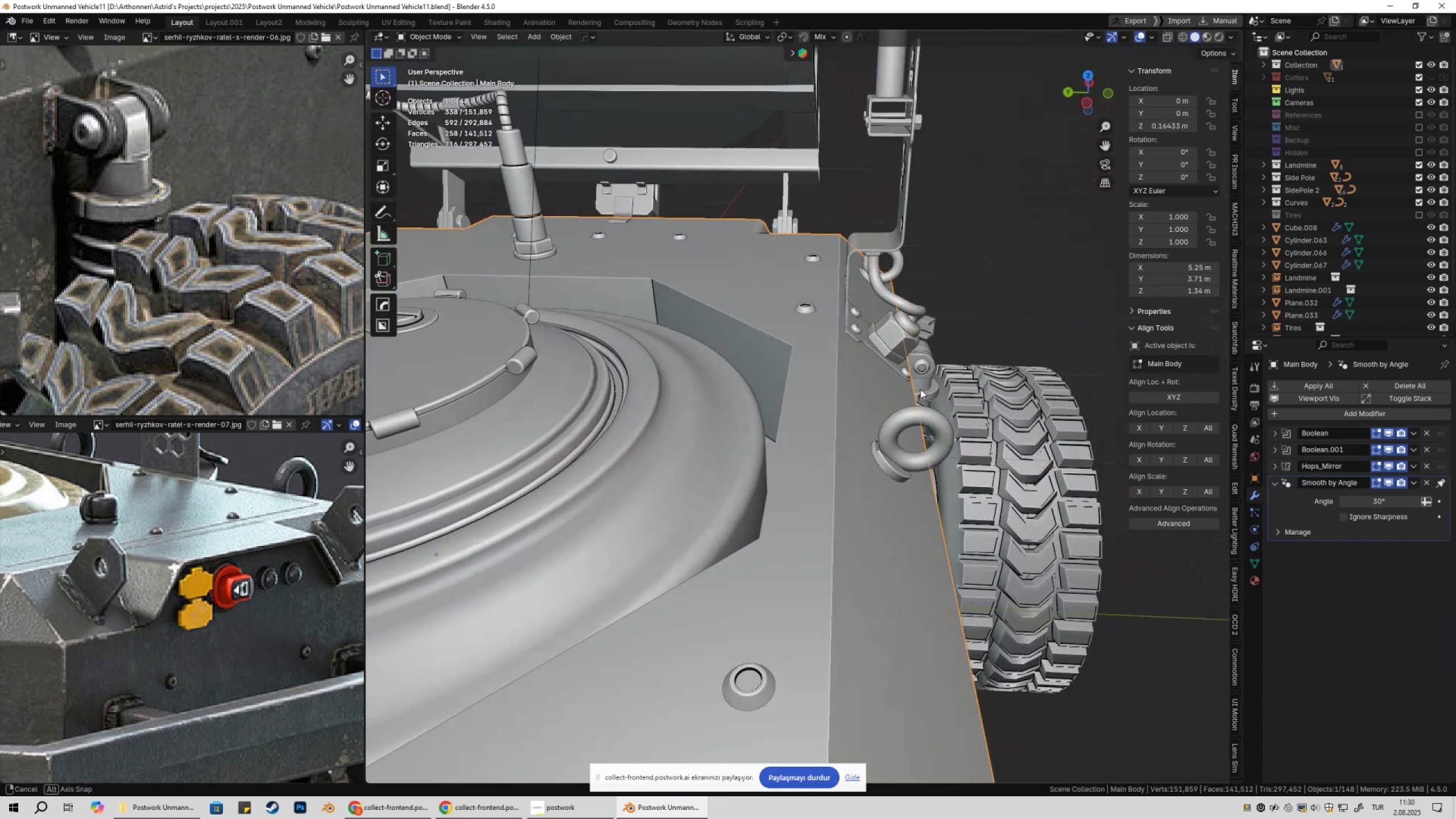 
hold_key(key=ShiftLeft, duration=0.4)
 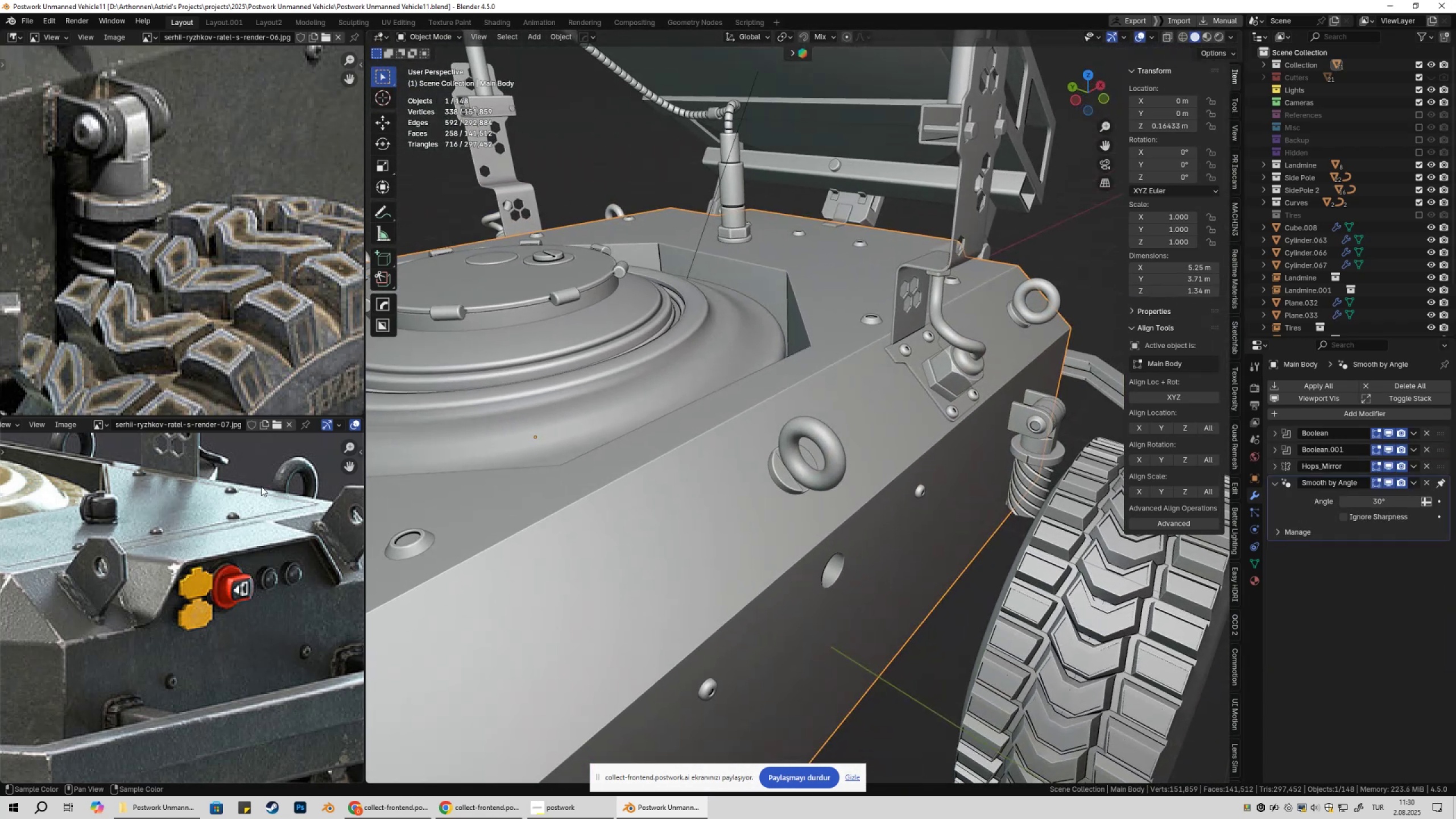 
scroll: coordinate [269, 328], scroll_direction: down, amount: 14.0
 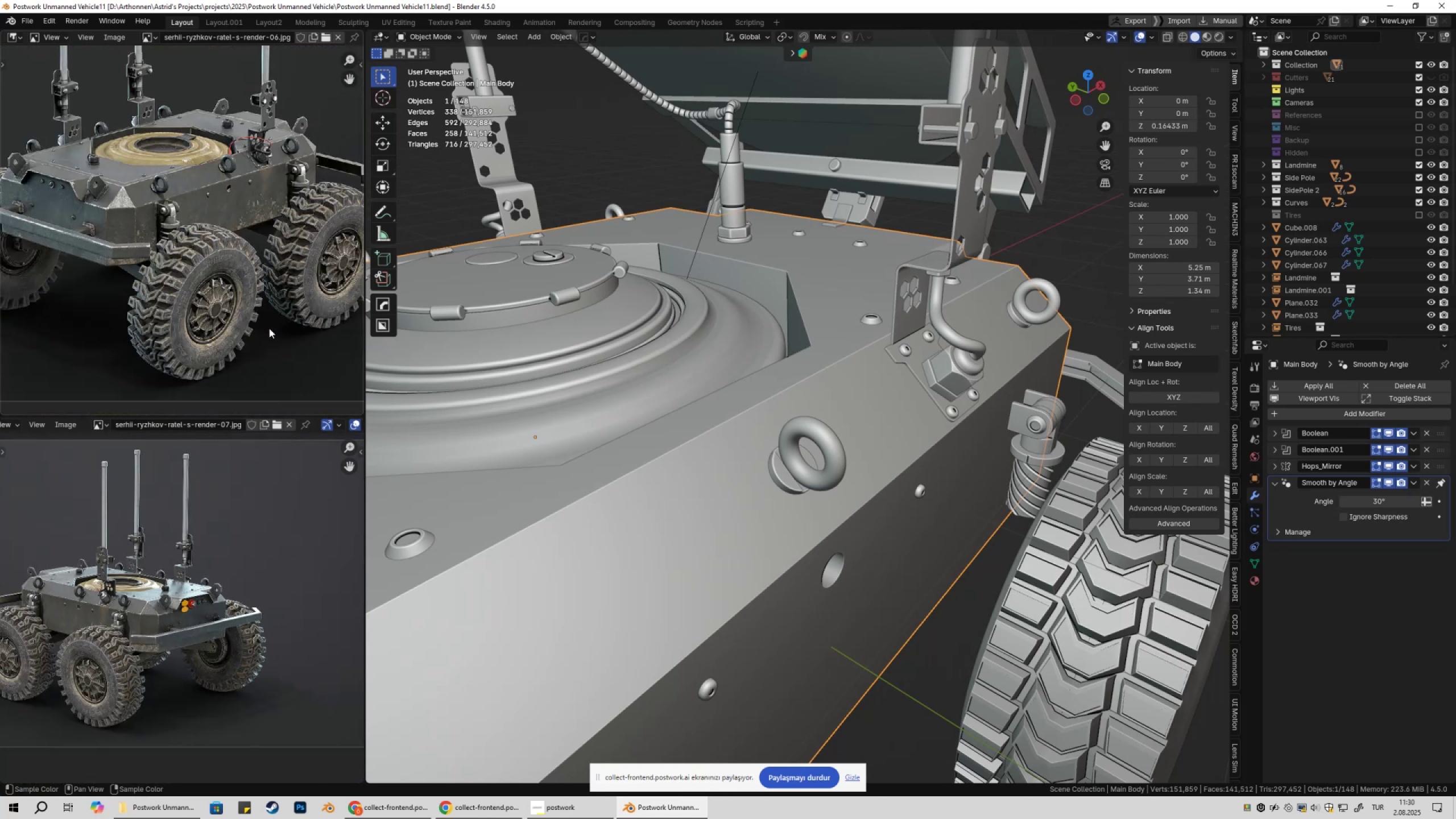 
hold_key(key=ShiftLeft, duration=0.37)
 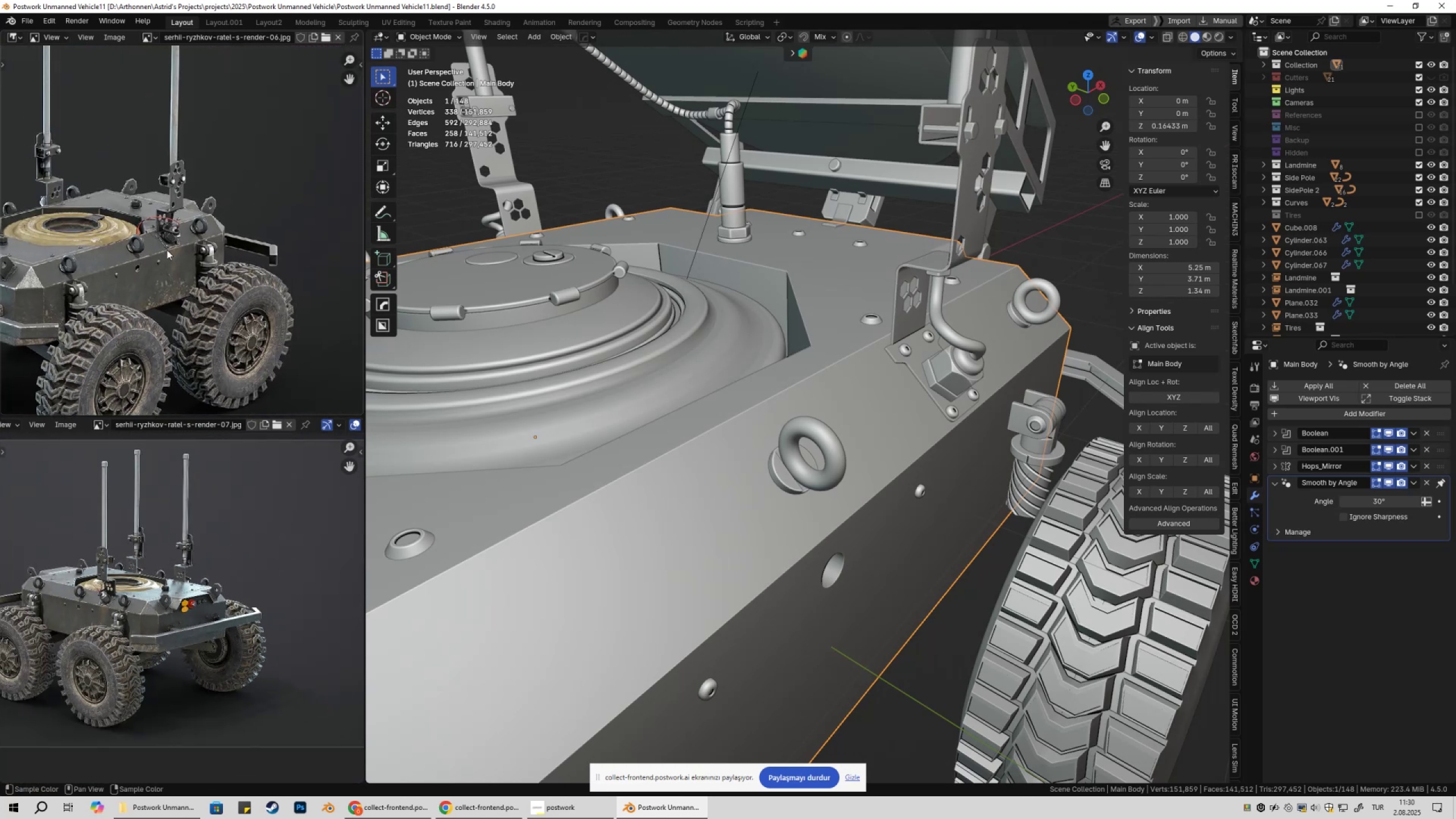 
scroll: coordinate [206, 270], scroll_direction: up, amount: 6.0
 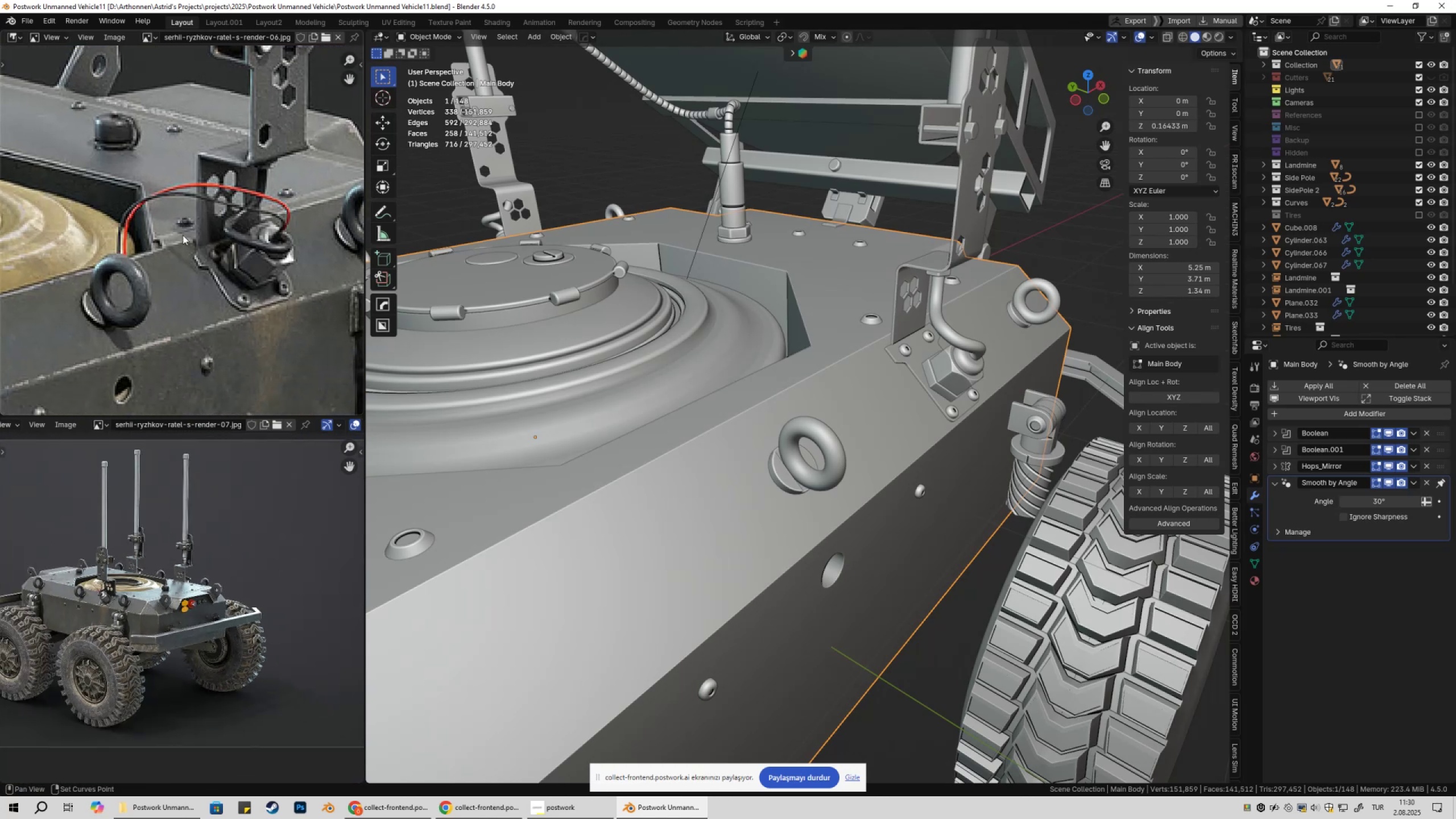 
key(Shift+ShiftLeft)
 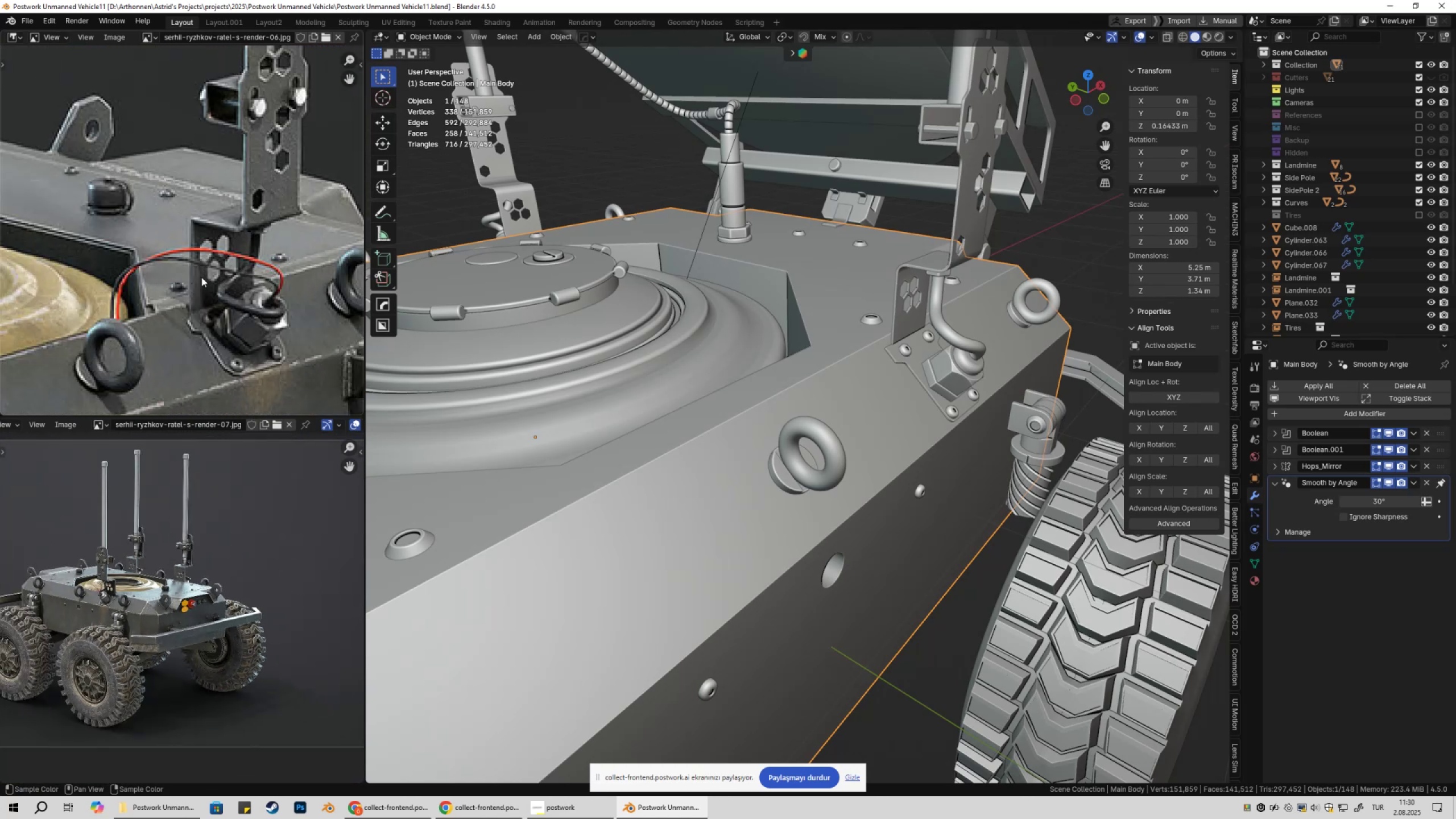 
hold_key(key=ShiftLeft, duration=0.33)
 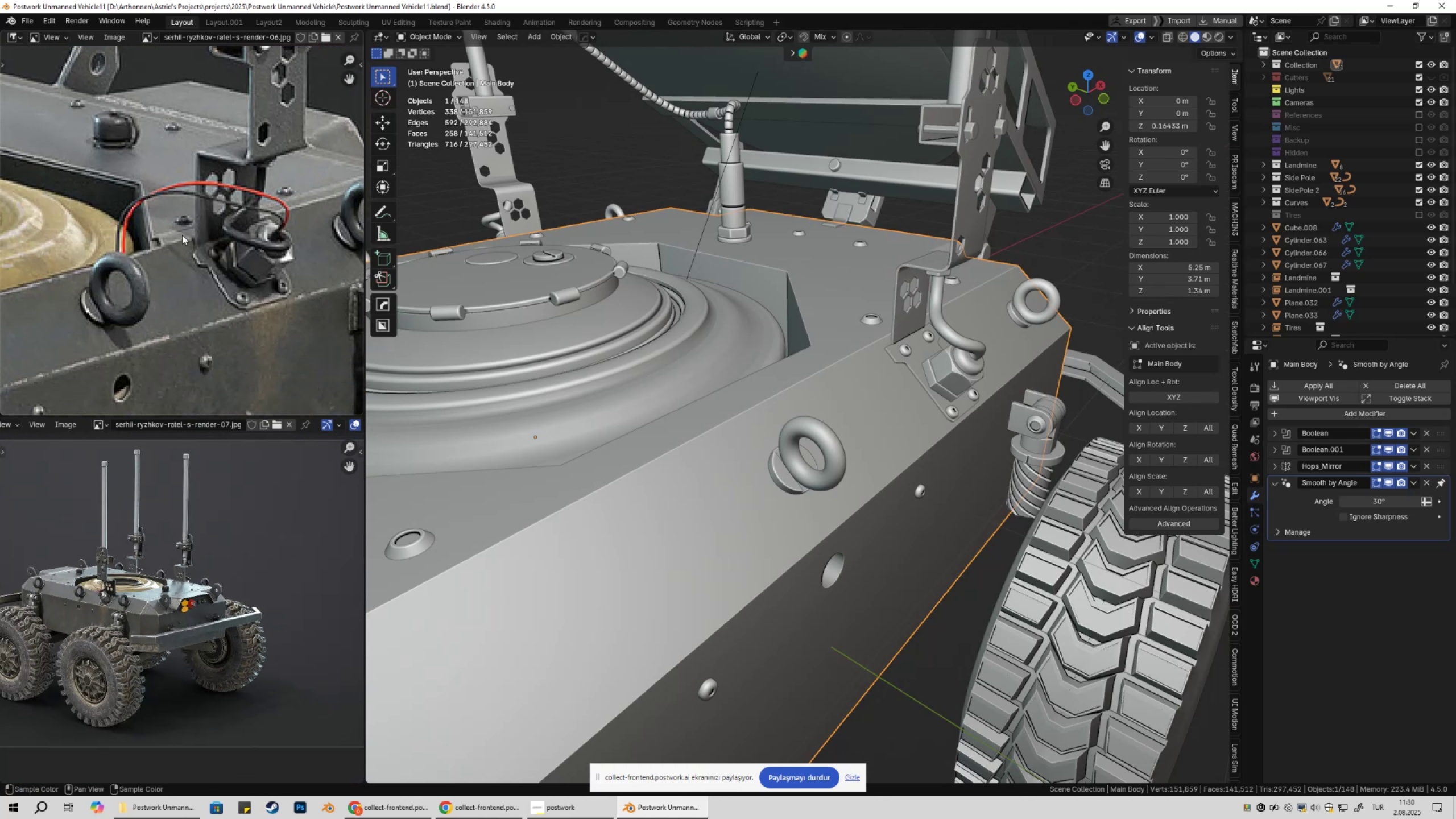 
scroll: coordinate [181, 235], scroll_direction: up, amount: 2.0
 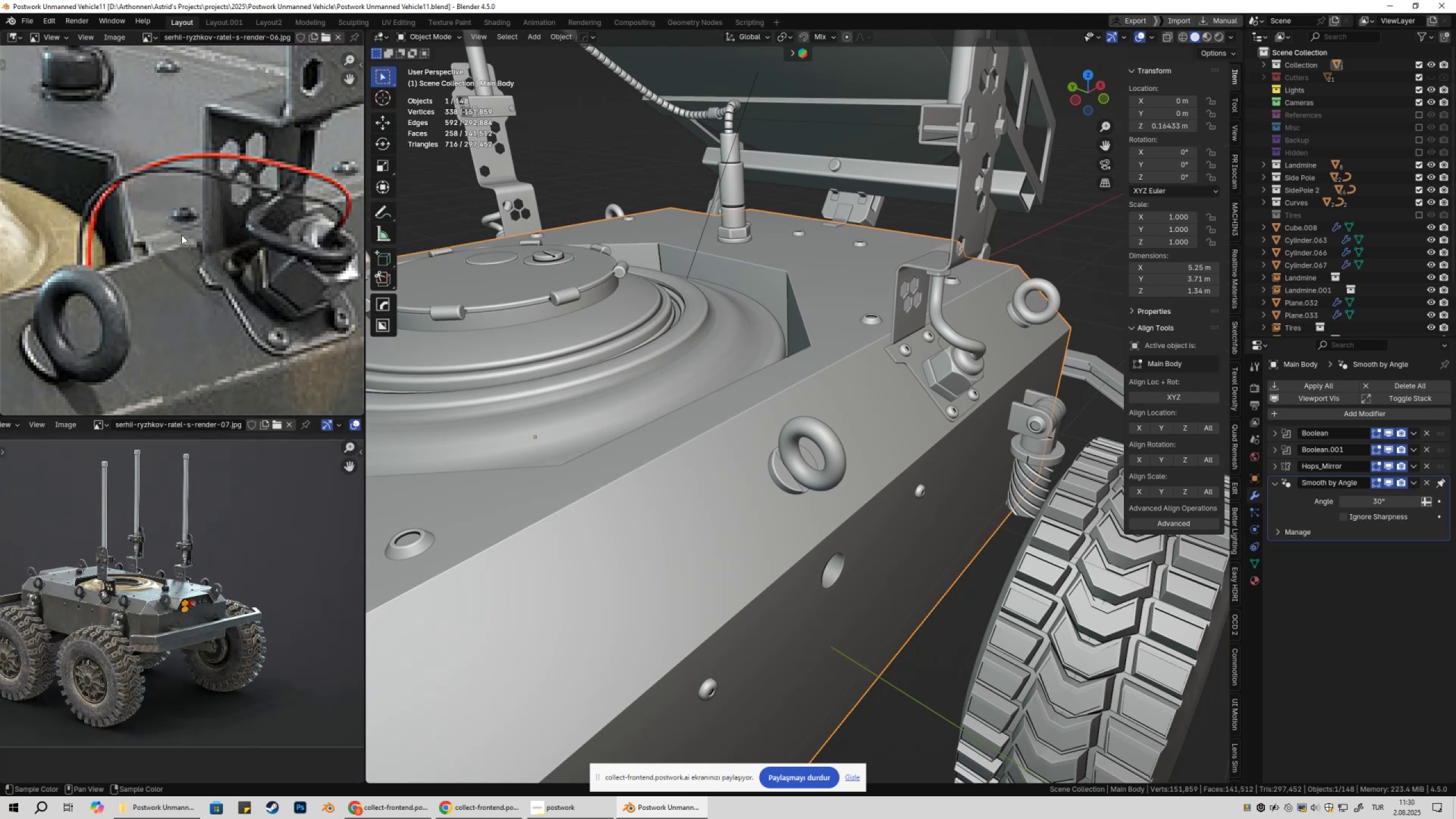 
hold_key(key=ShiftLeft, duration=0.35)
 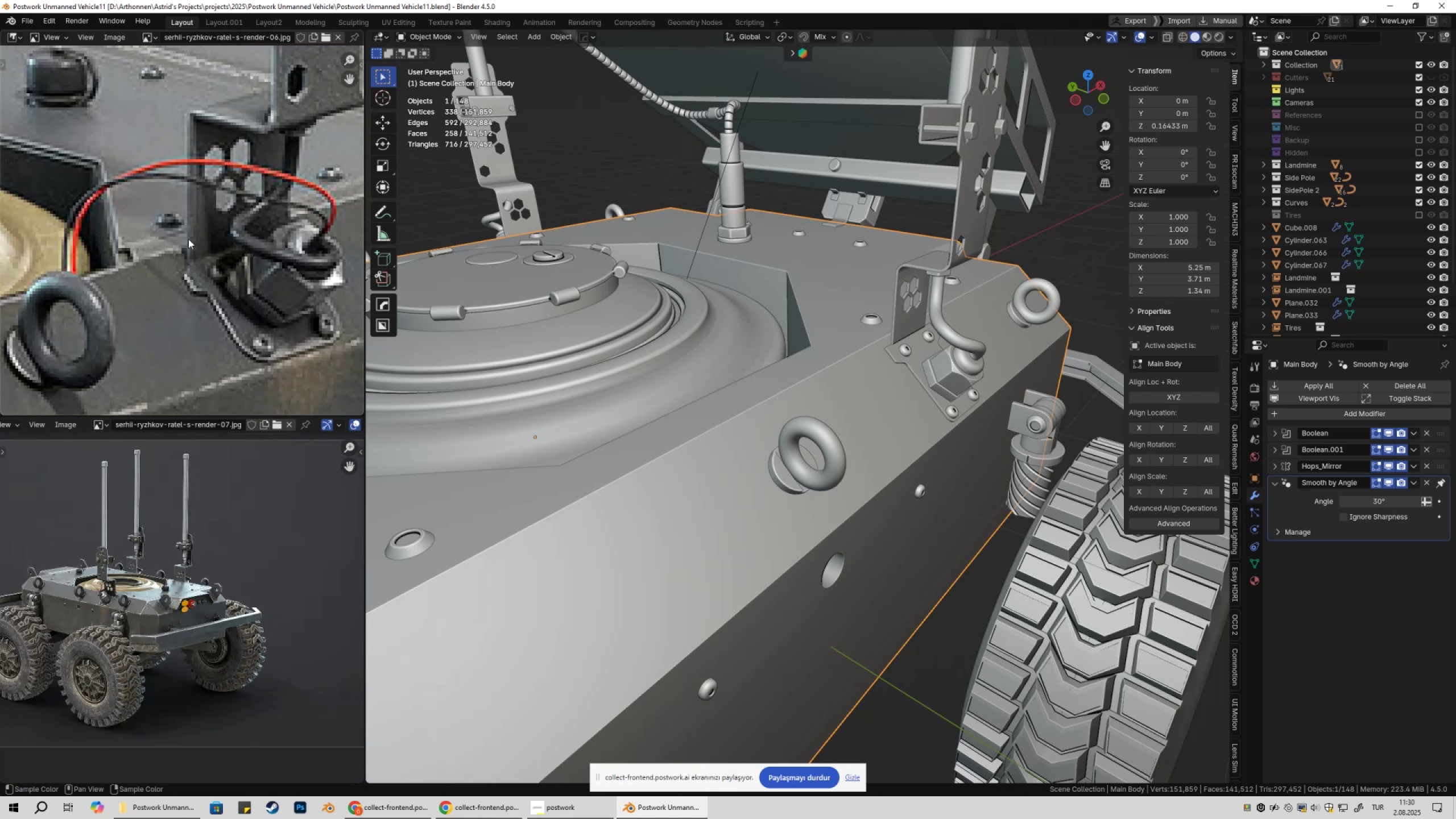 
scroll: coordinate [188, 239], scroll_direction: down, amount: 1.0
 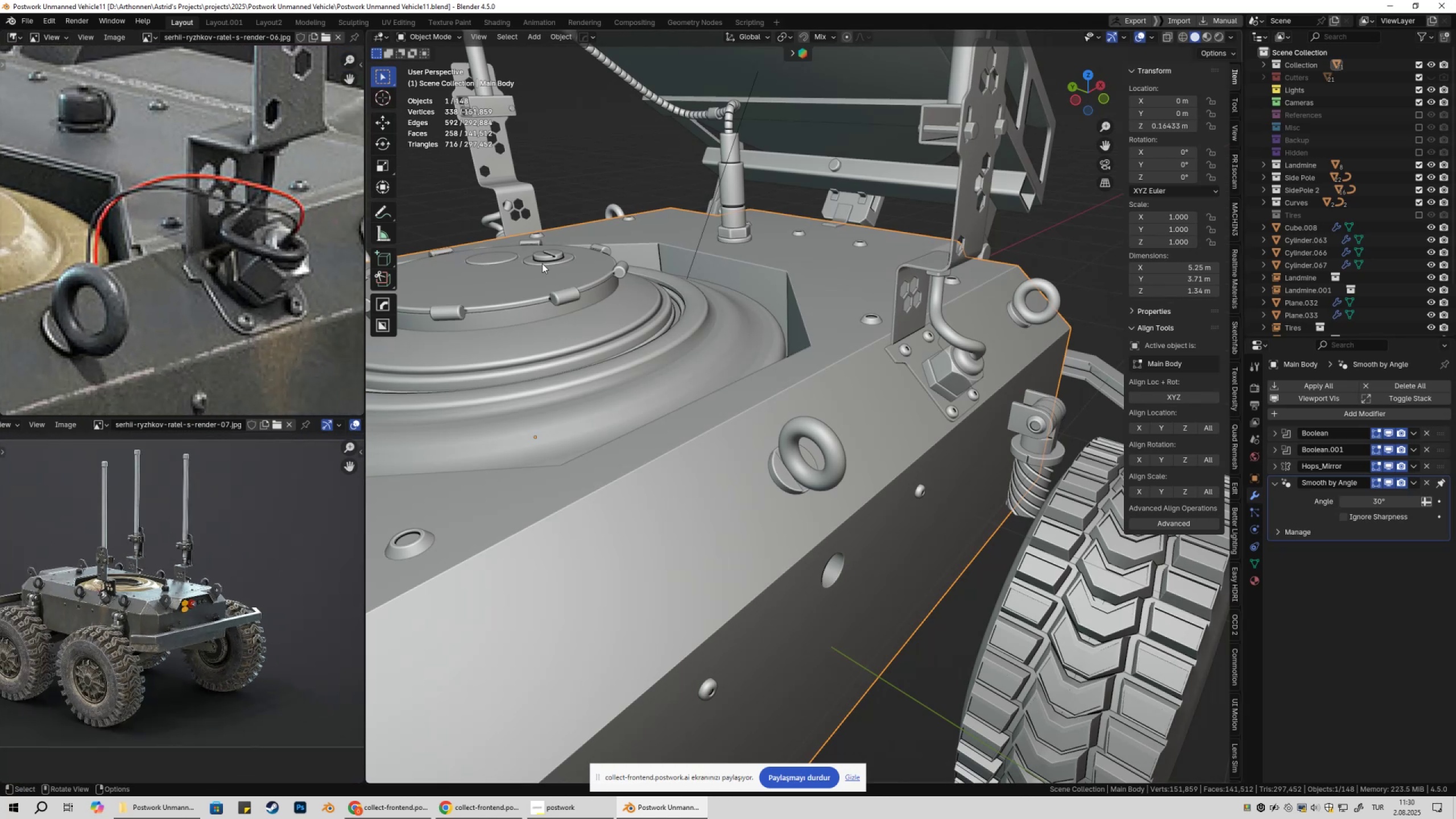 
wait(5.22)
 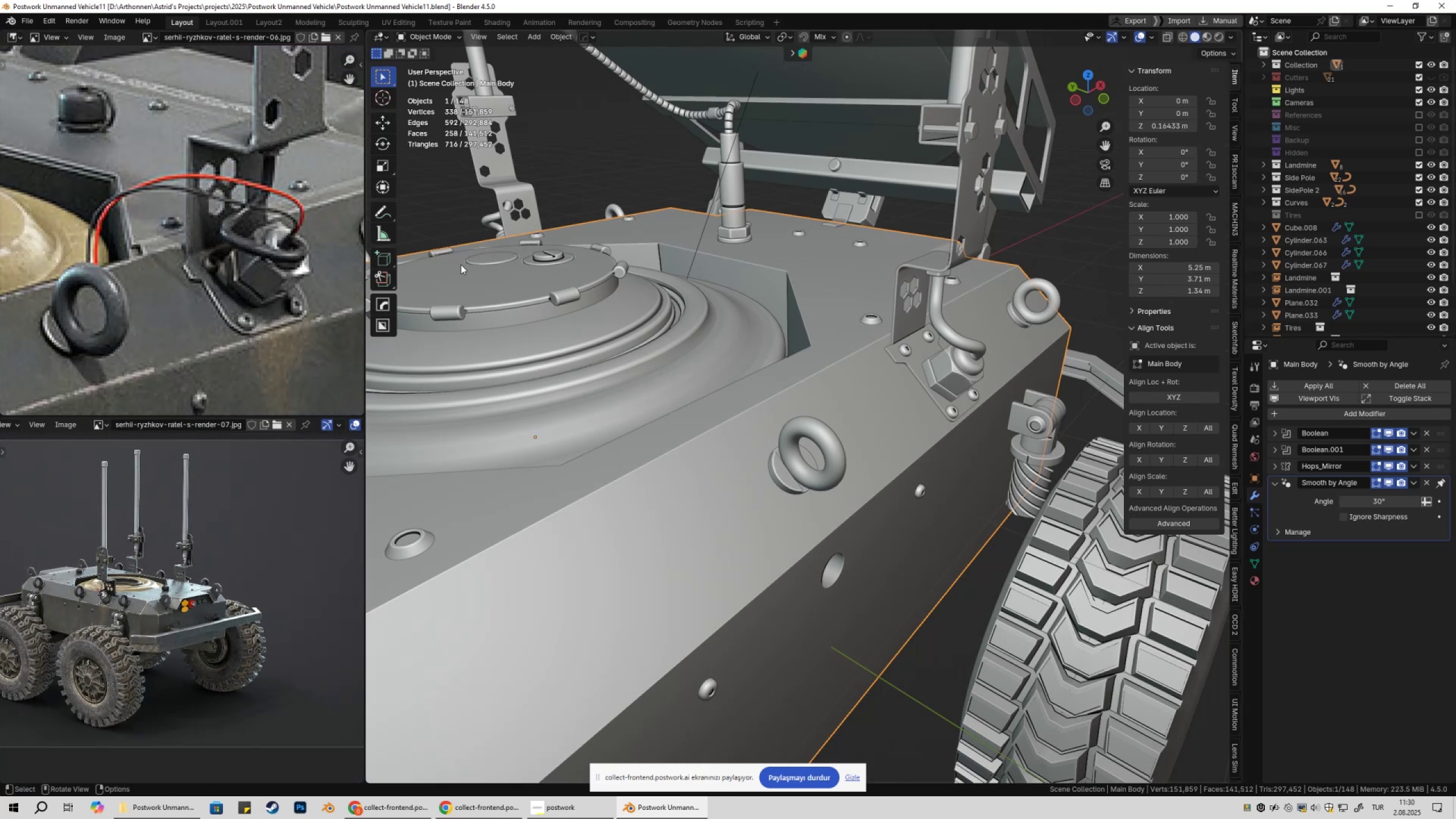 
left_click([962, 363])
 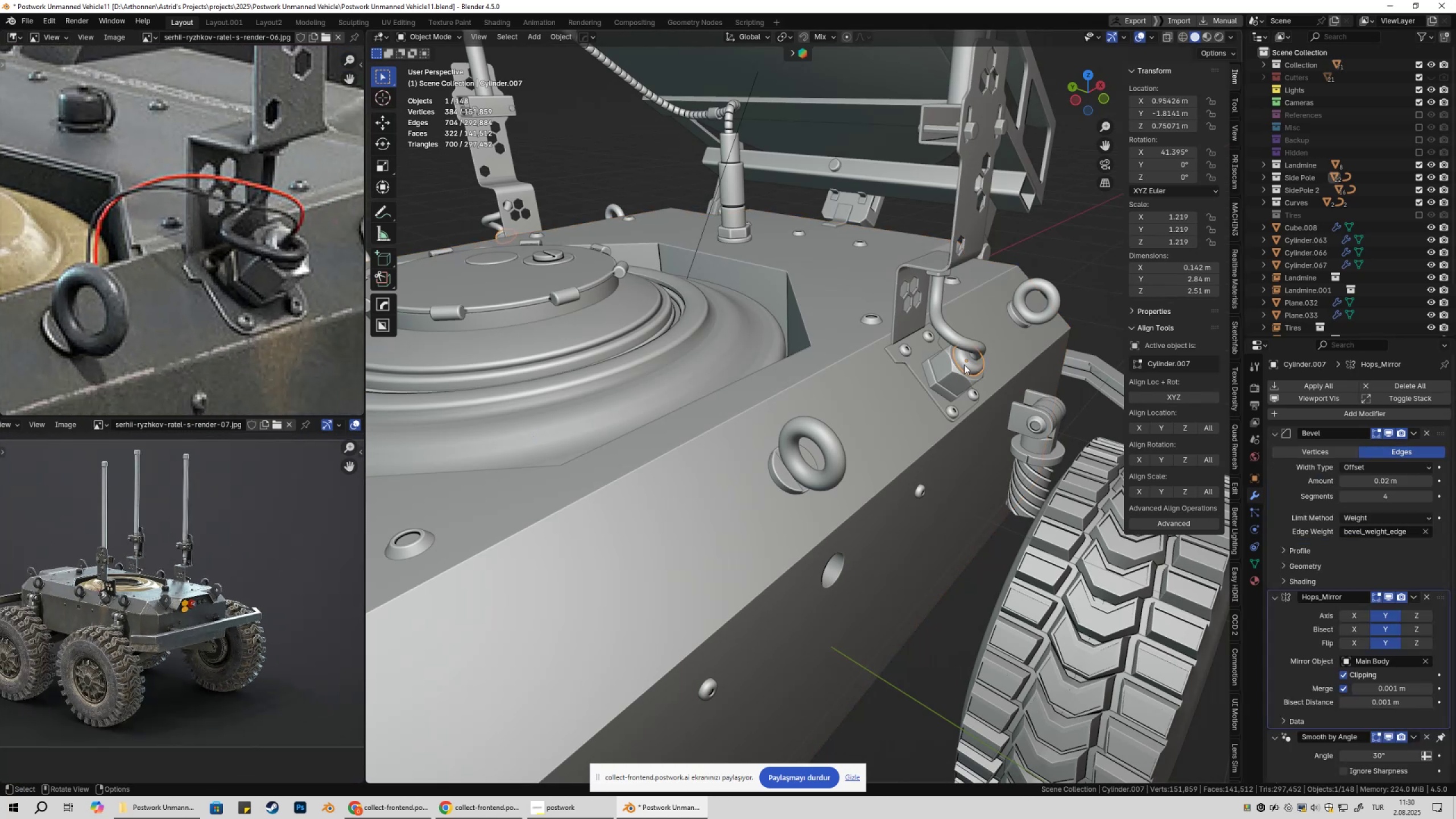 
key(NumpadDecimal)
 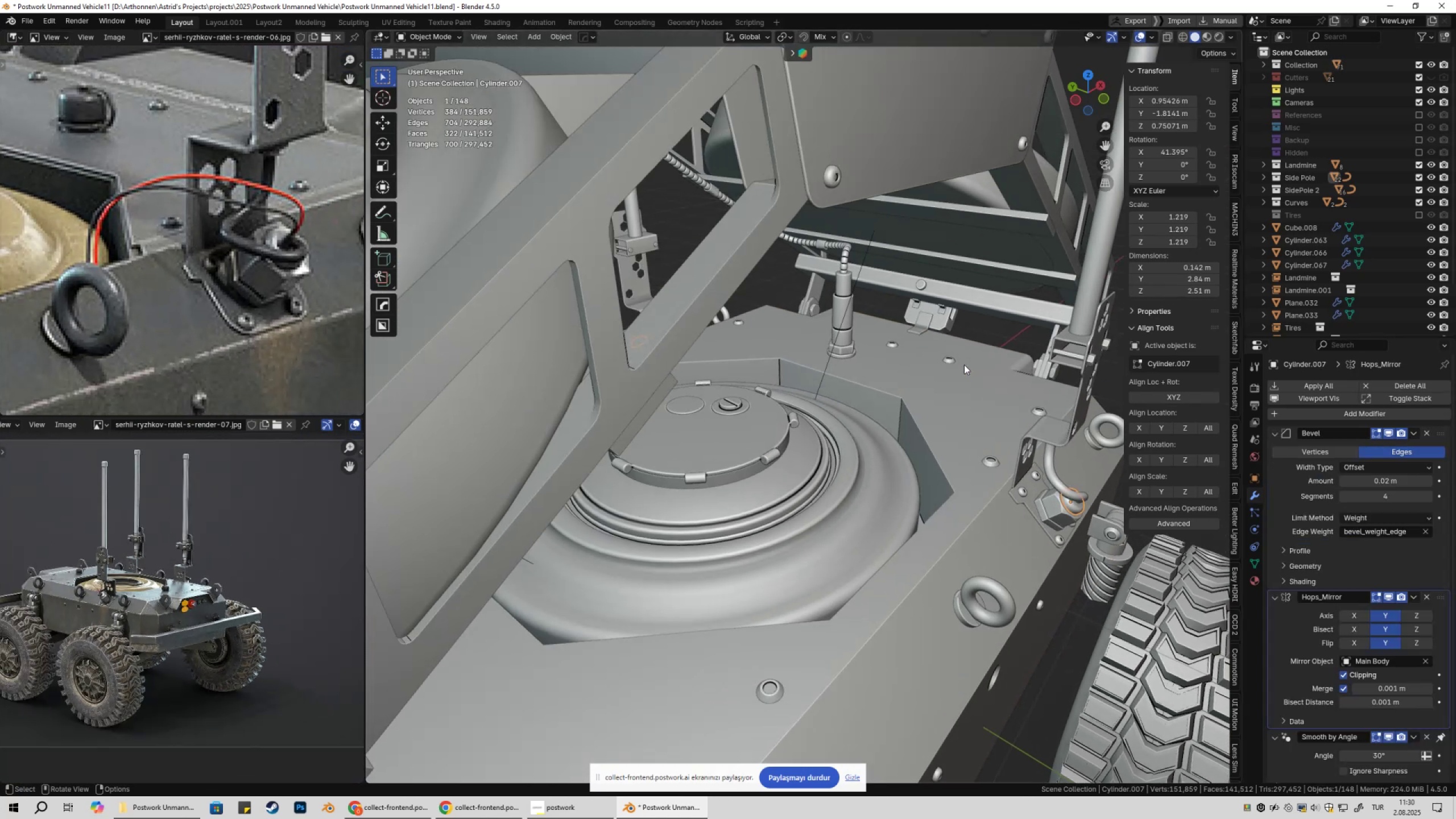 
hold_key(key=ShiftLeft, duration=0.41)
 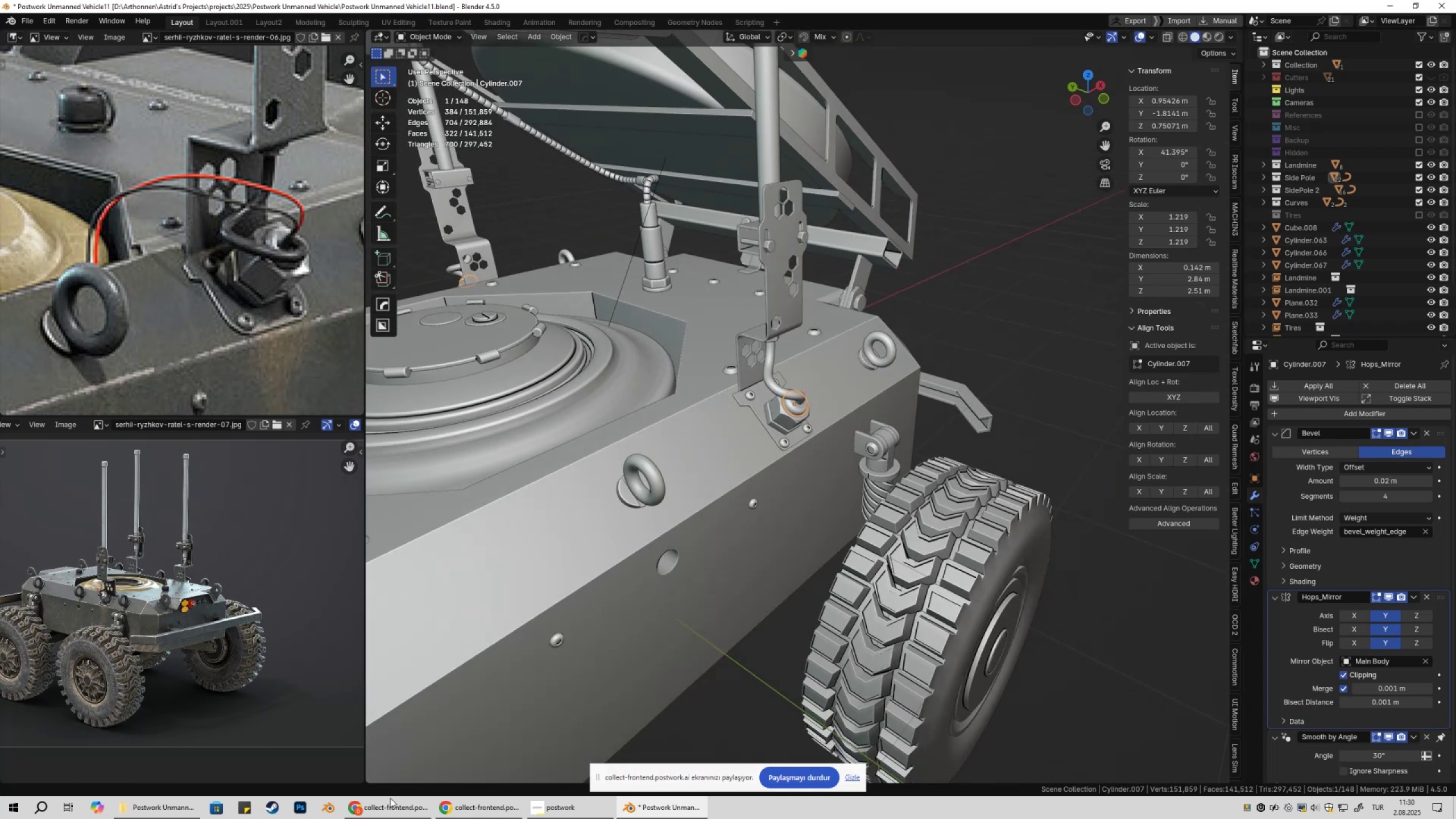 
left_click([389, 818])
 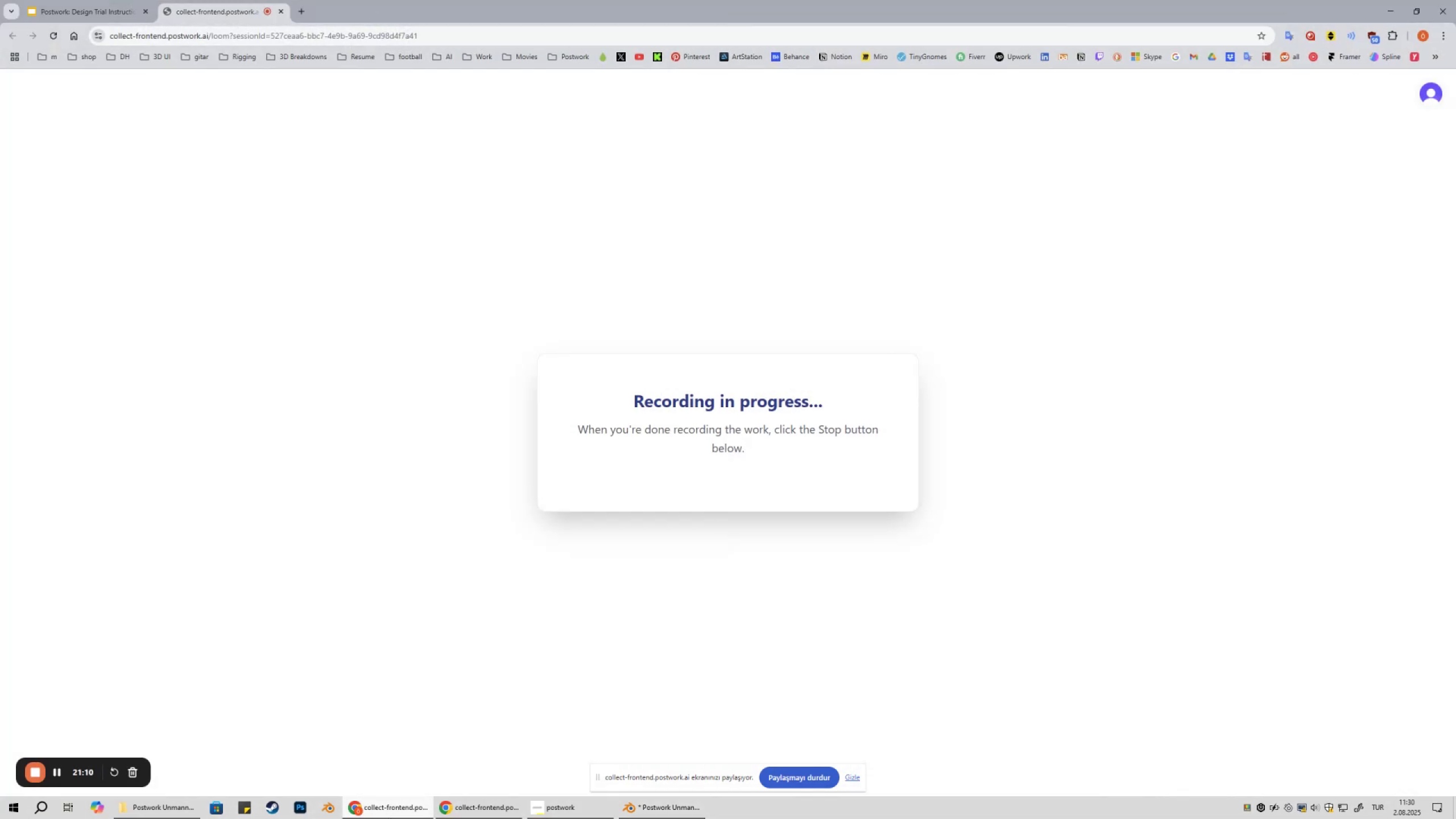 
left_click([391, 818])
 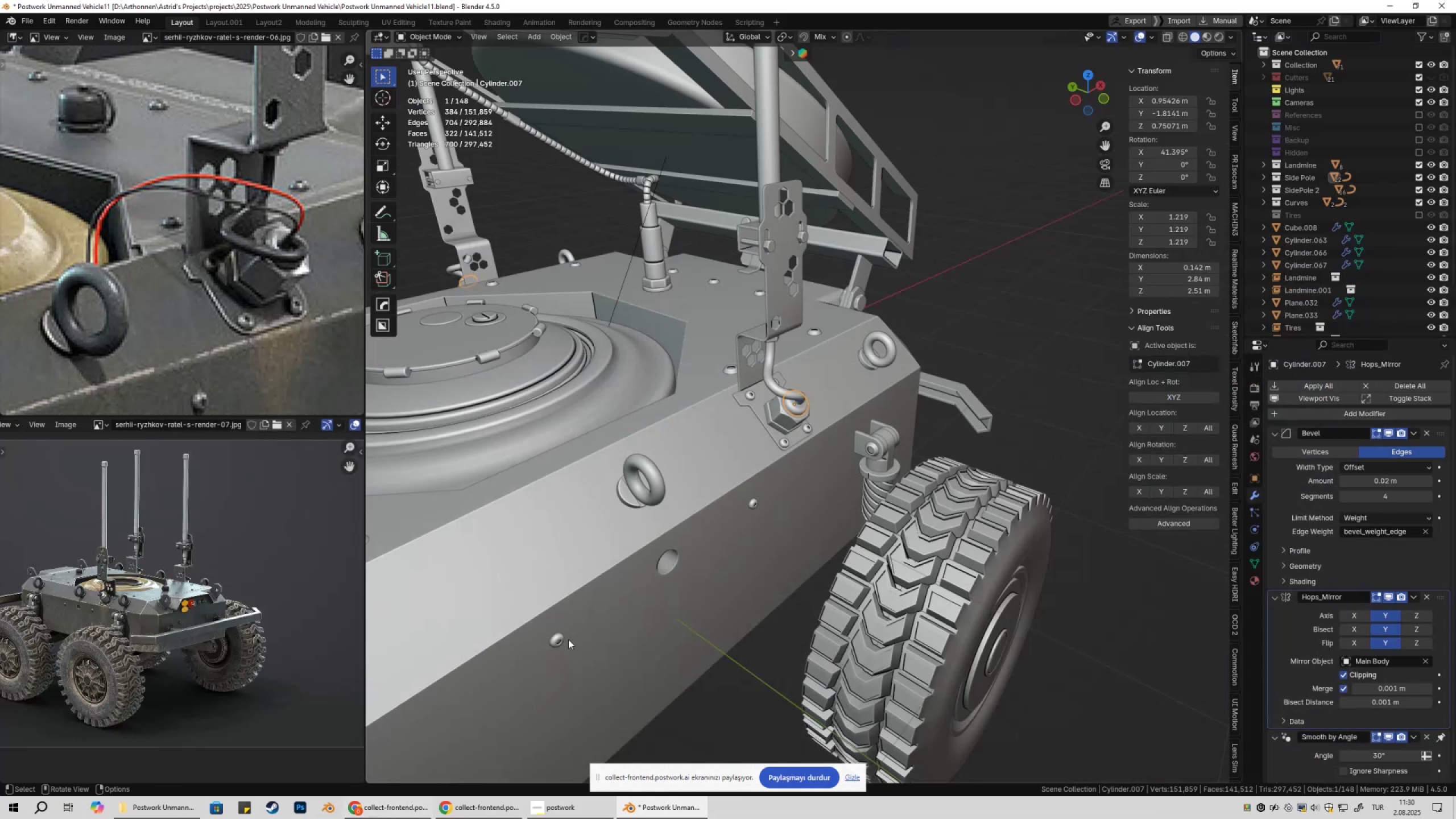 
hold_key(key=ShiftLeft, duration=0.3)
 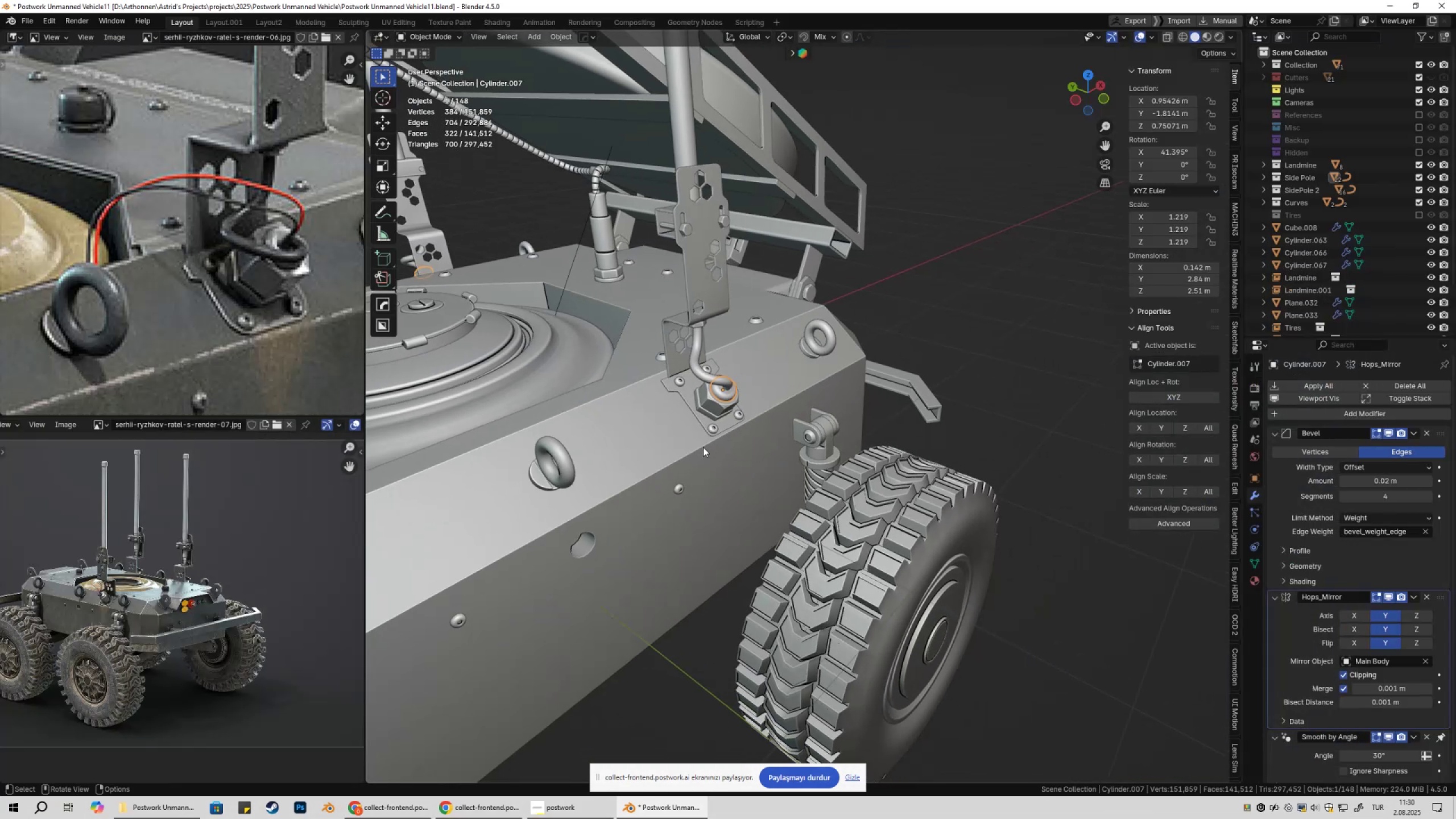 
scroll: coordinate [703, 446], scroll_direction: up, amount: 2.0
 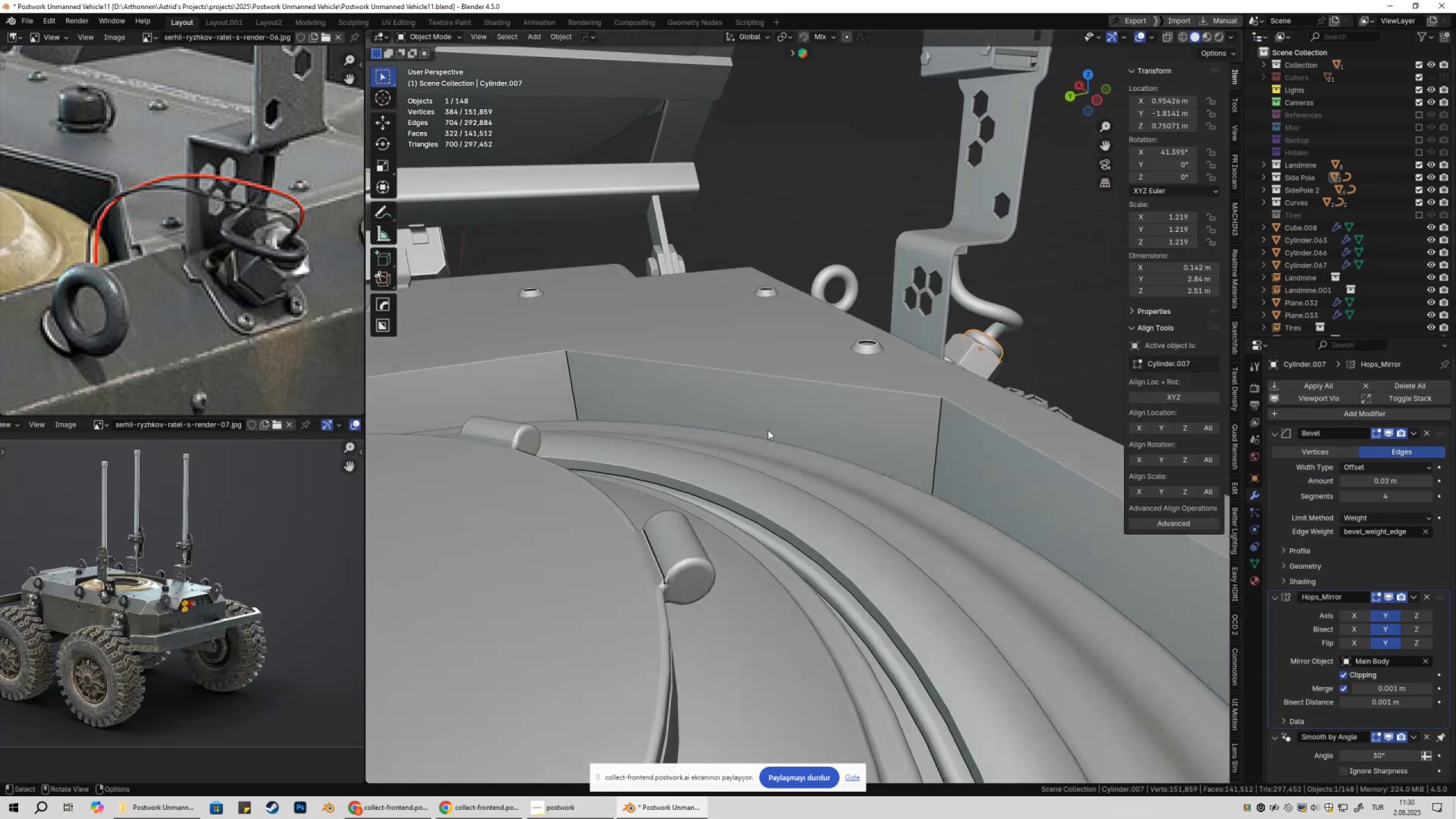 
key(Shift+ShiftLeft)
 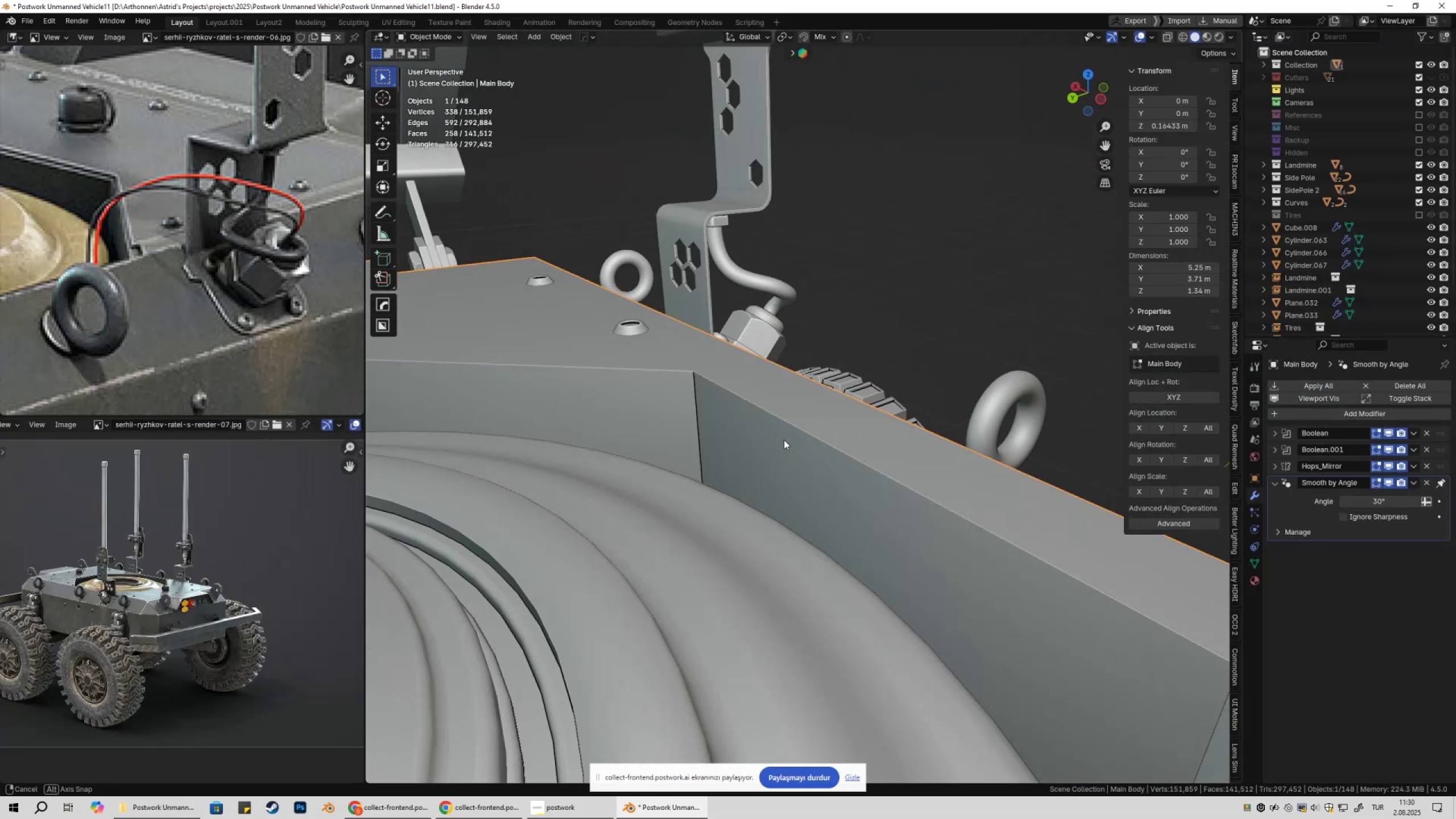 
key(Tab)
 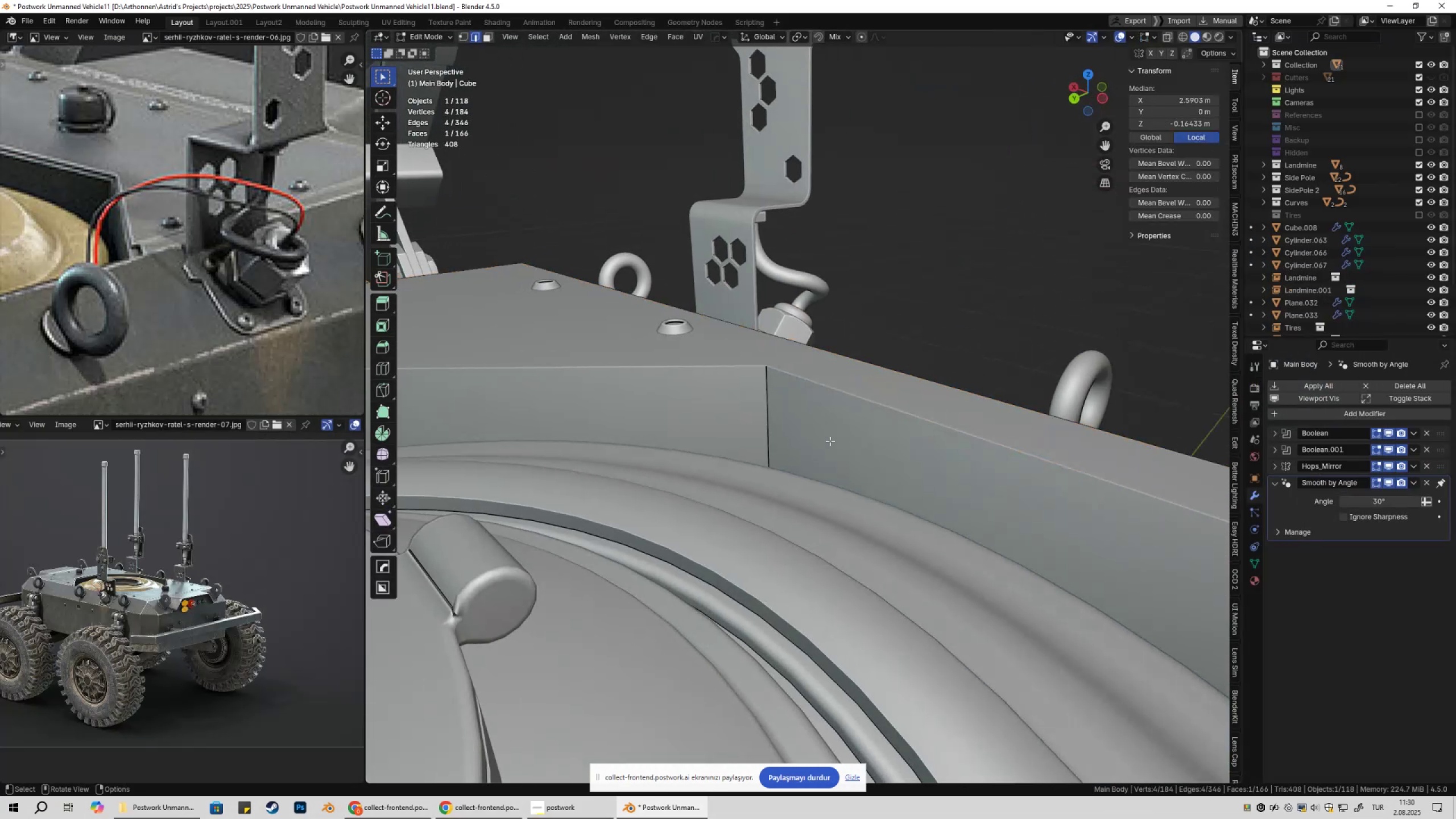 
key(3)
 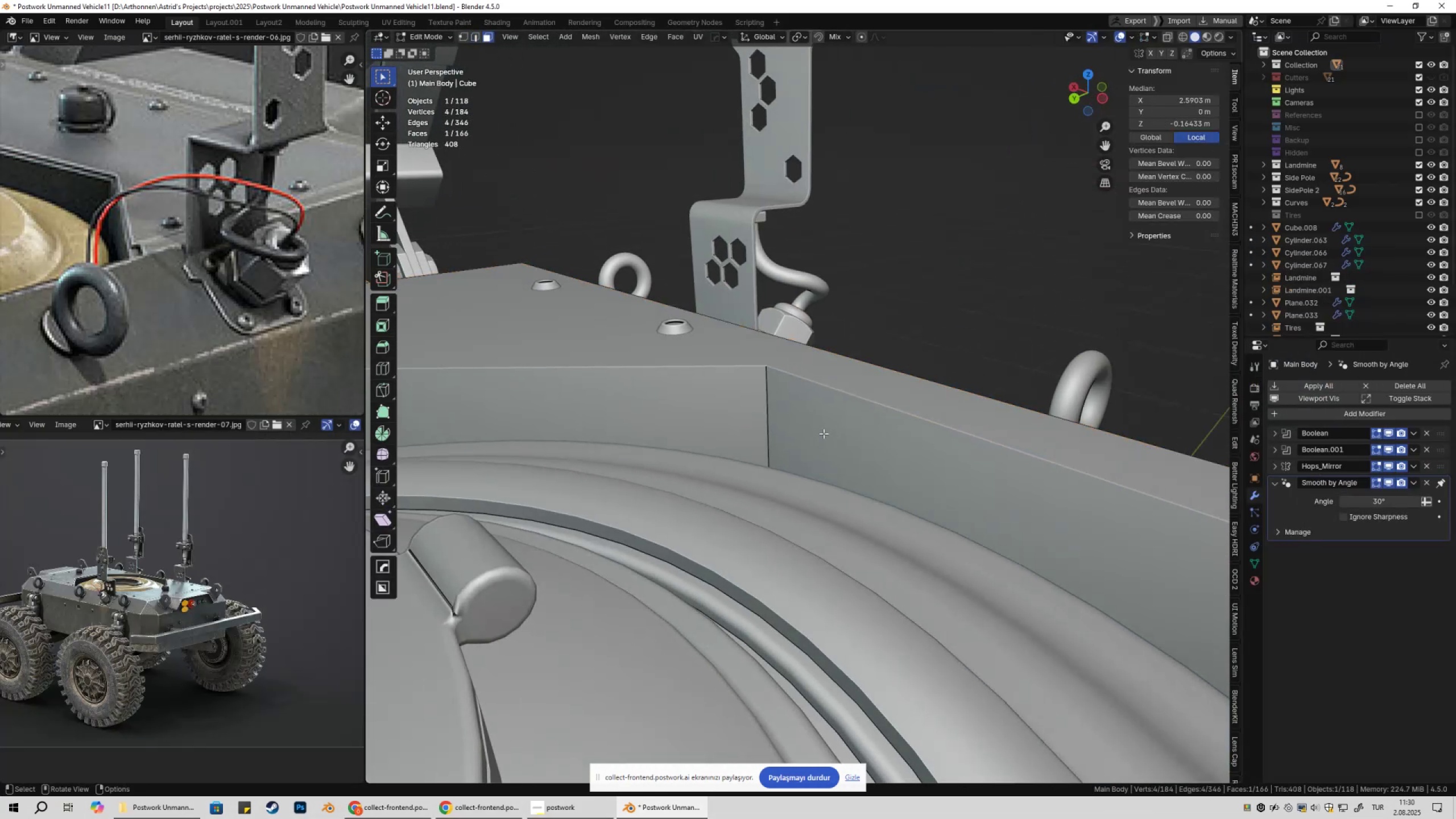 
left_click([824, 433])
 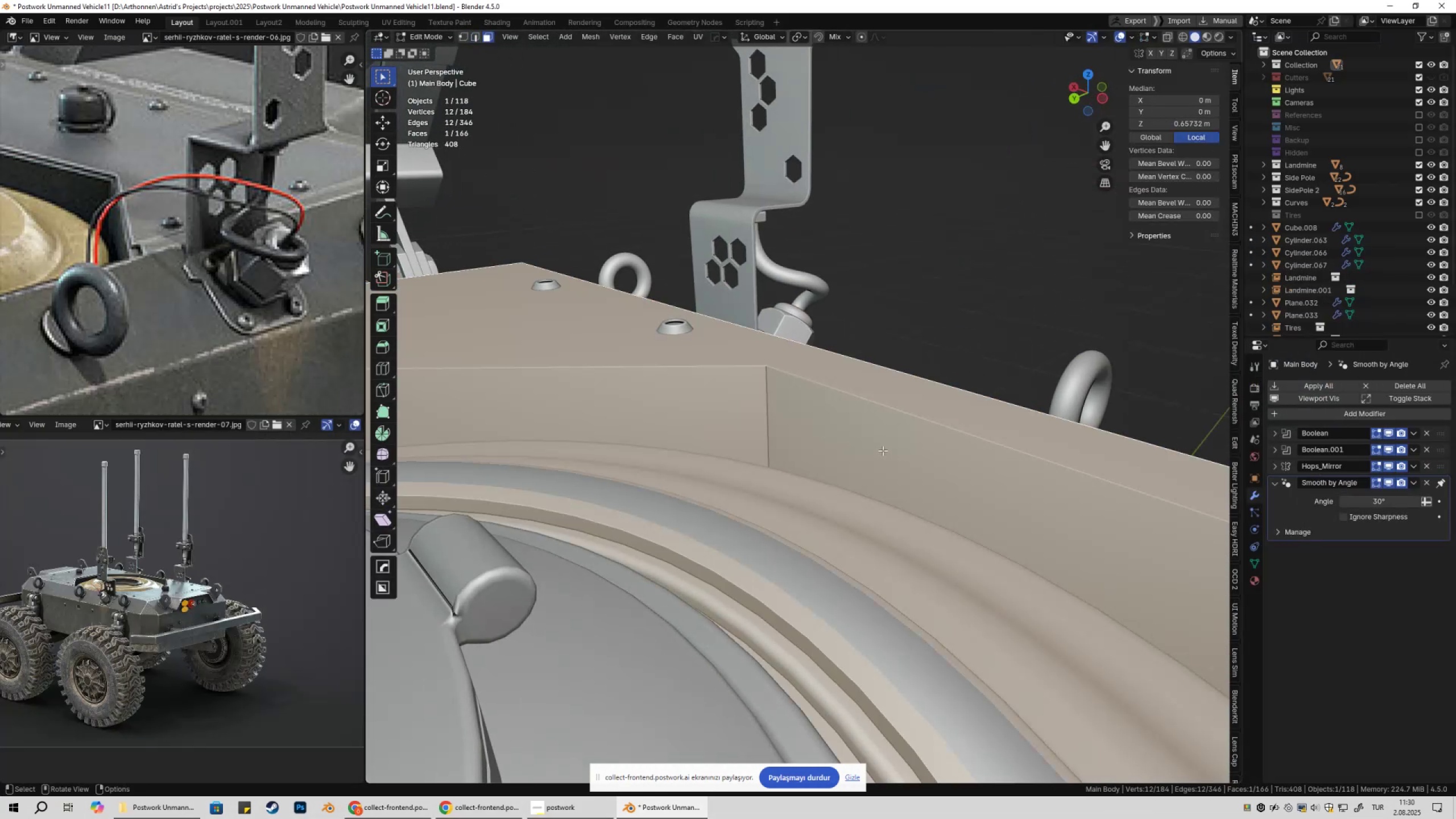 
key(Tab)
 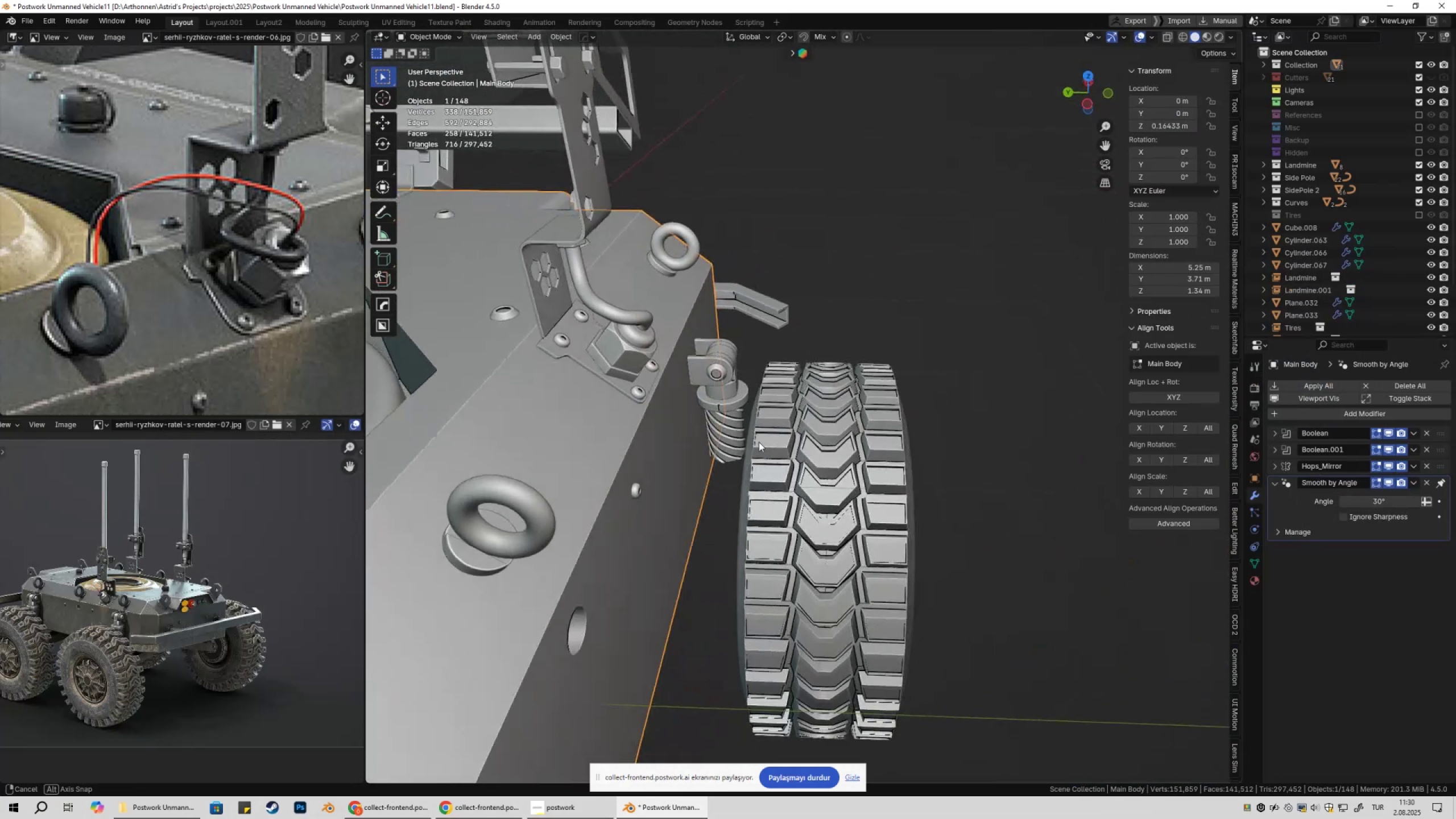 
wait(5.35)
 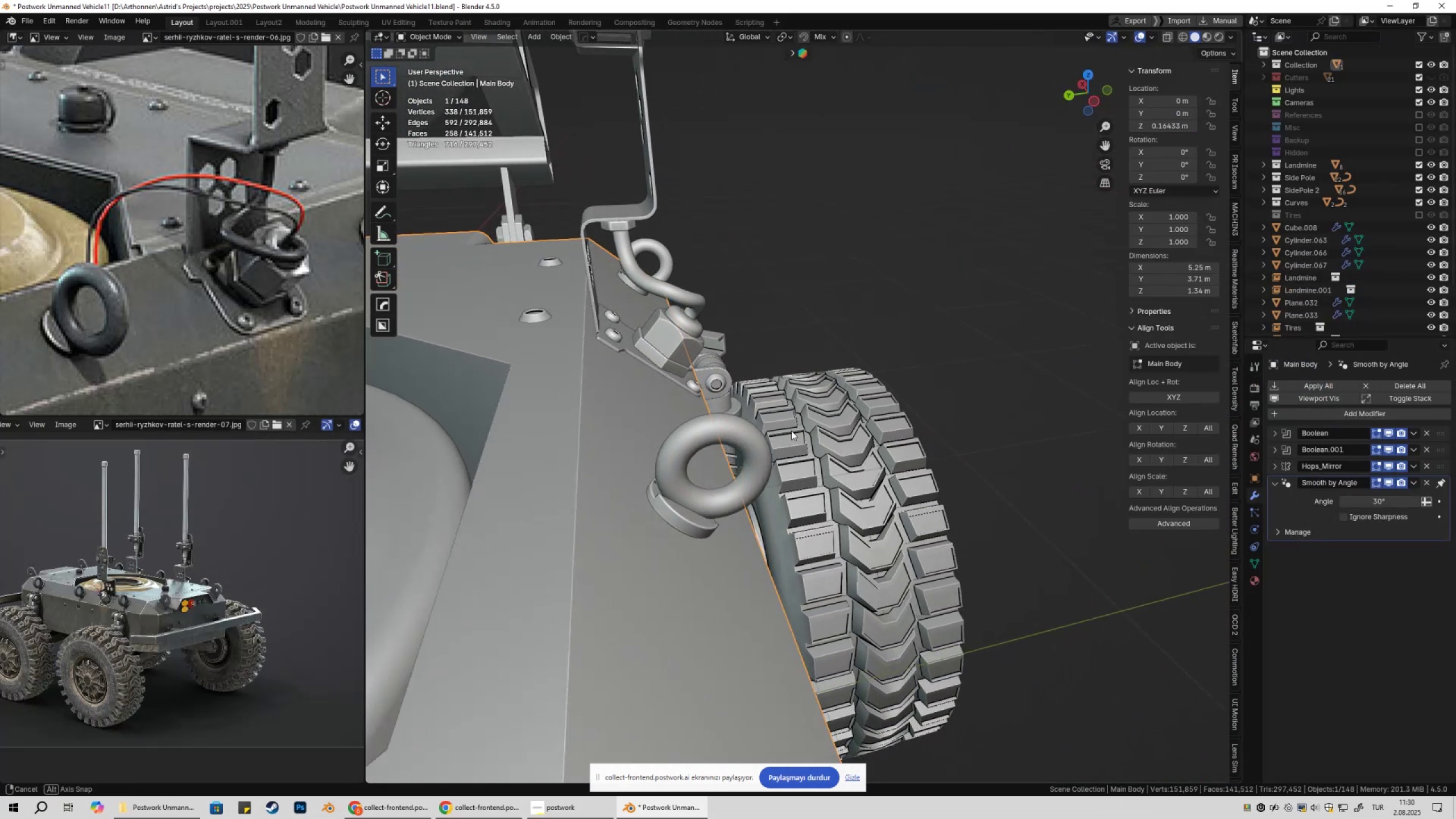 
key(Shift+ShiftLeft)
 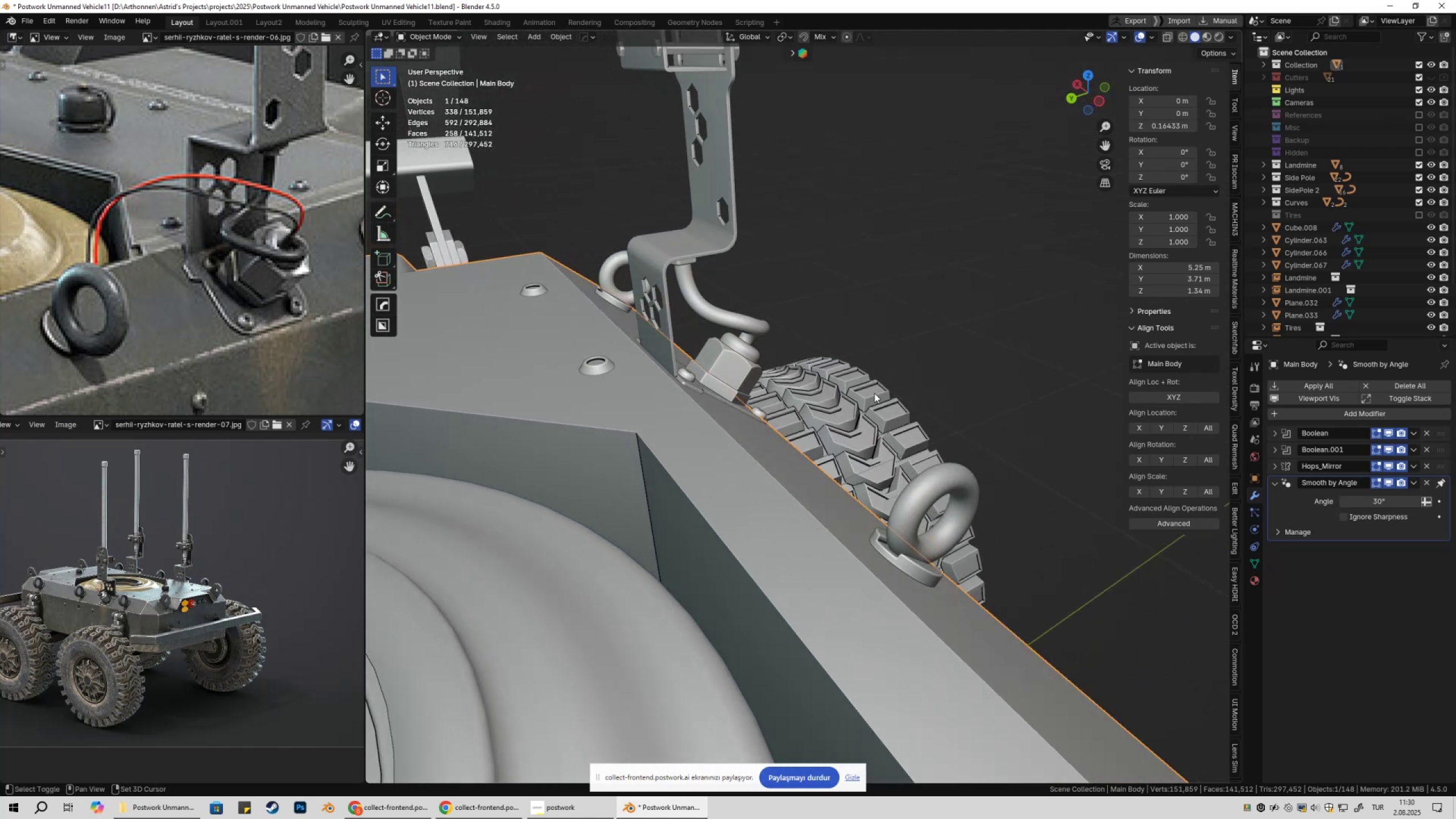 
key(Shift+A)
 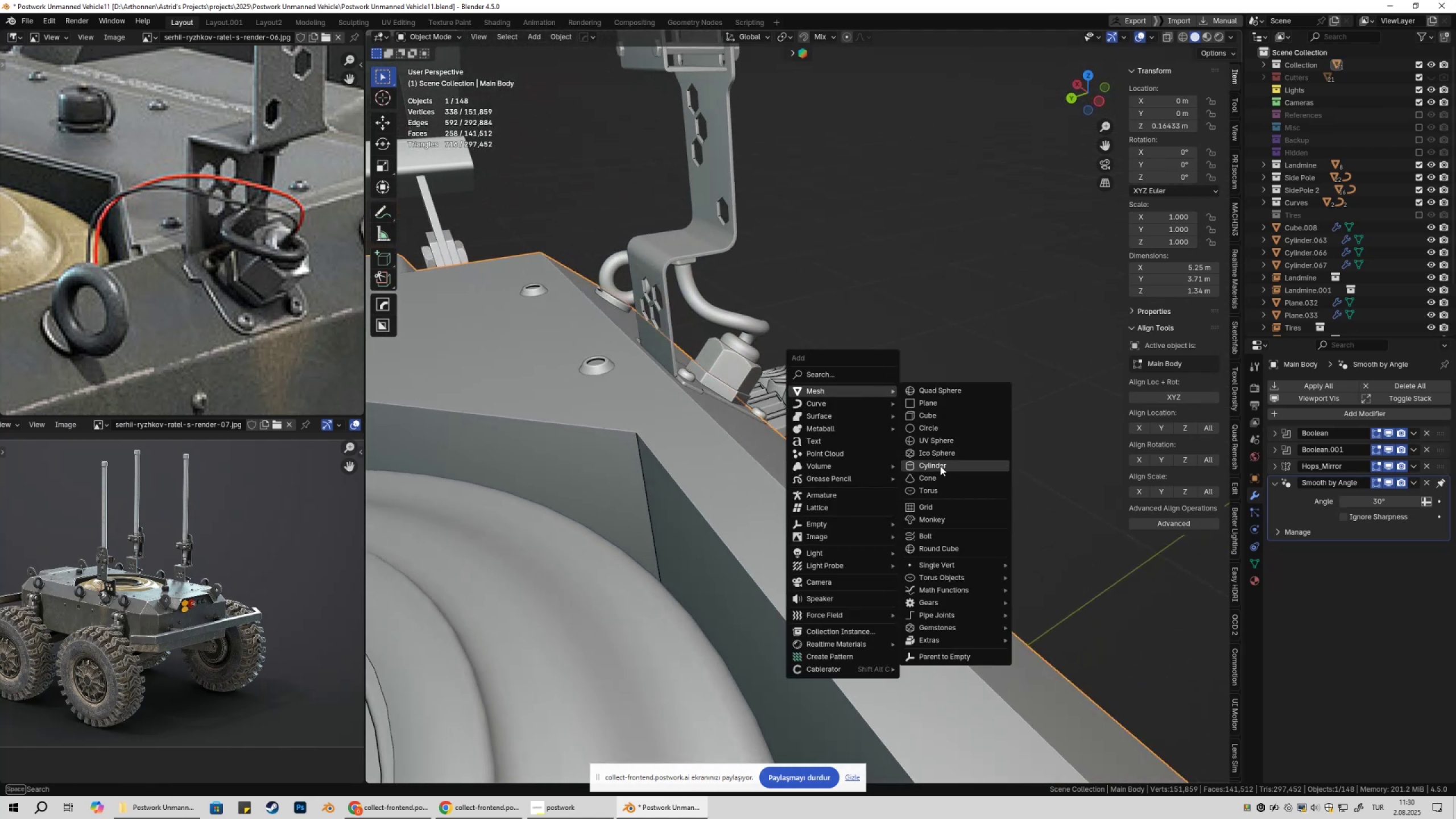 
hold_key(key=ShiftLeft, duration=1.08)
 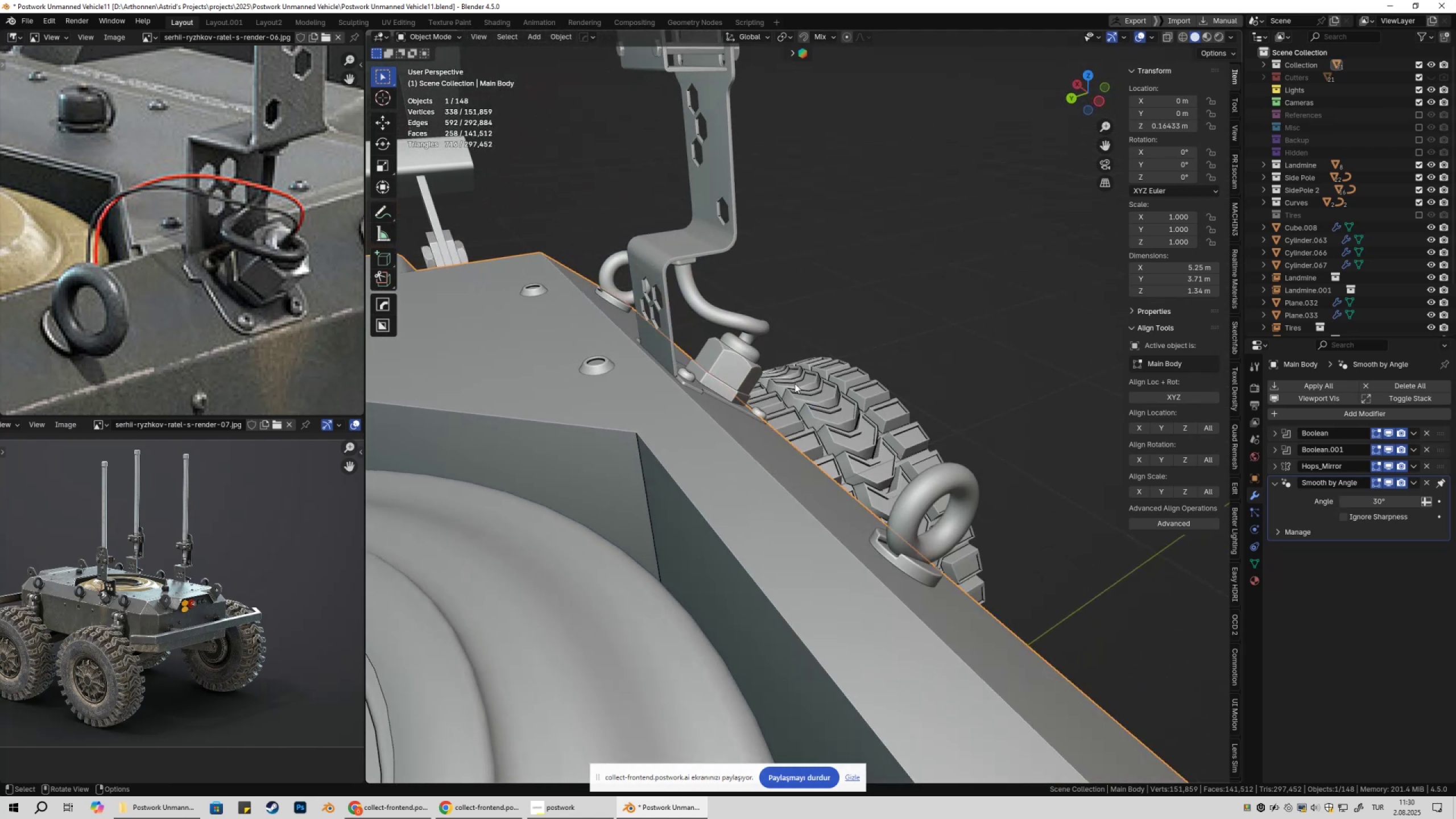 
hold_key(key=S, duration=0.99)
 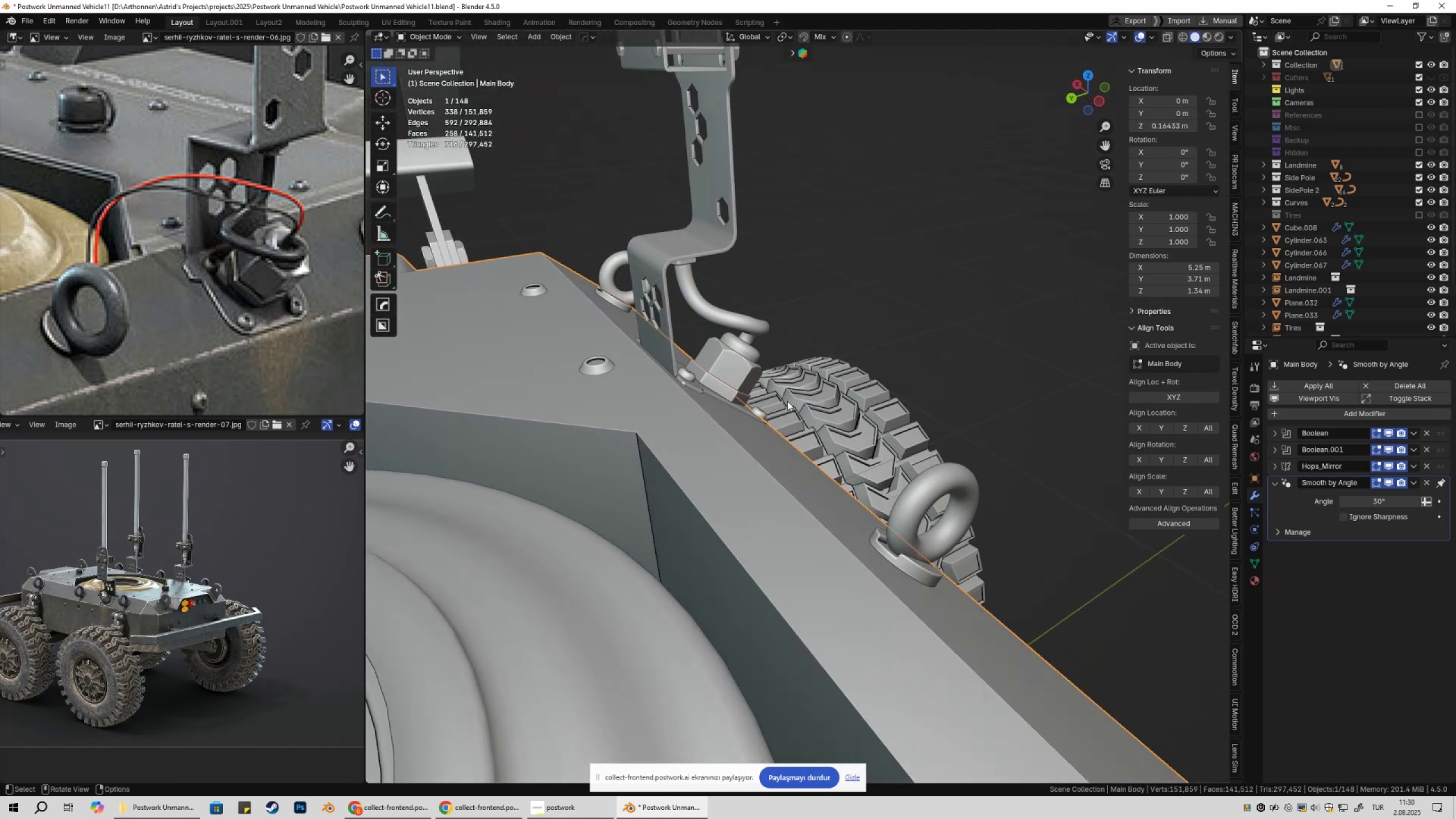 
key(Shift+ShiftLeft)
 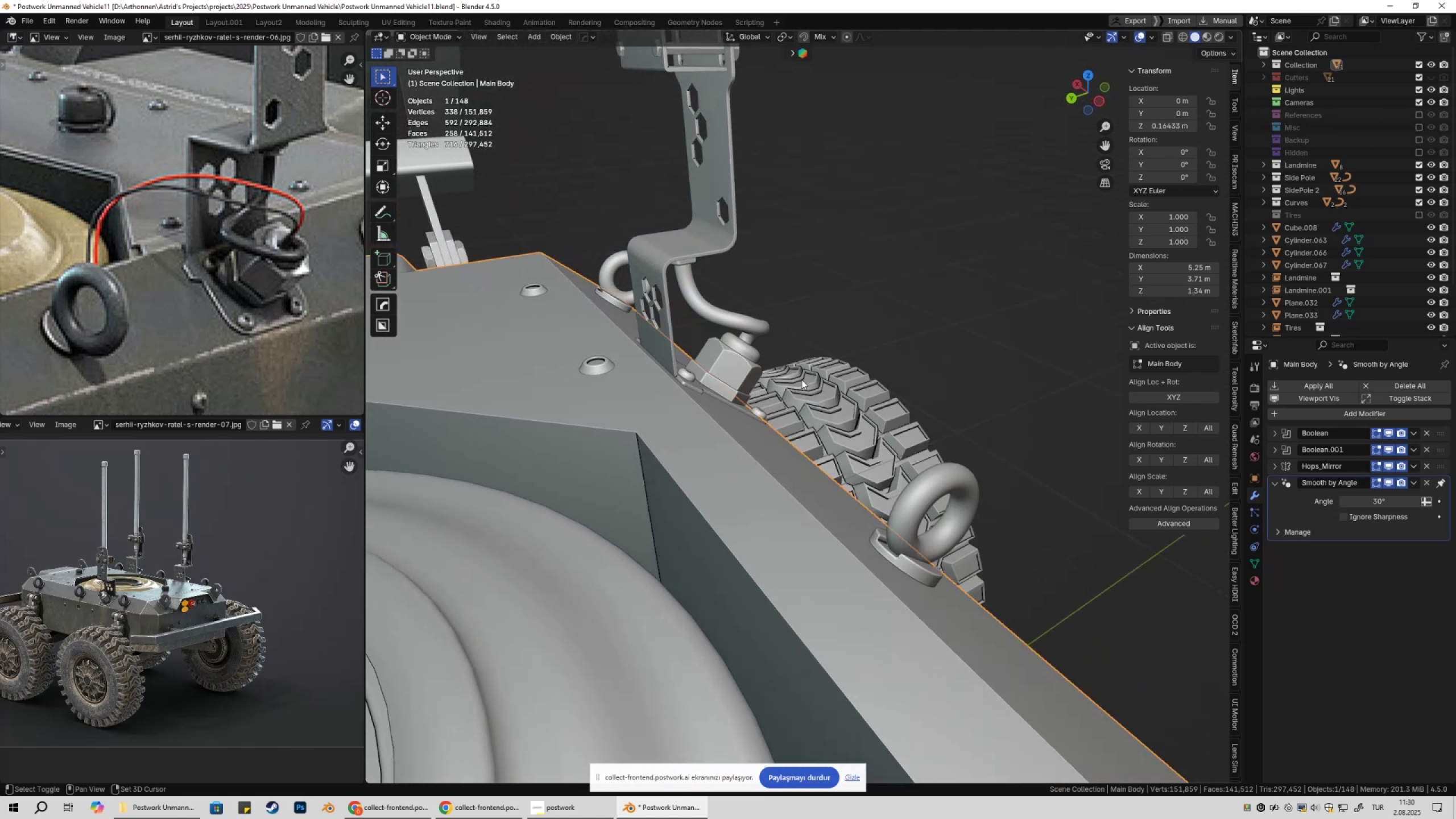 
key(Shift+A)
 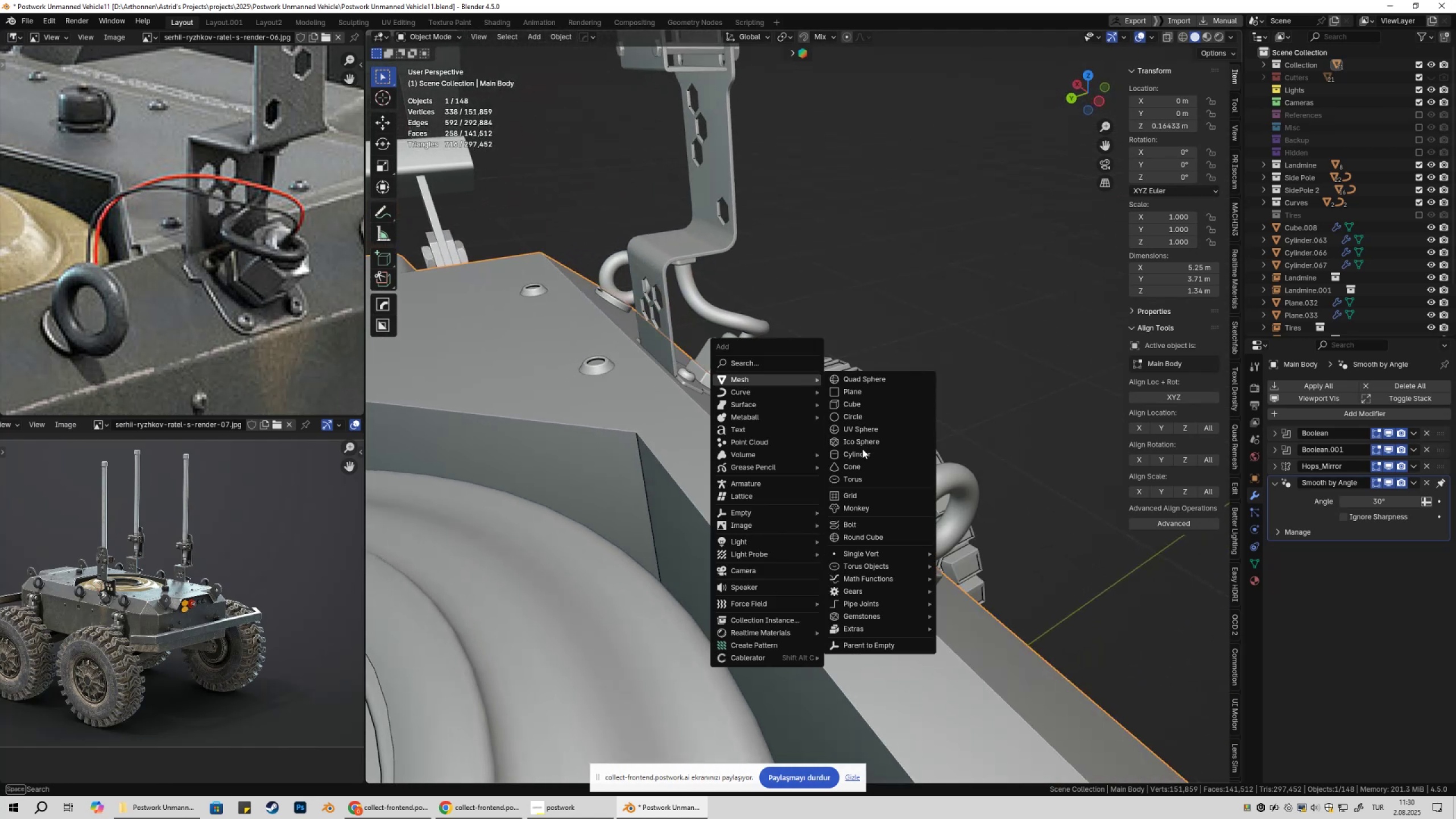 
left_click([862, 455])
 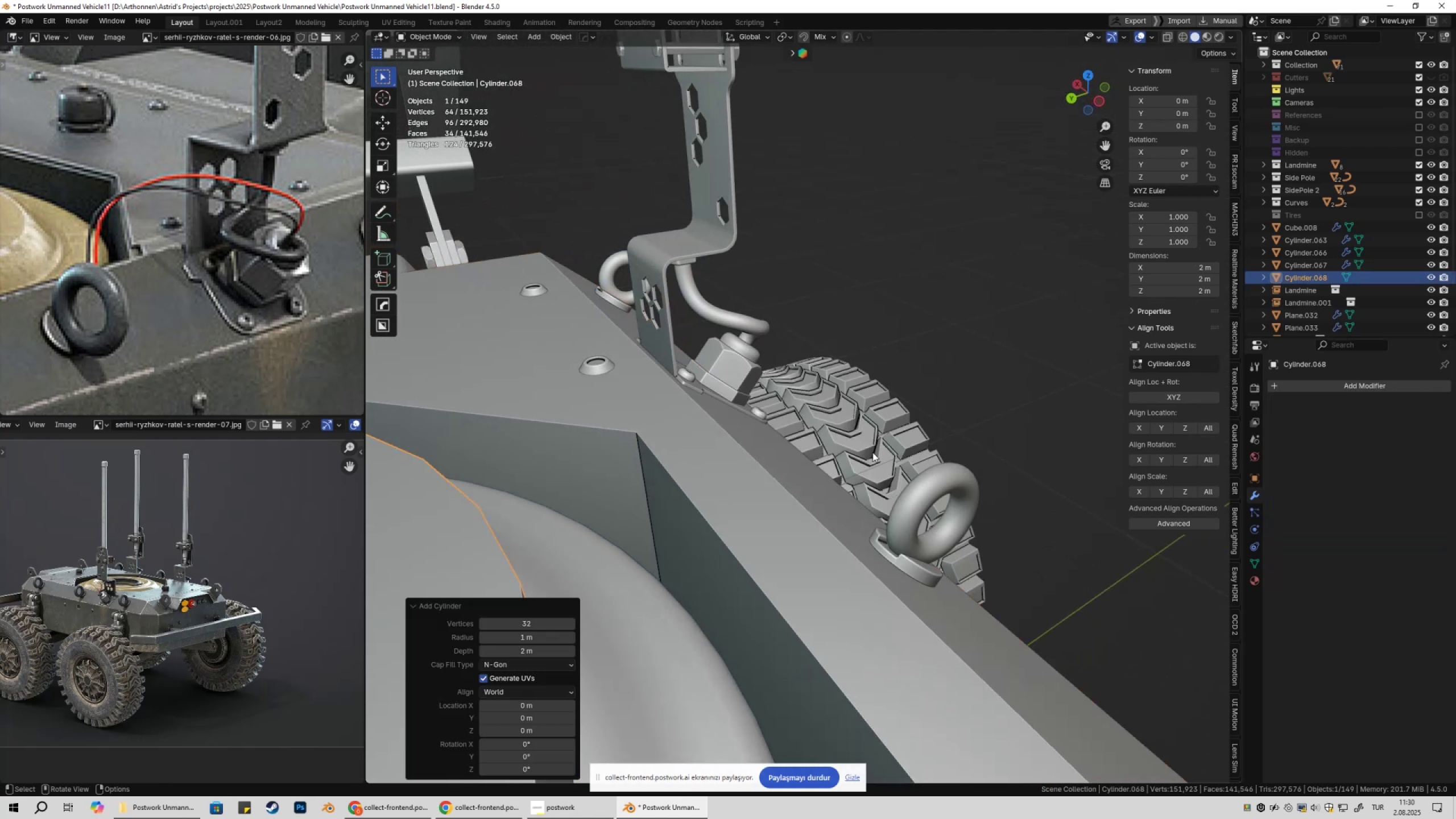 
scroll: coordinate [865, 453], scroll_direction: down, amount: 6.0
 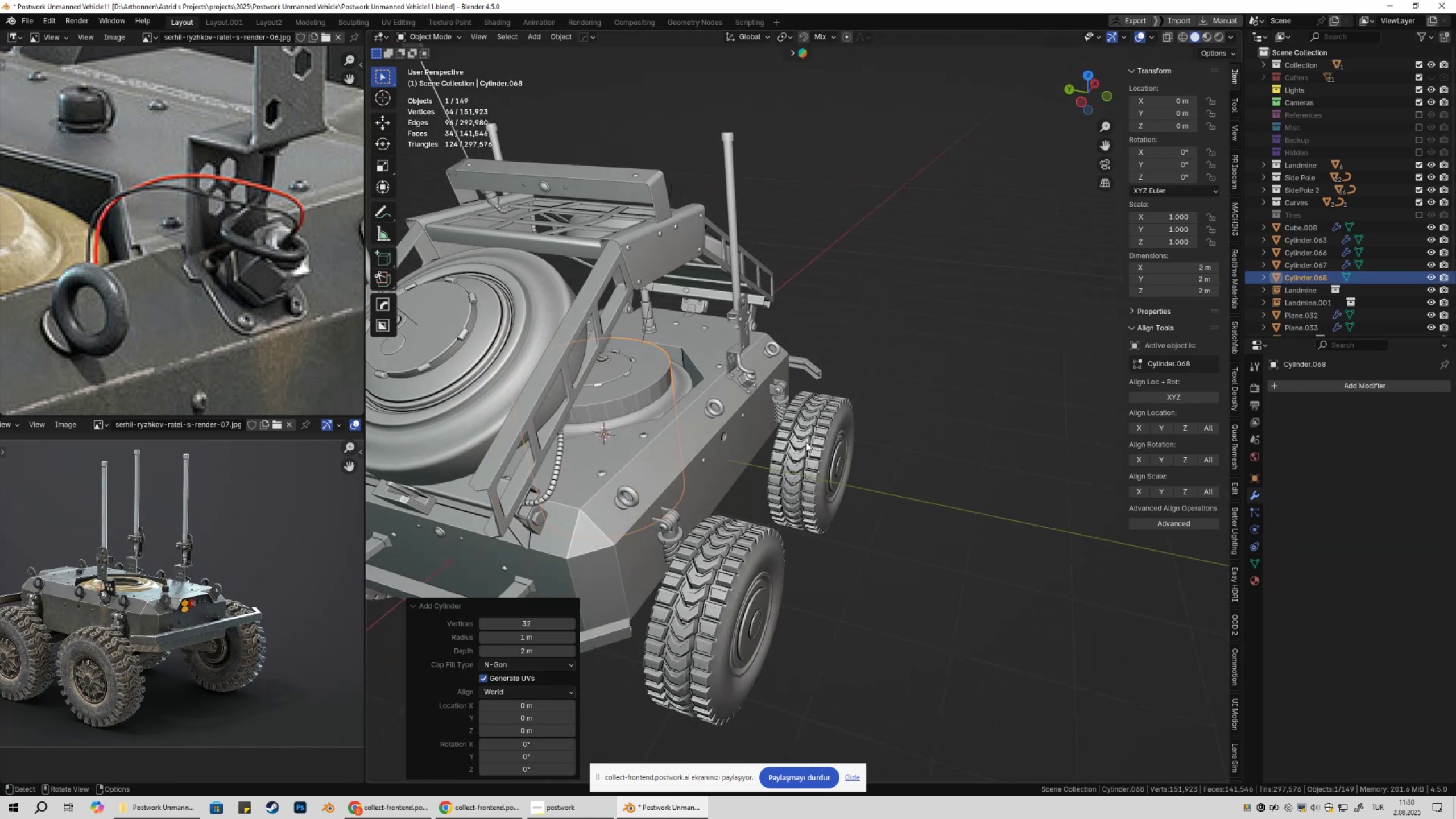 
type(rx90)
key(NumpadEnter)
type(gy)
key(Tab)
 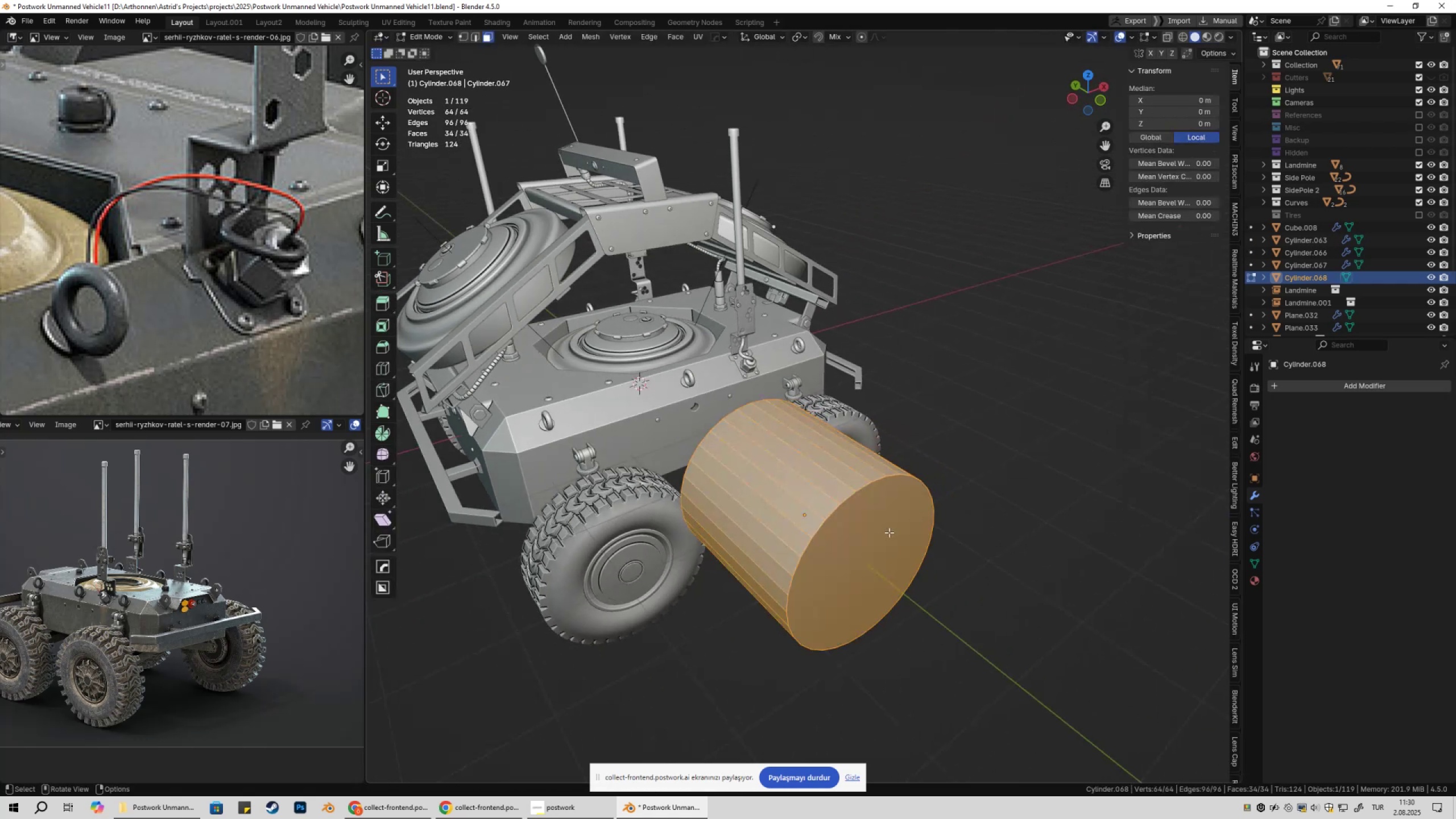 
left_click_drag(start_coordinate=[969, 506], to_coordinate=[965, 506])
 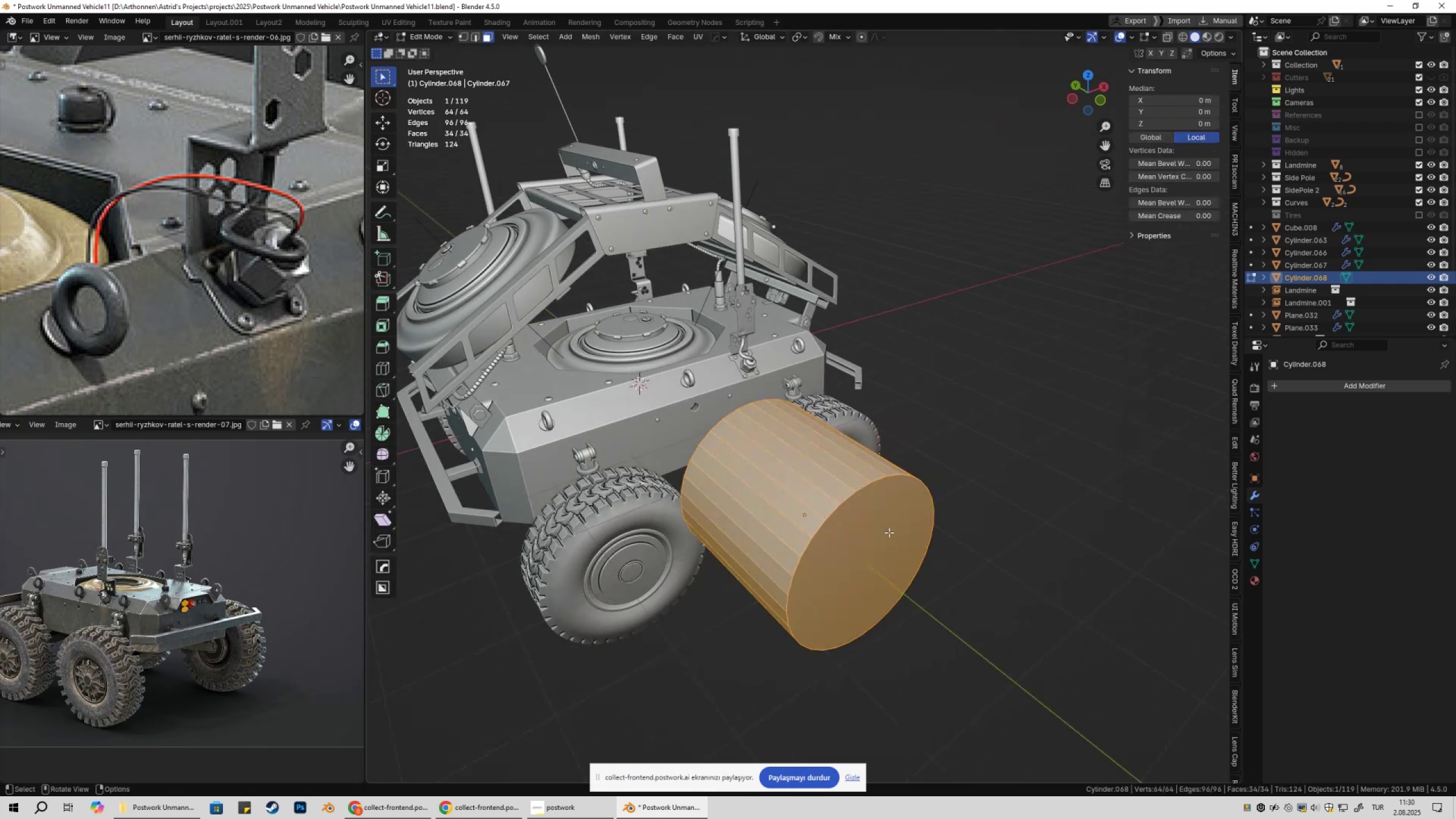 
left_click([889, 532])
 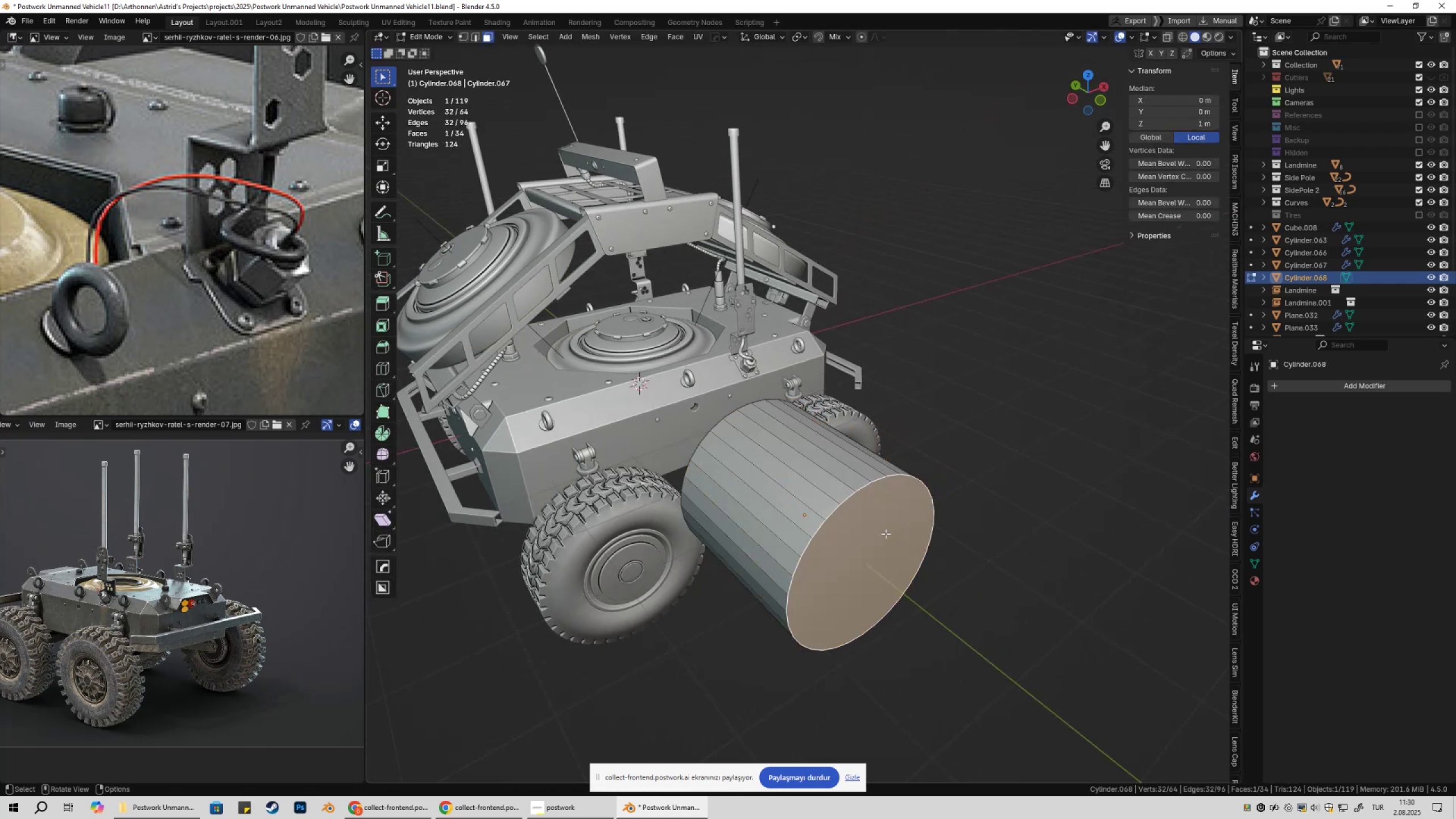 
key(3)
 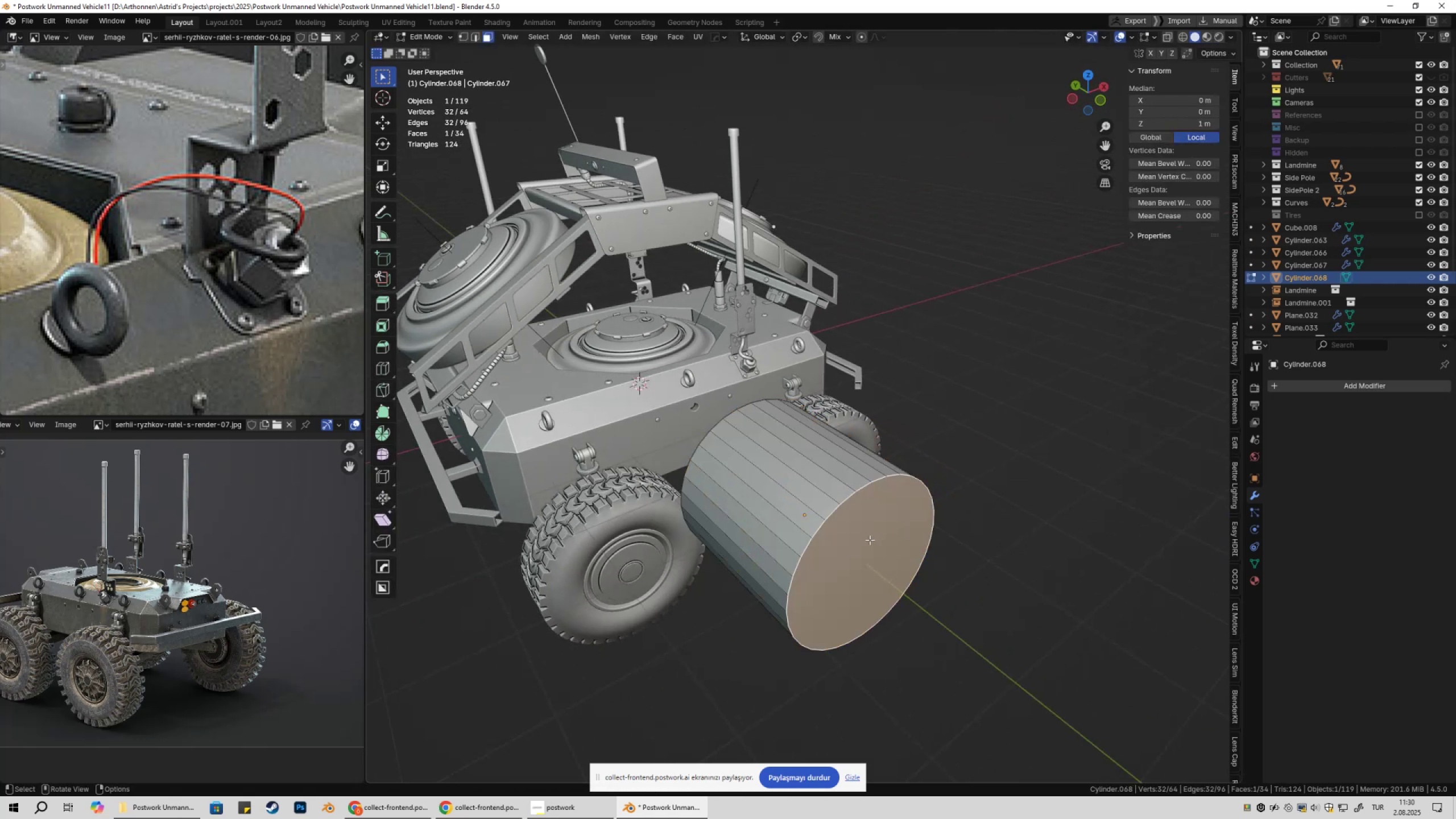 
double_click([870, 540])
 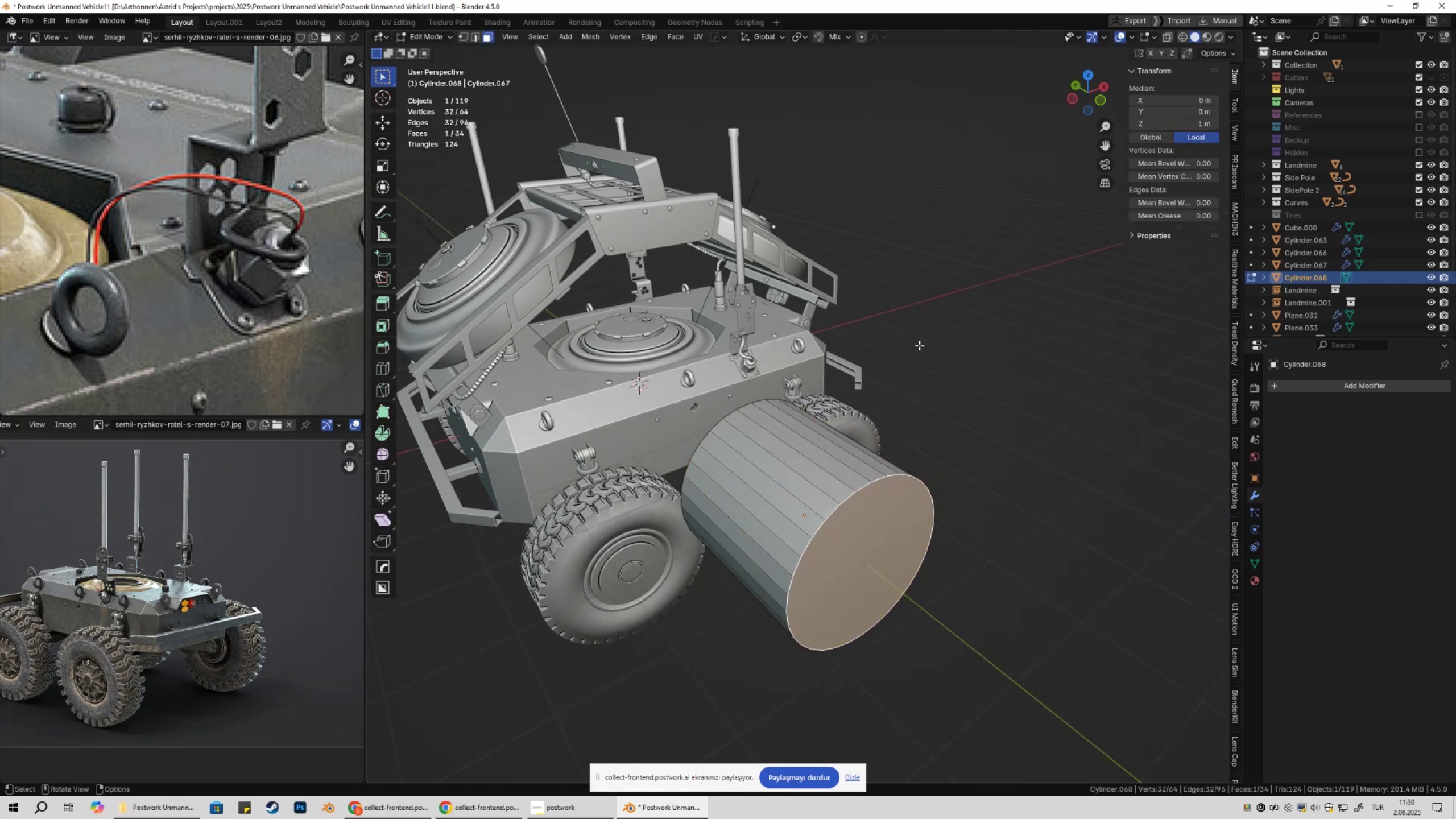 
right_click([919, 346])
 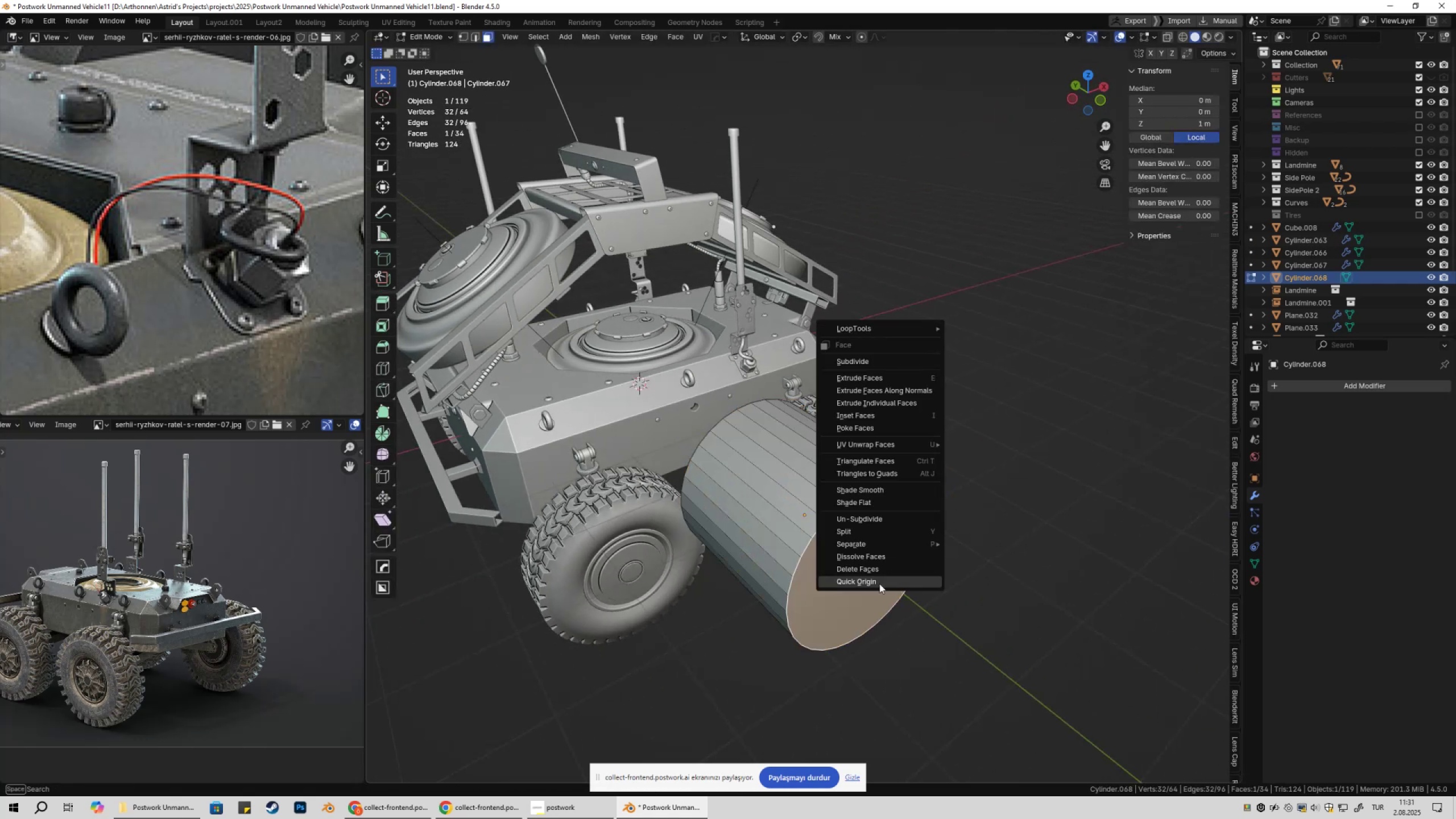 
left_click([879, 584])
 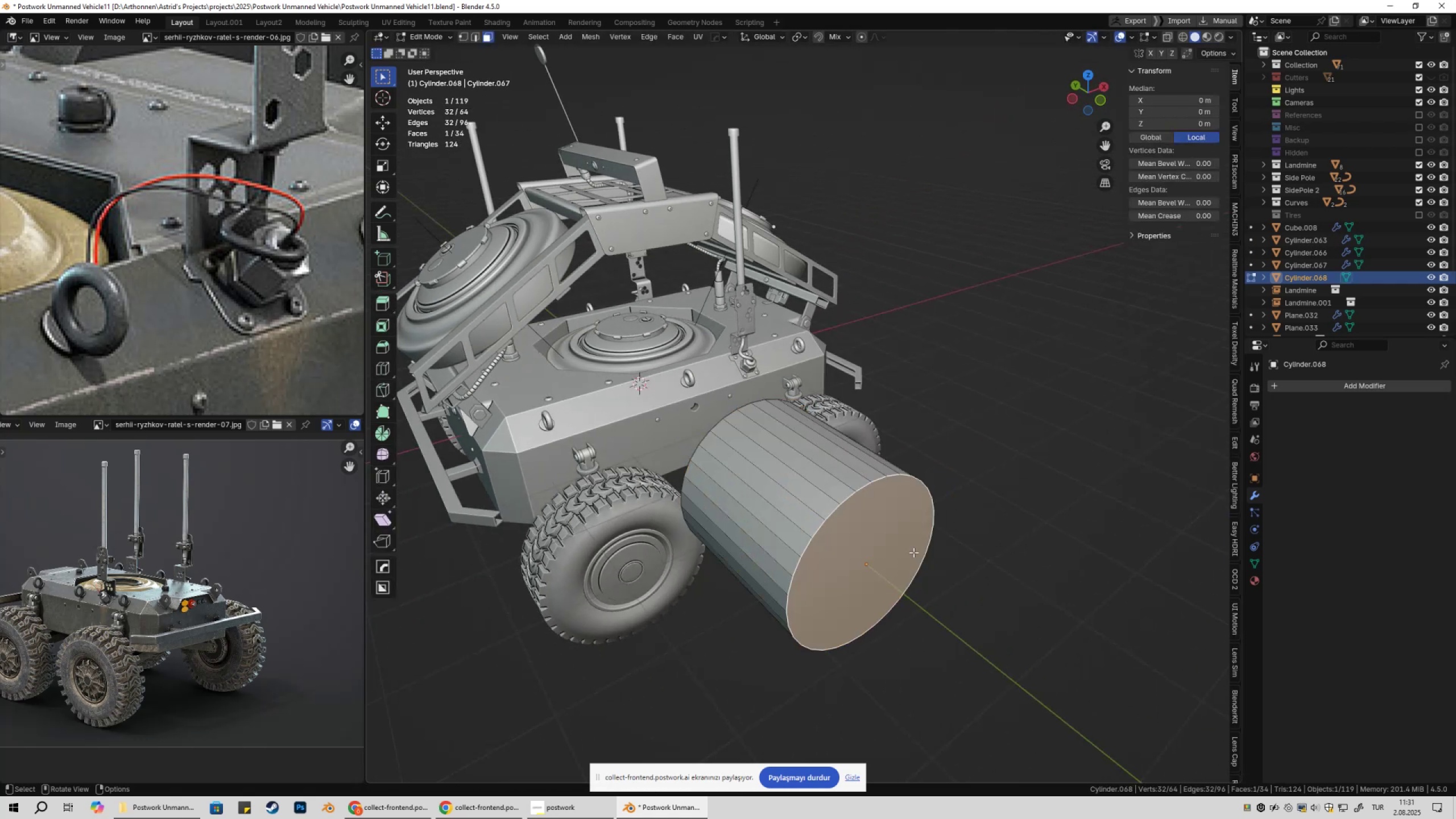 
key(Tab)
type(s)
key(Tab)
type(1zgy)
 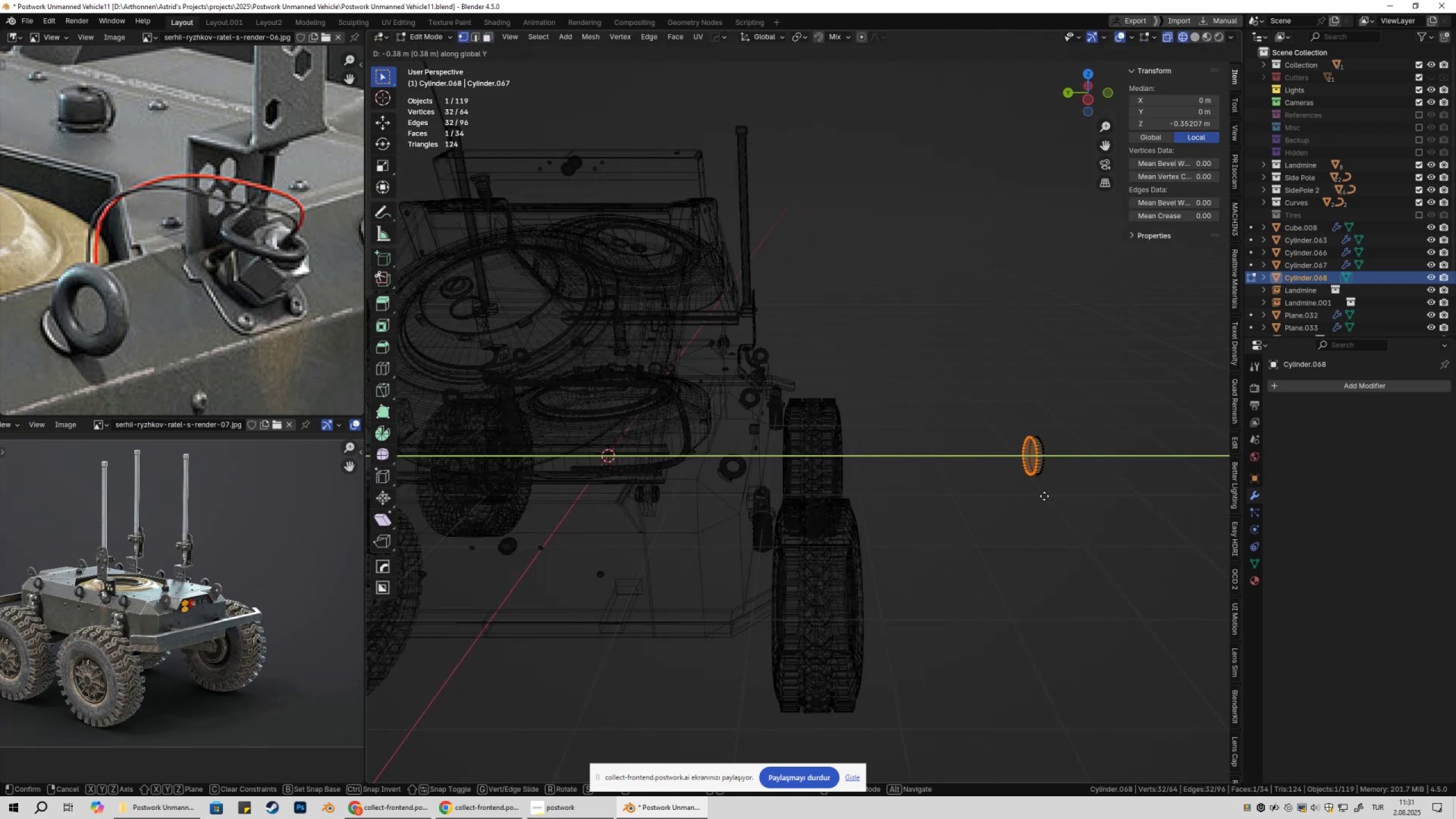 
left_click_drag(start_coordinate=[977, 404], to_coordinate=[1013, 504])
 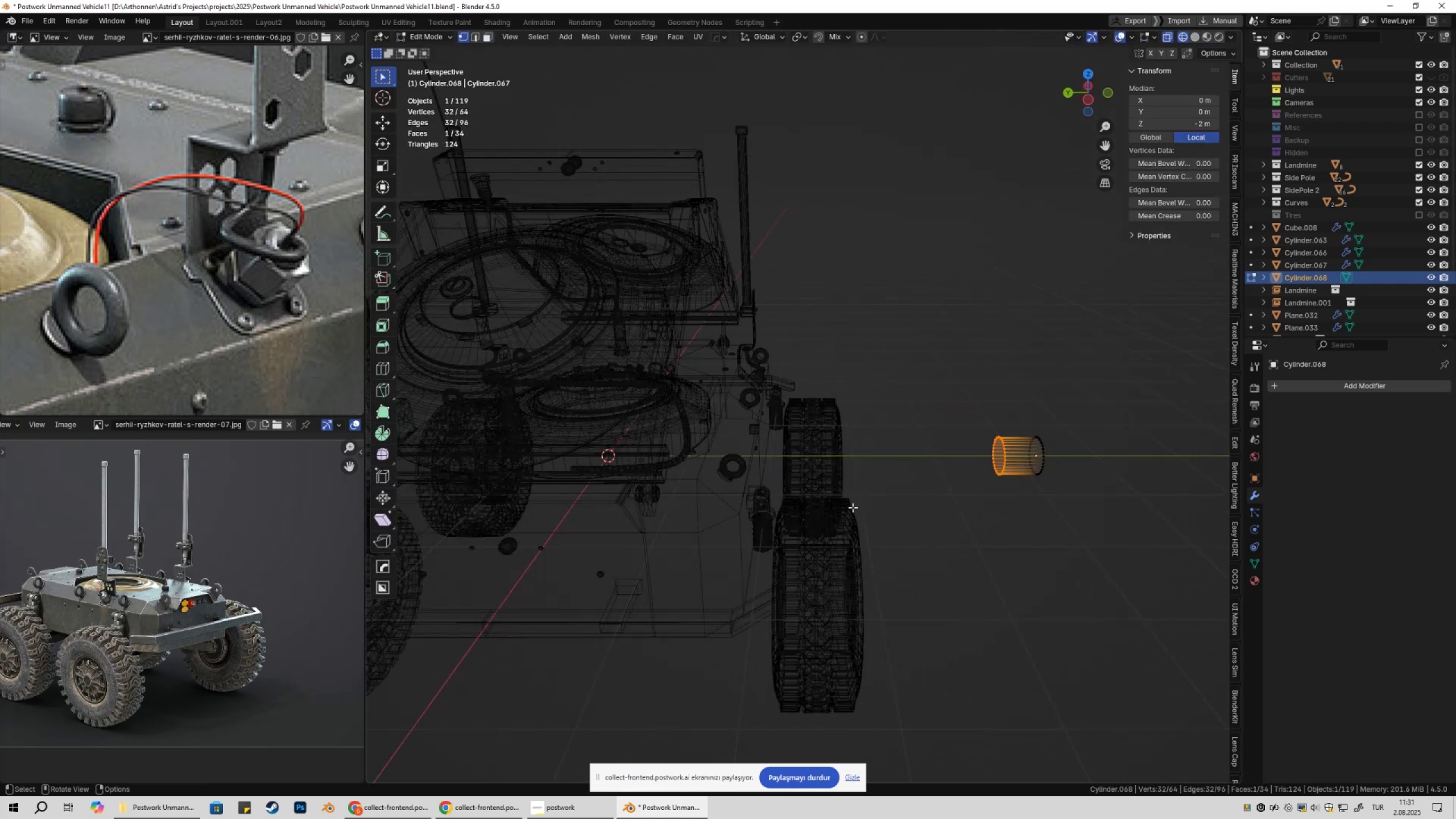 
left_click_drag(start_coordinate=[960, 403], to_coordinate=[1014, 502])
 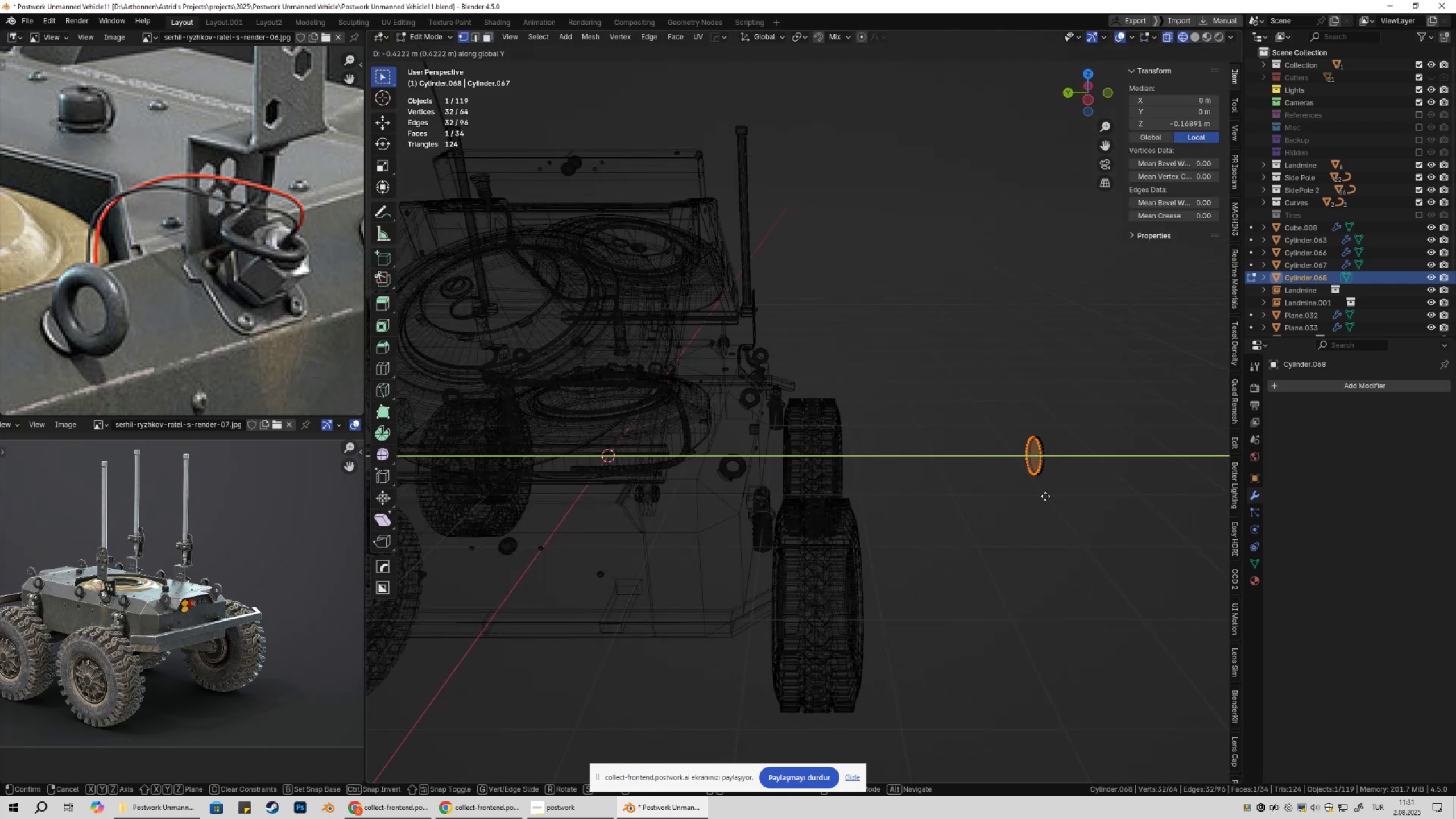 
hold_key(key=ShiftLeft, duration=0.94)
left_click([1033, 498])
 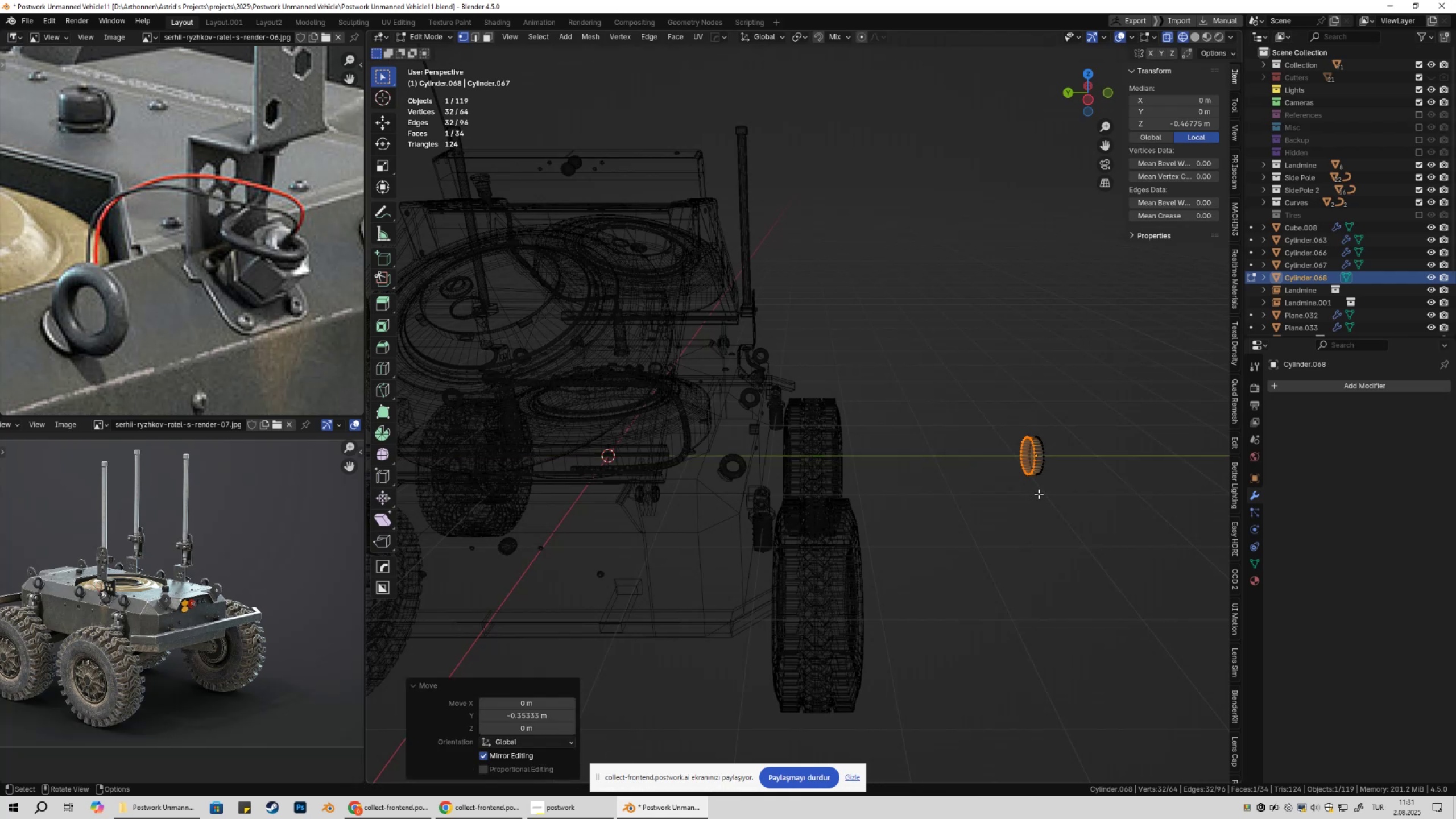 
key(Tab)
 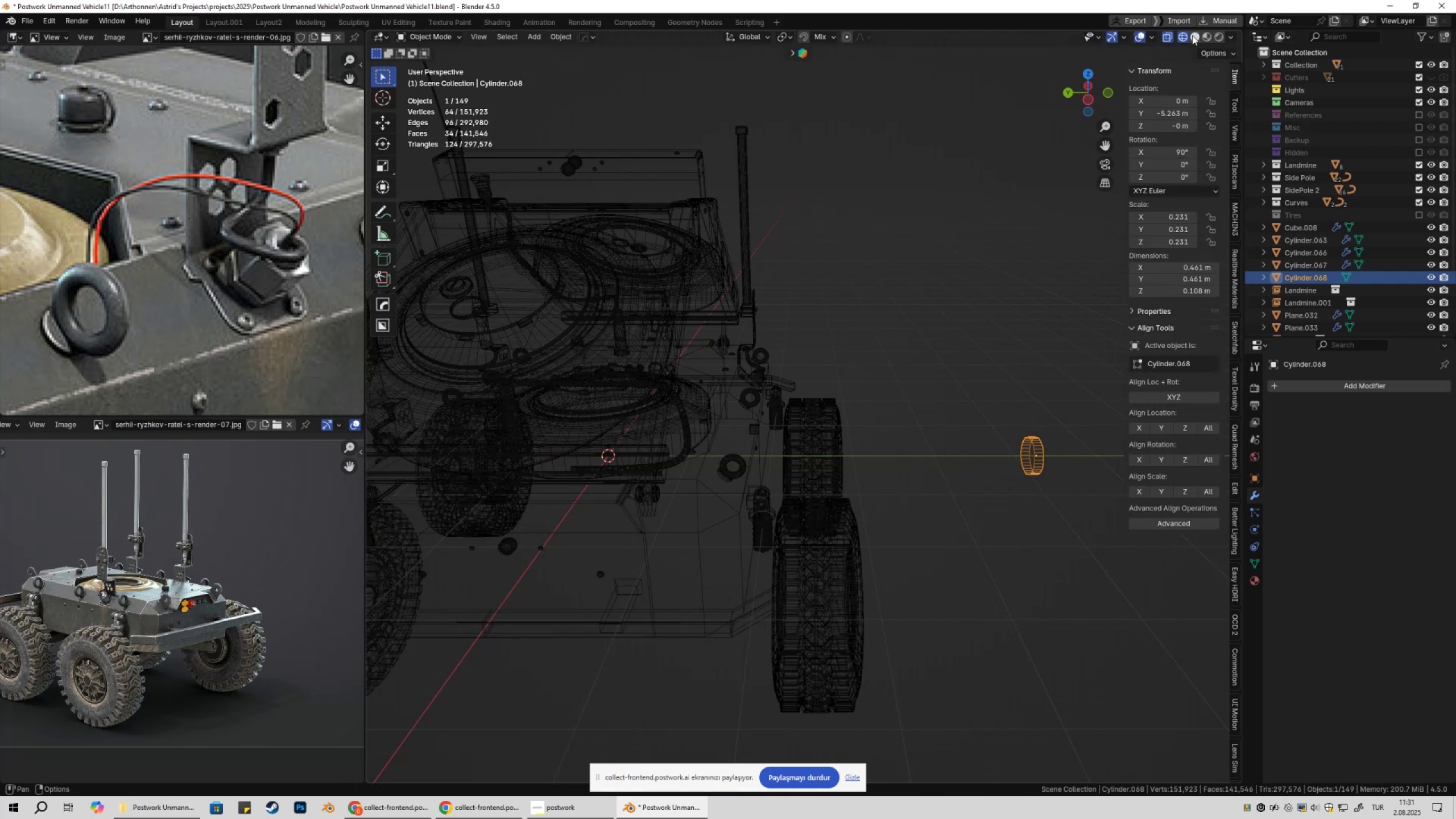 
left_click([1194, 36])
 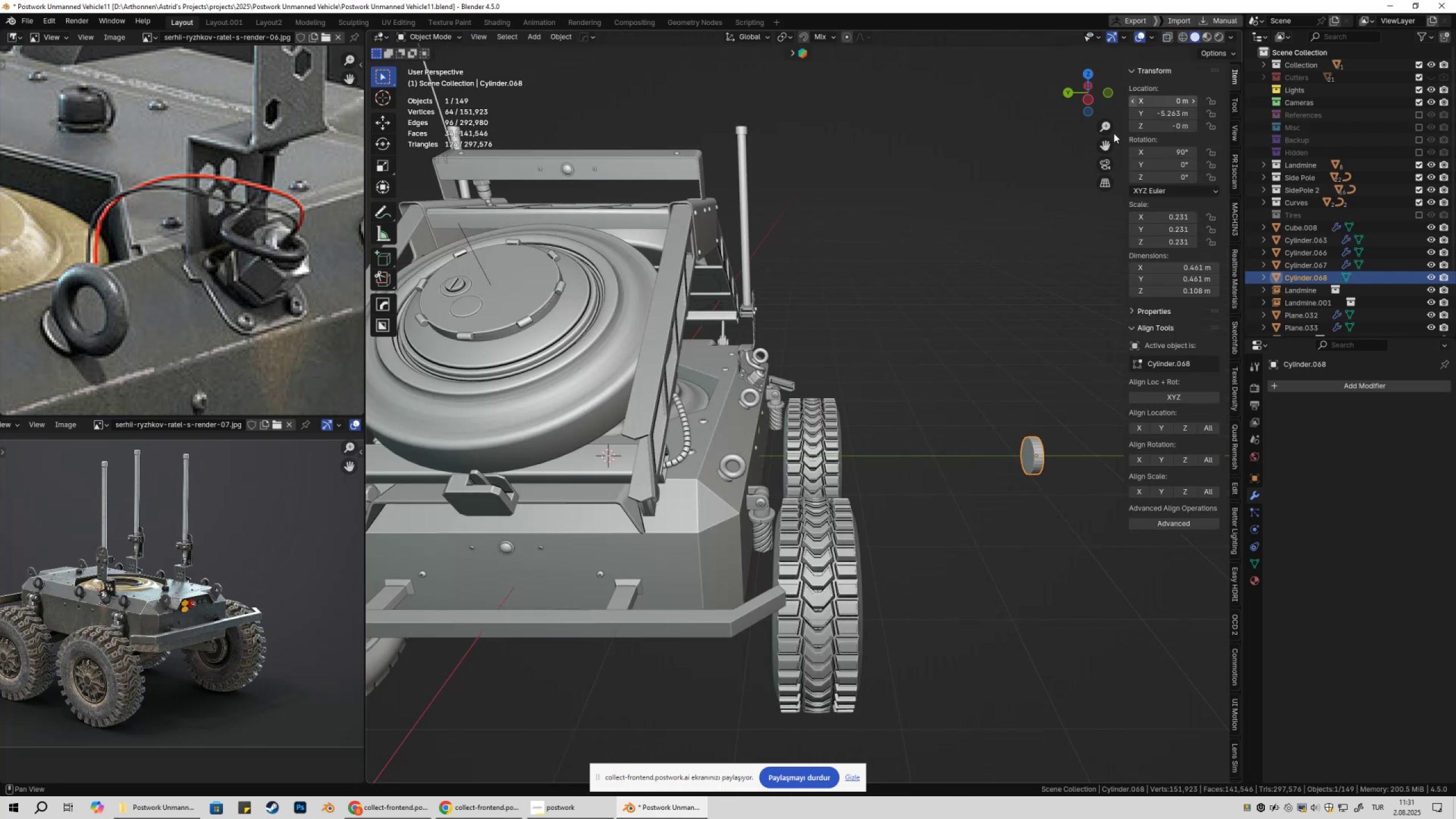 
key(Shift+ShiftLeft)
 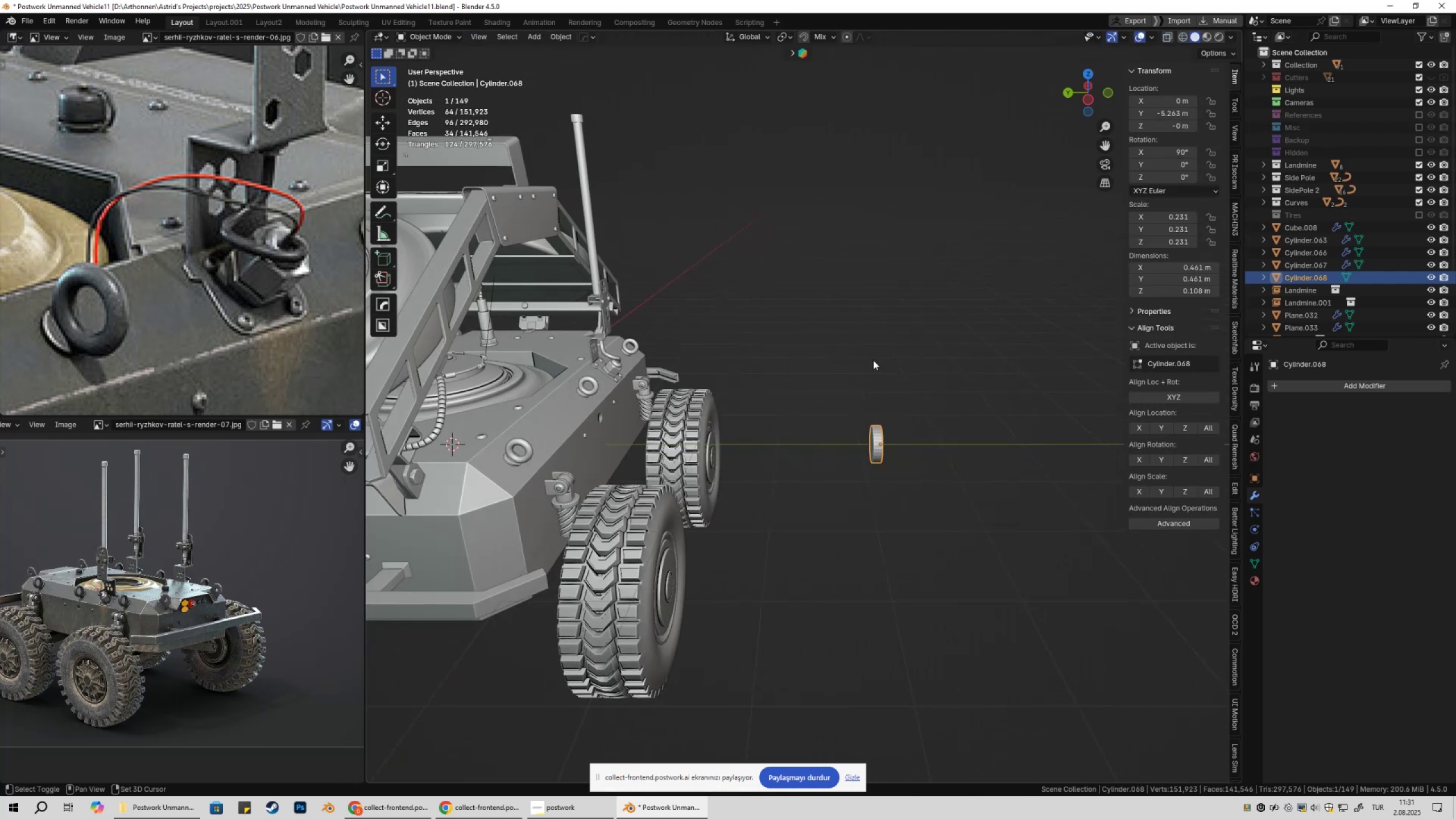 
key(Control+ControlLeft)
 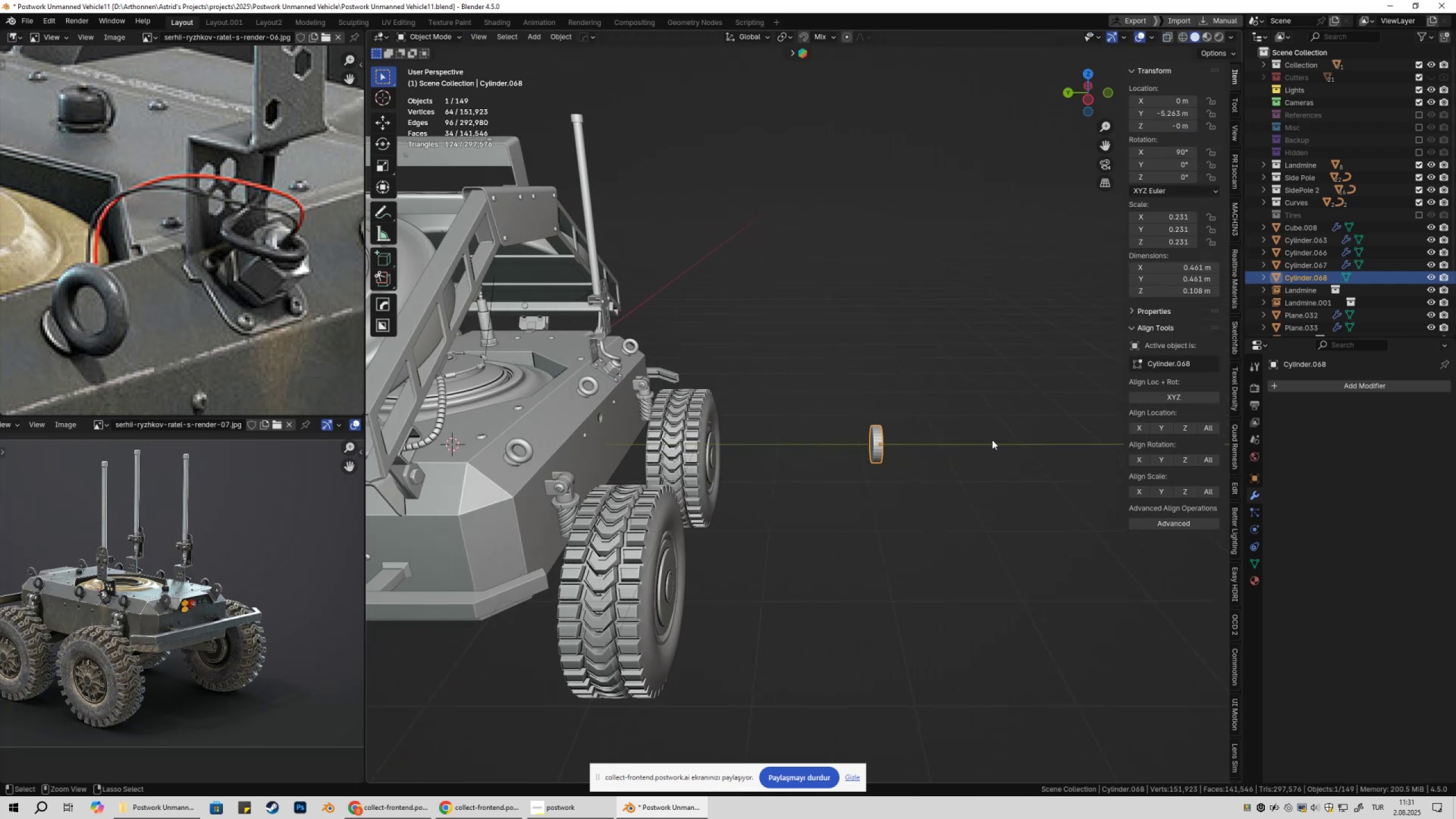 
key(Control+A)
 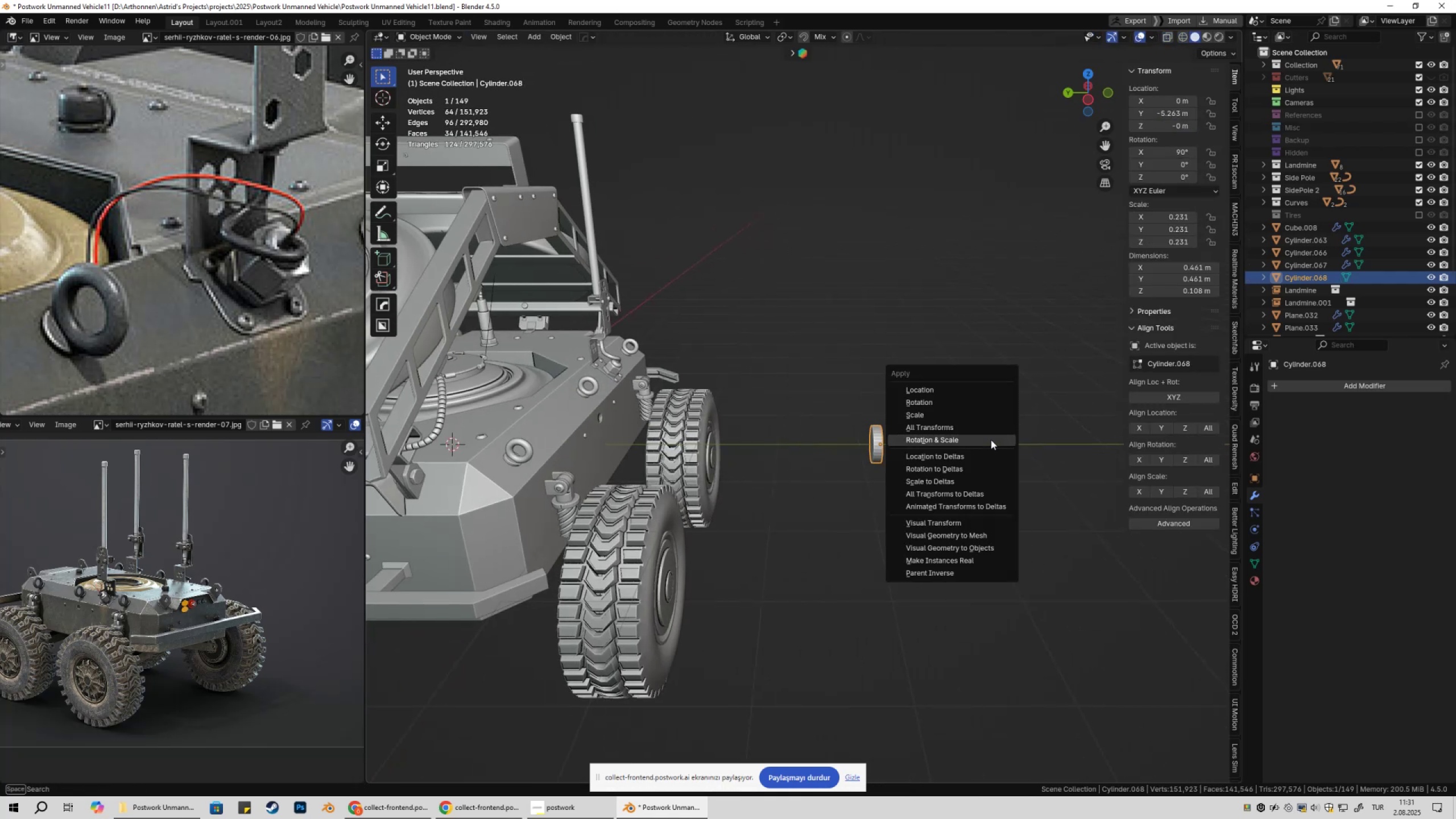 
left_click([991, 440])
 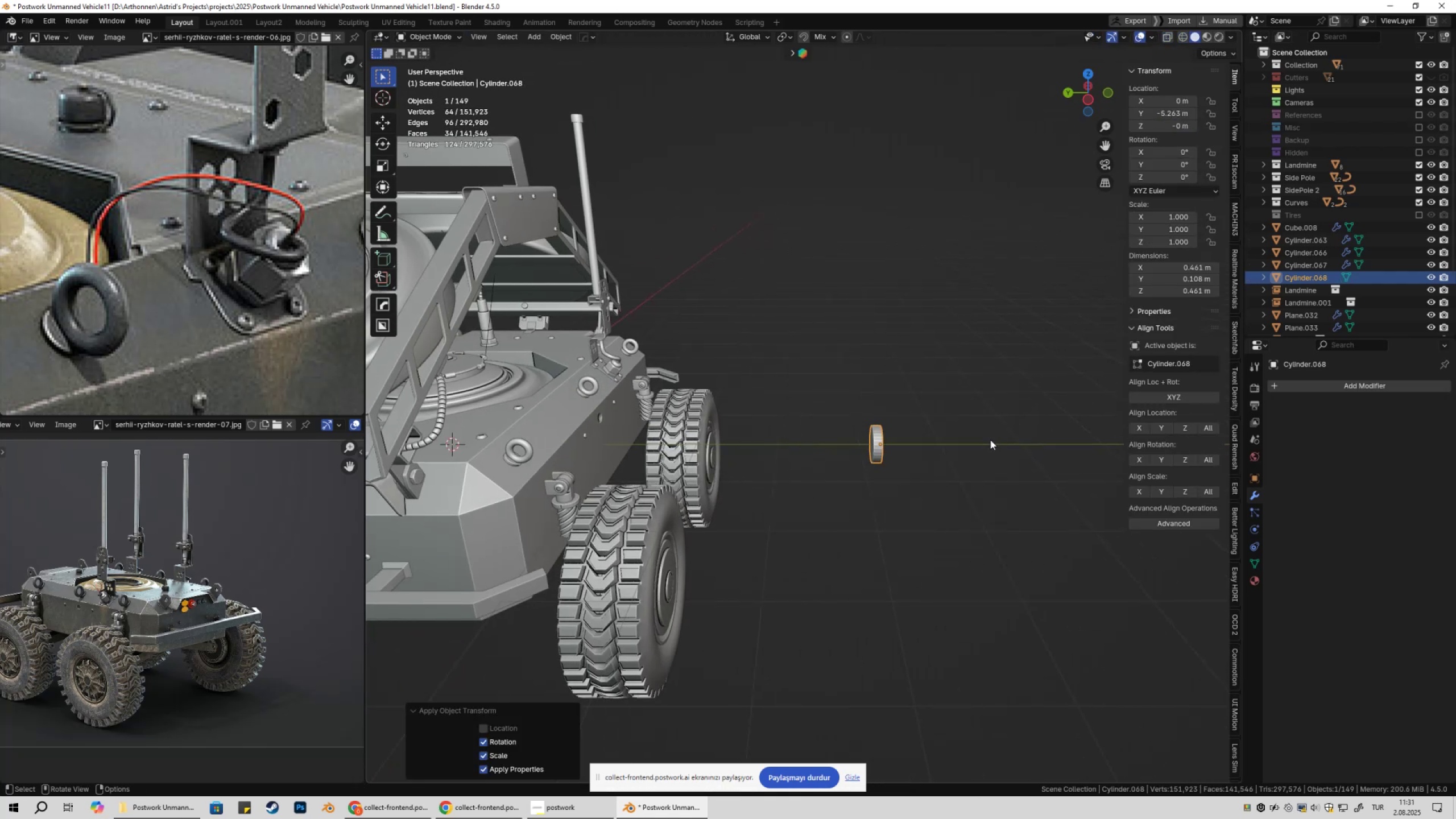 
type(gy)
 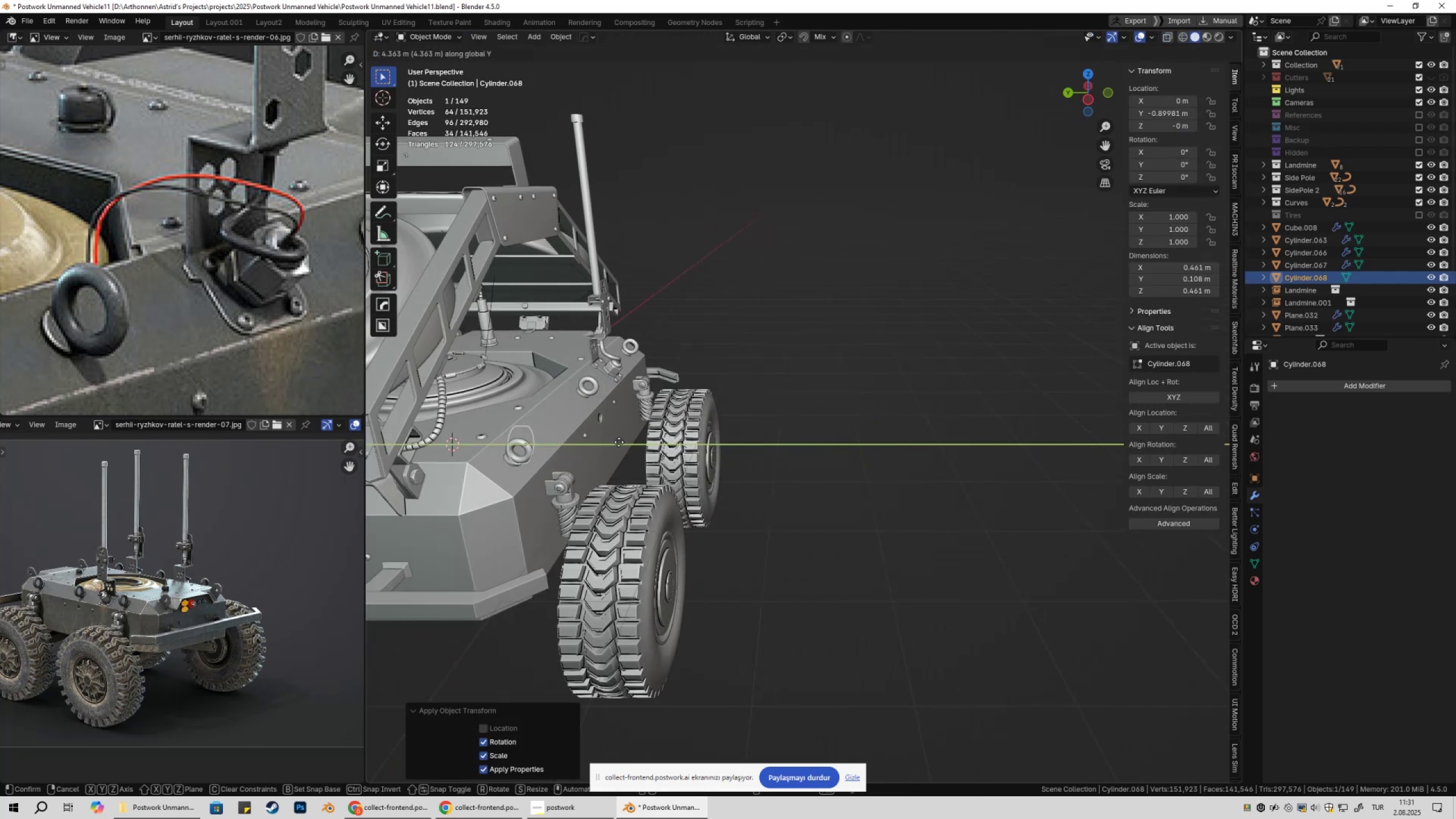 
left_click([610, 442])
 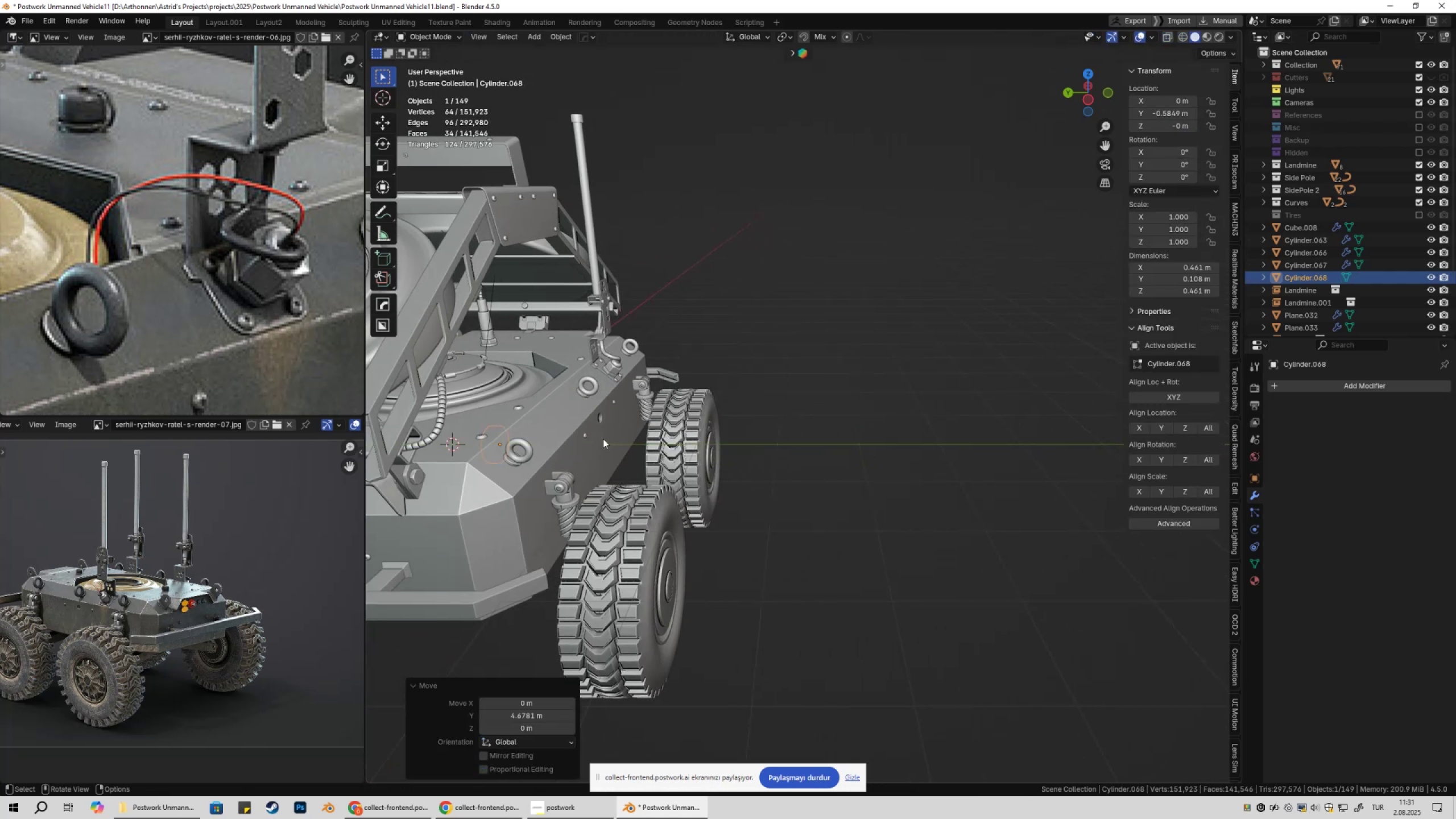 
hold_key(key=ShiftLeft, duration=0.38)
 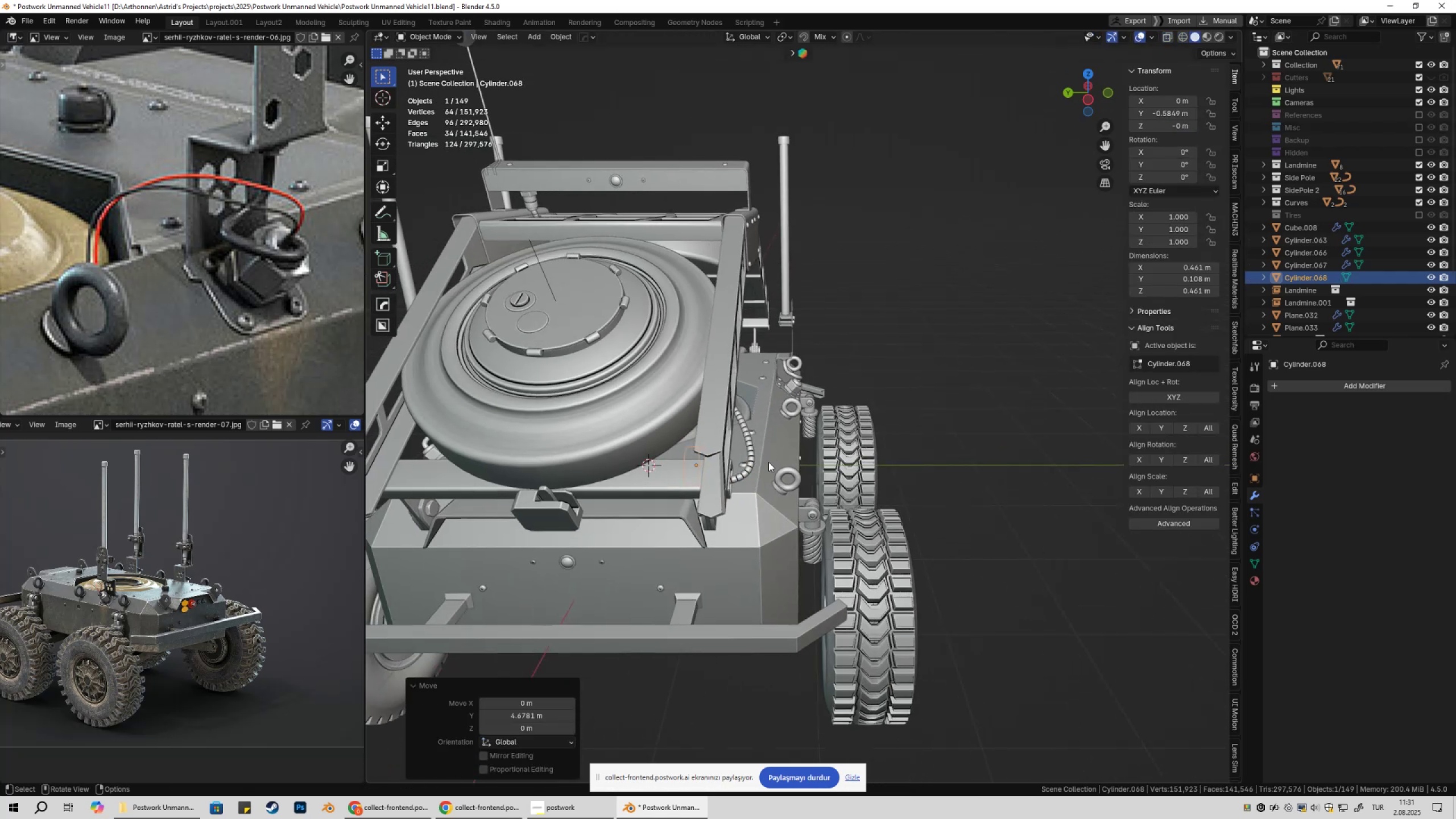 
scroll: coordinate [767, 467], scroll_direction: up, amount: 2.0
 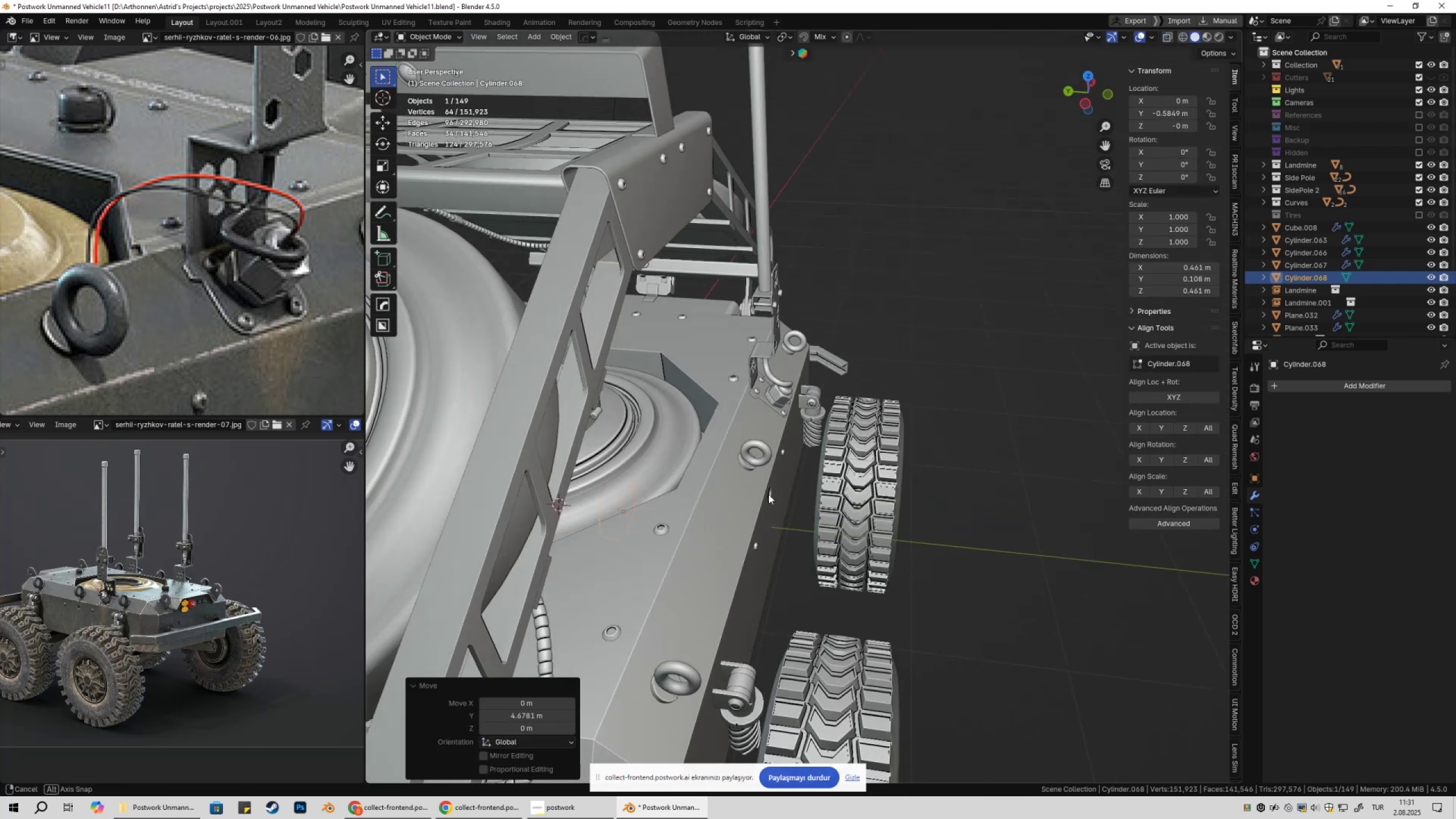 
type(gzgy.sgyxzgygy)
 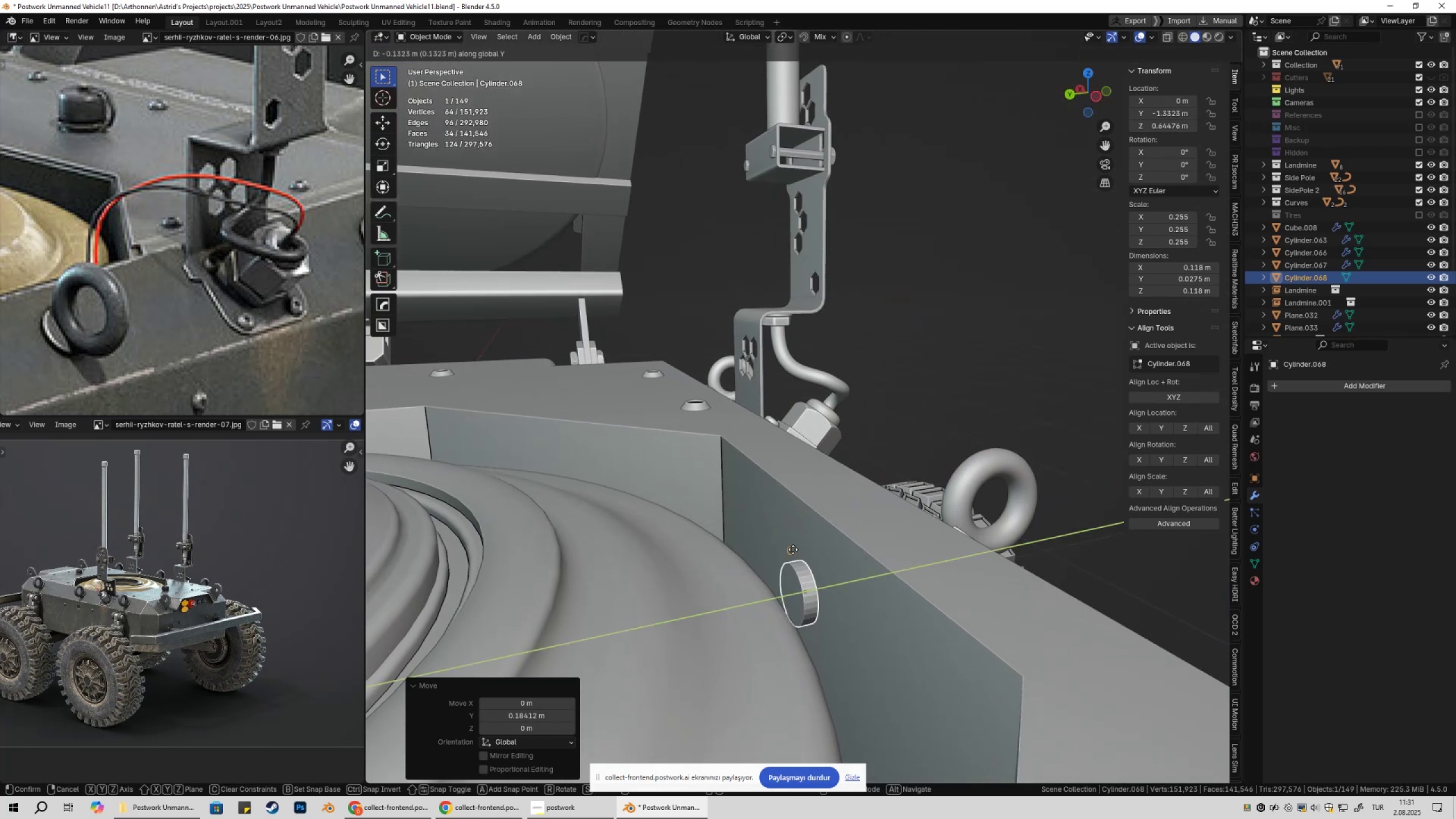 
scroll: coordinate [775, 434], scroll_direction: up, amount: 3.0
 